 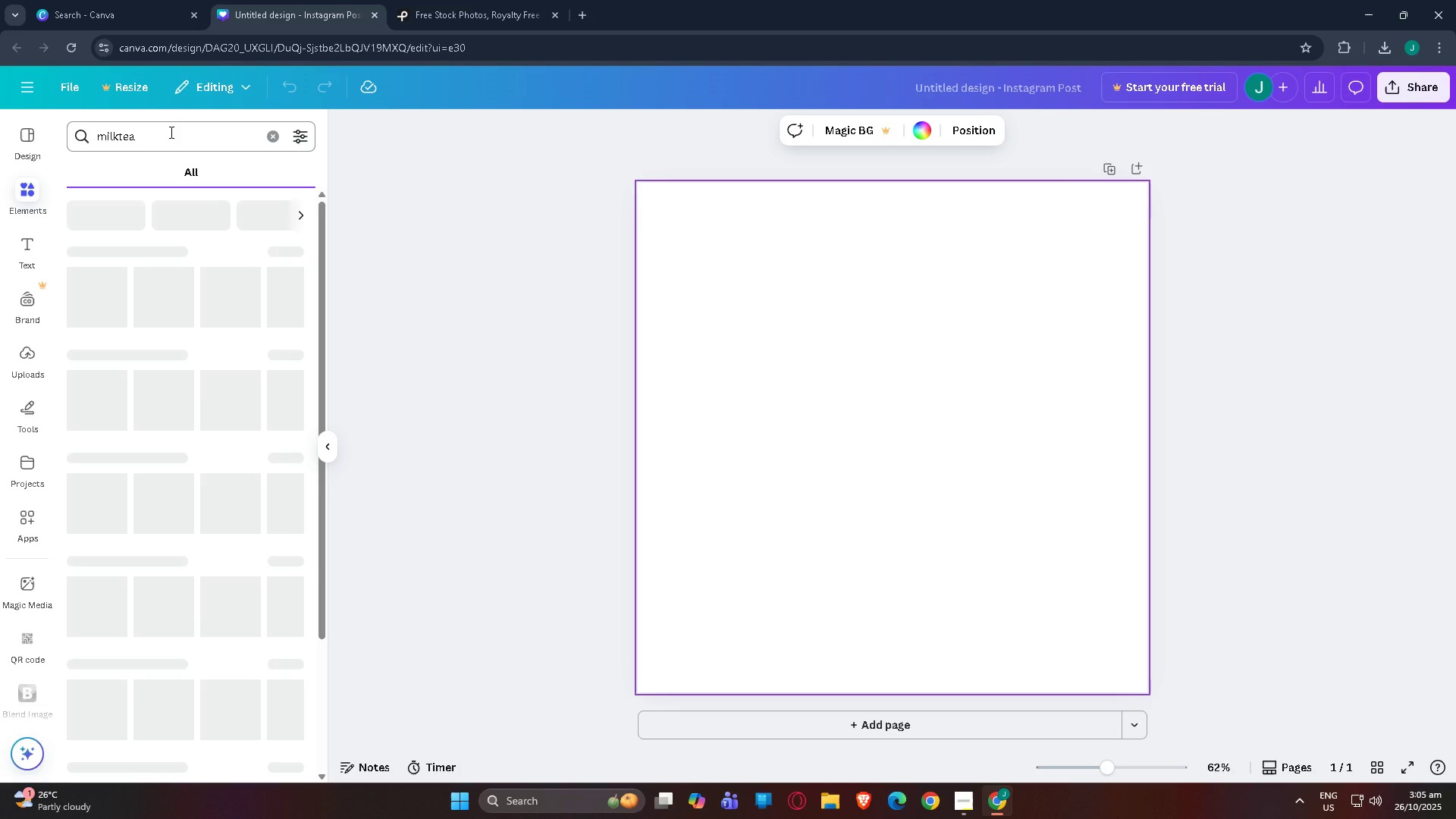 
key(Enter)
 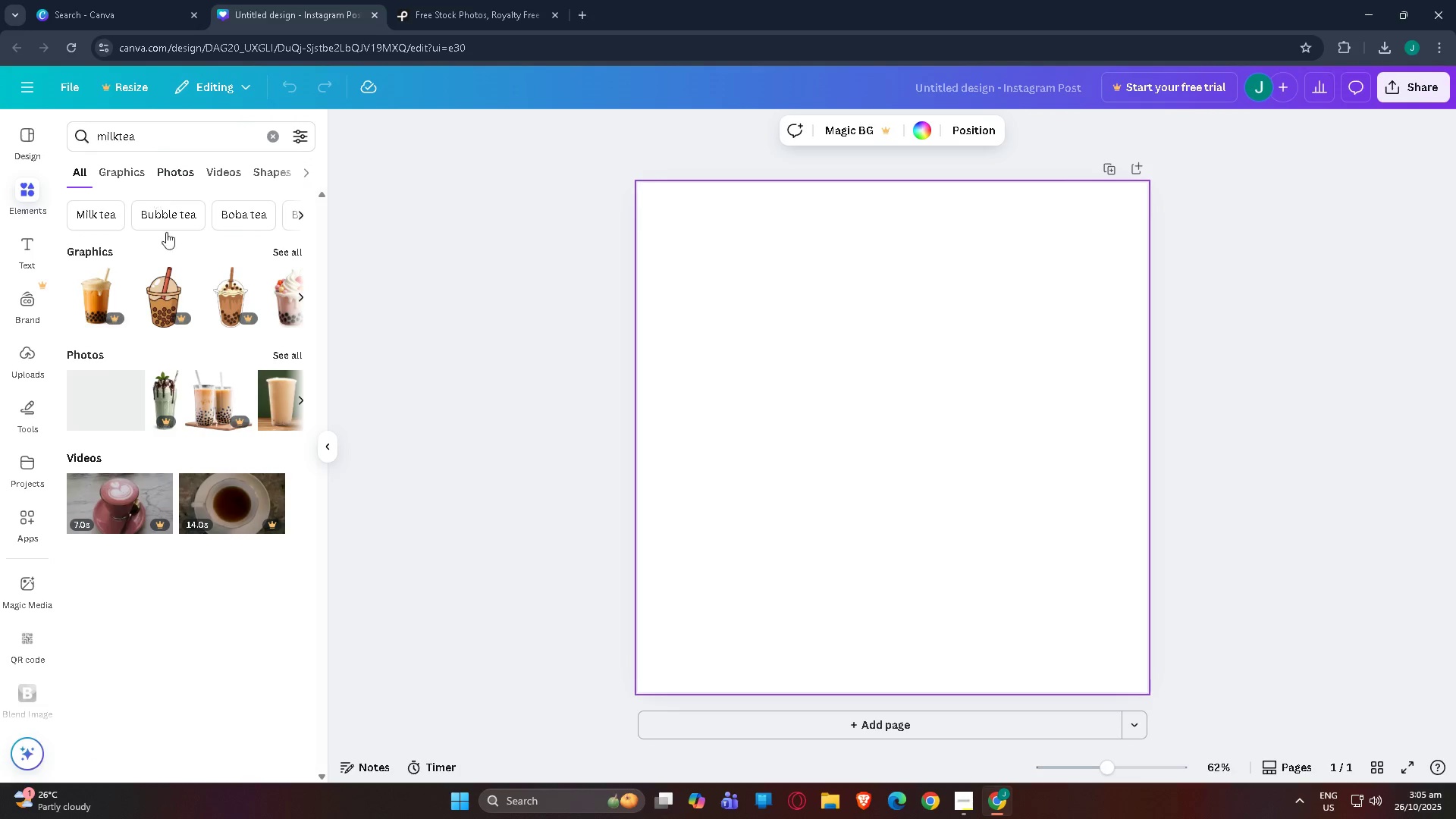 
left_click([295, 248])
 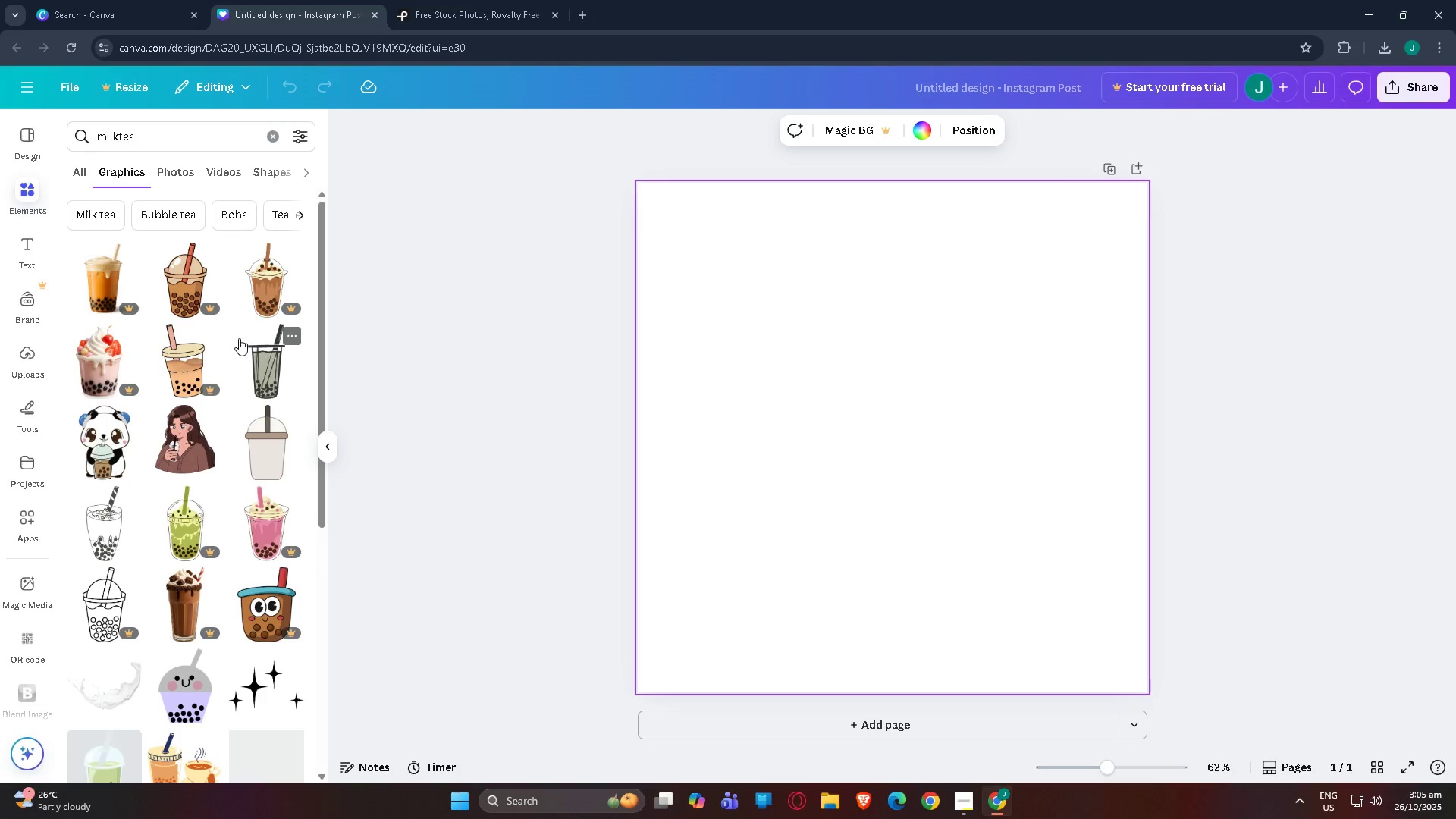 
scroll: coordinate [206, 359], scroll_direction: down, amount: 18.0
 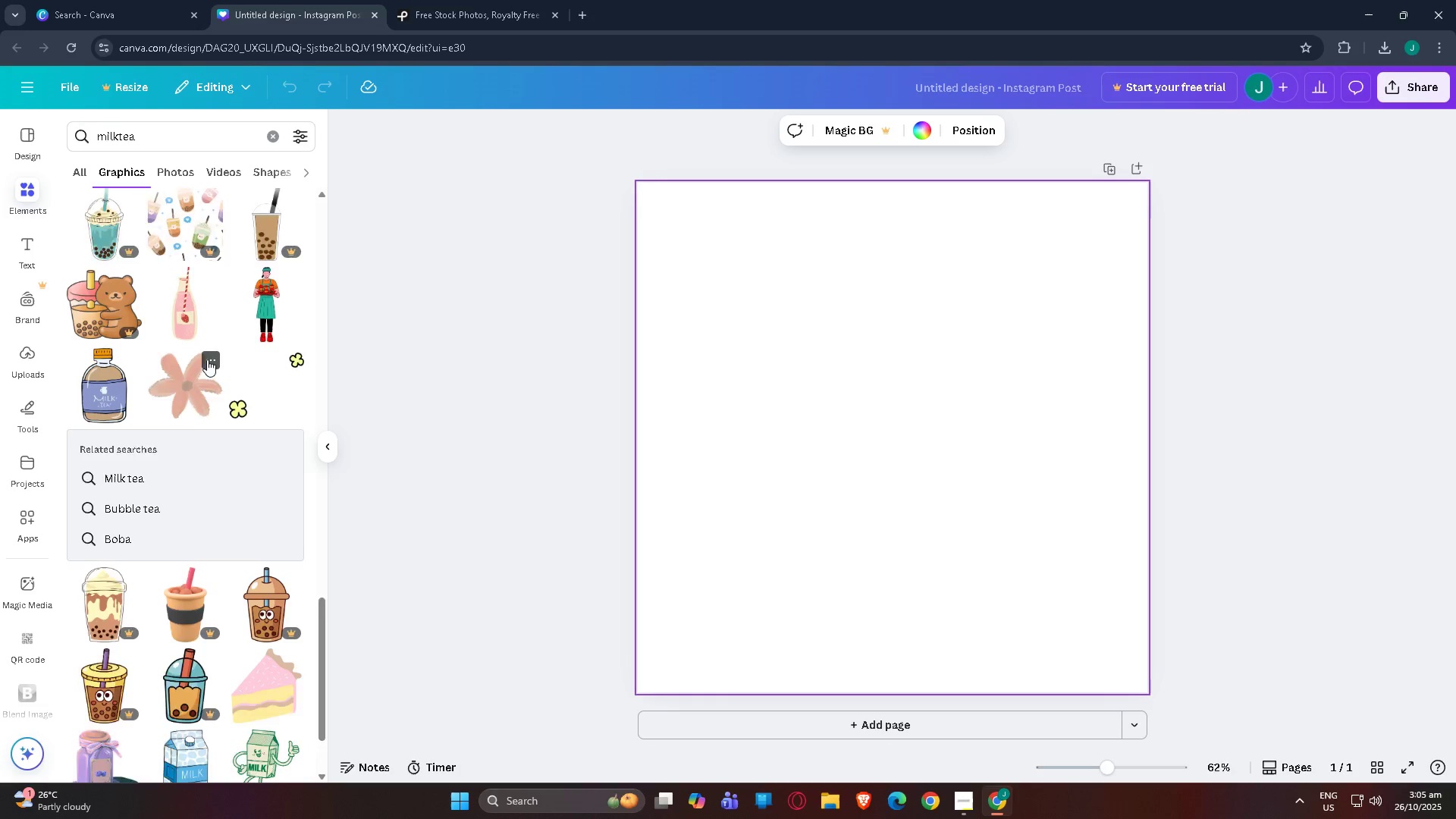 
scroll: coordinate [208, 357], scroll_direction: down, amount: 13.0
 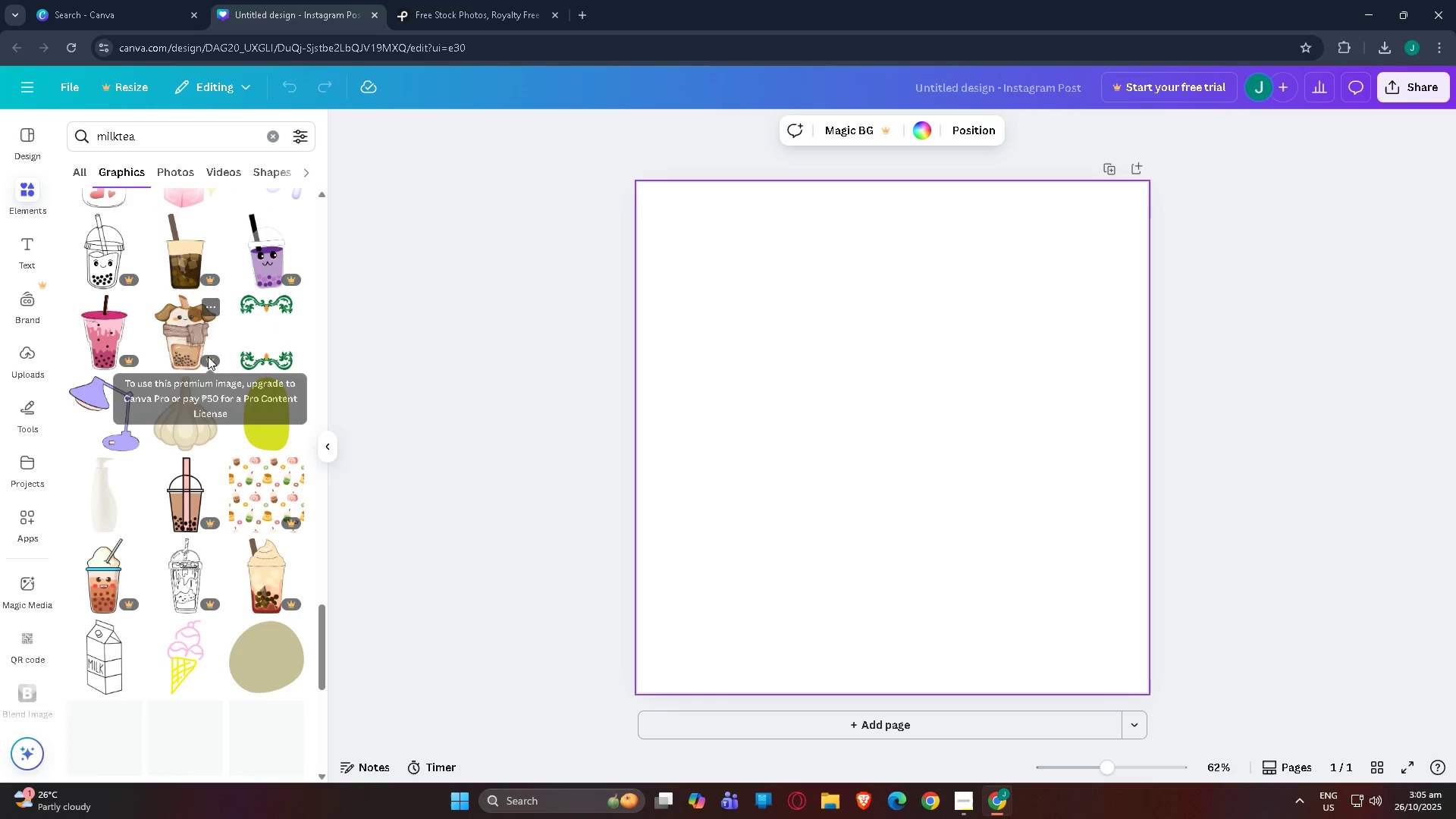 
scroll: coordinate [193, 376], scroll_direction: down, amount: 14.0
 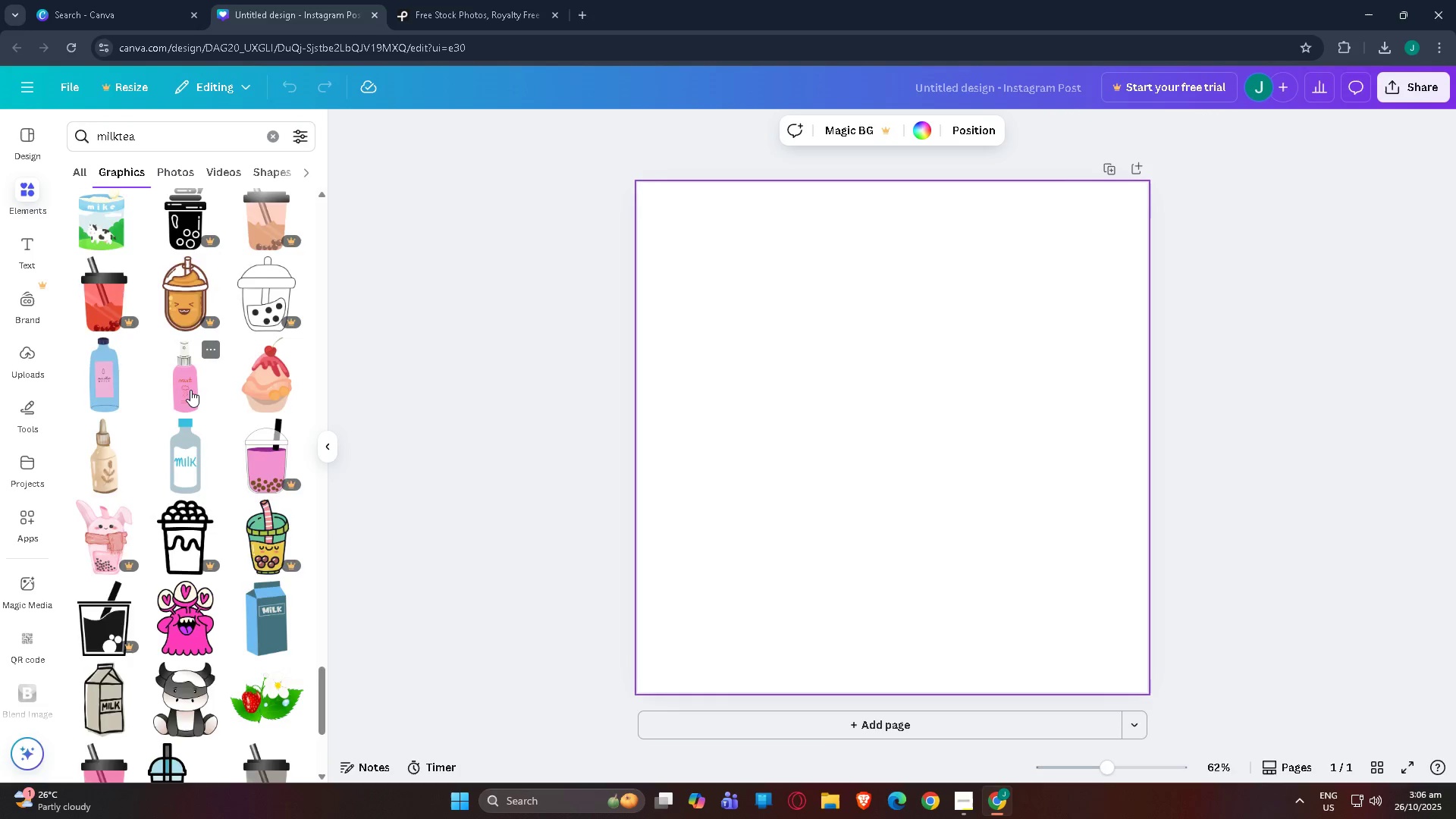 
scroll: coordinate [198, 368], scroll_direction: down, amount: 9.0
 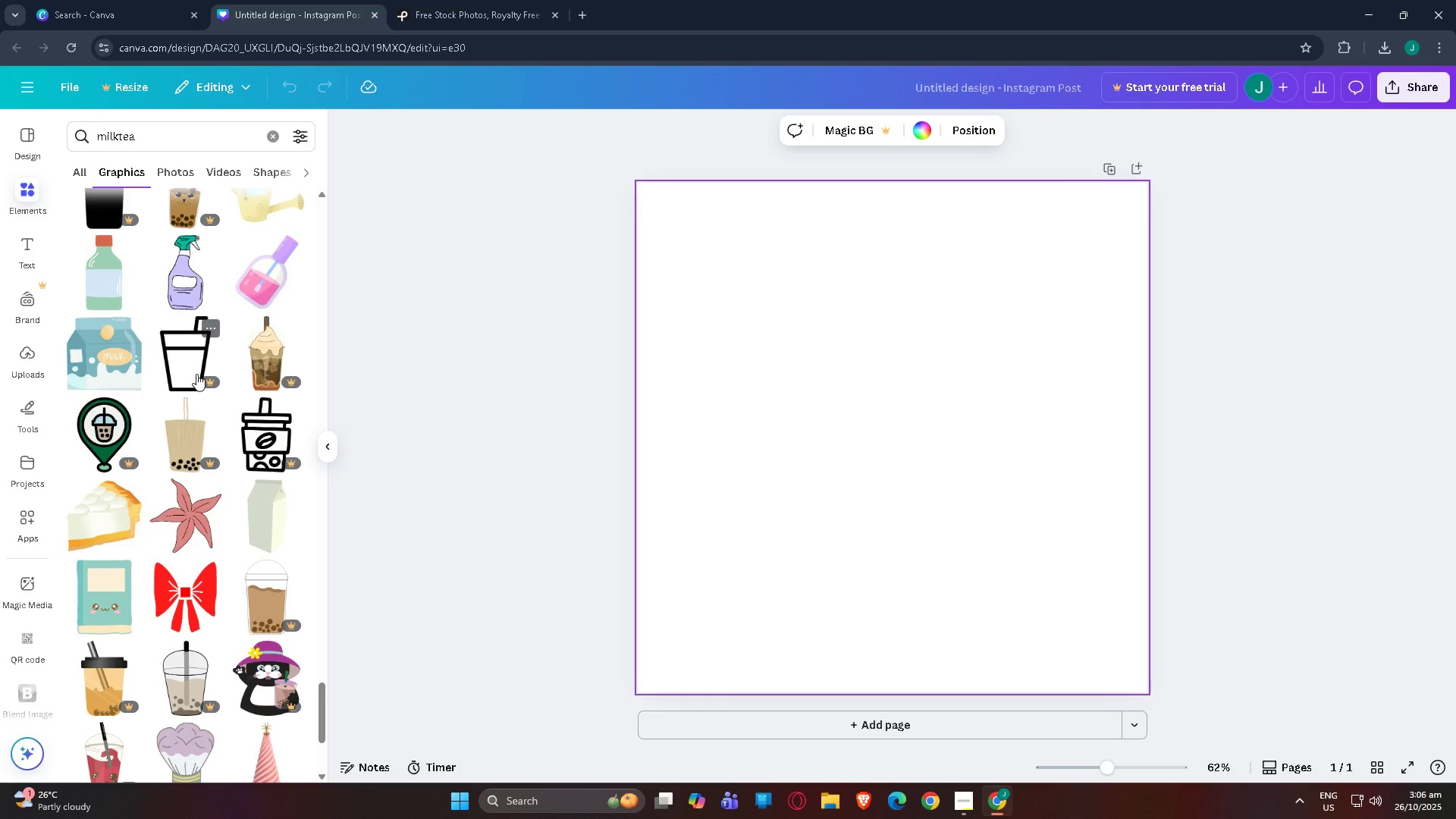 
scroll: coordinate [196, 375], scroll_direction: down, amount: 7.0
 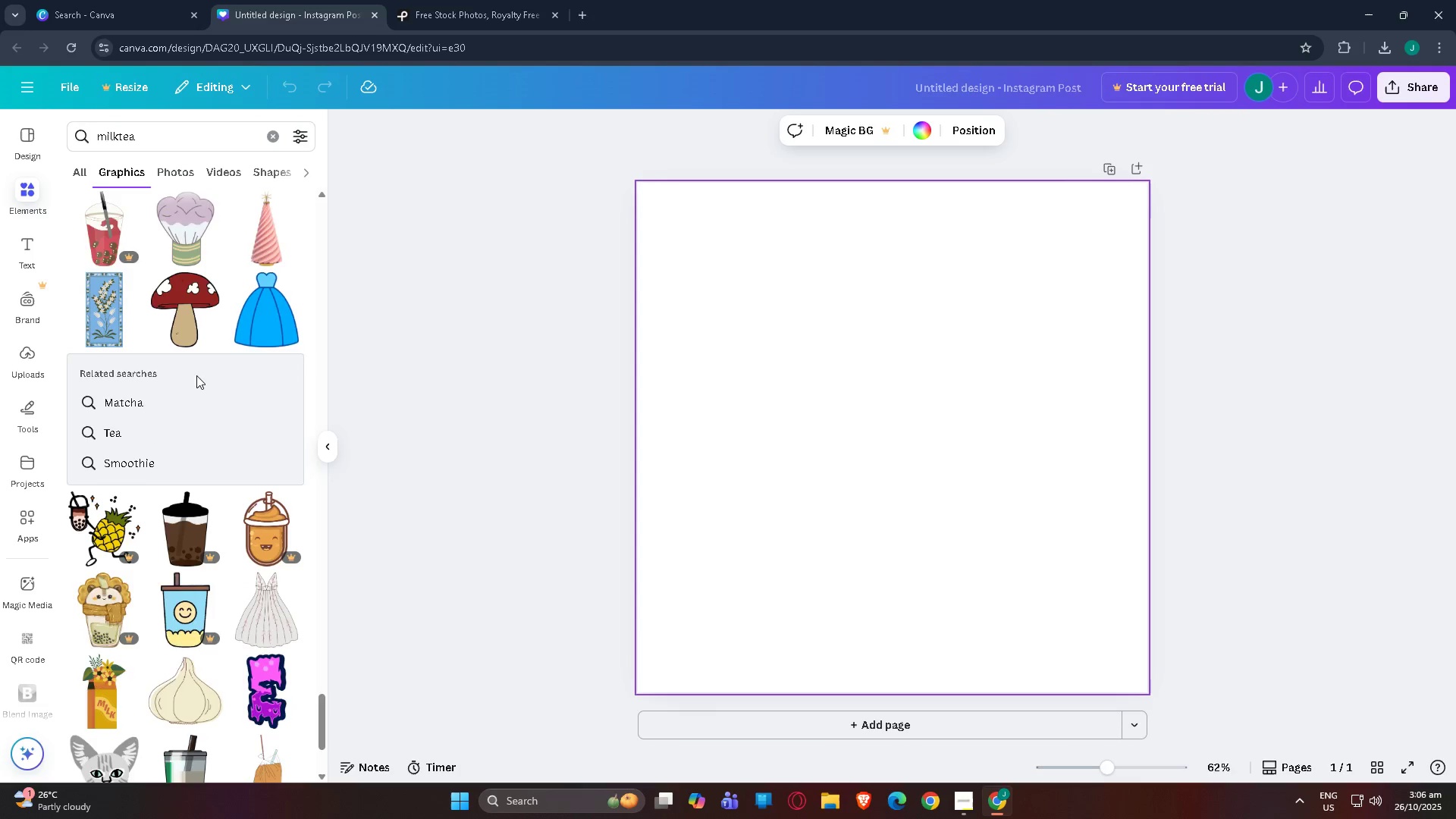 
scroll: coordinate [196, 375], scroll_direction: down, amount: 3.0
 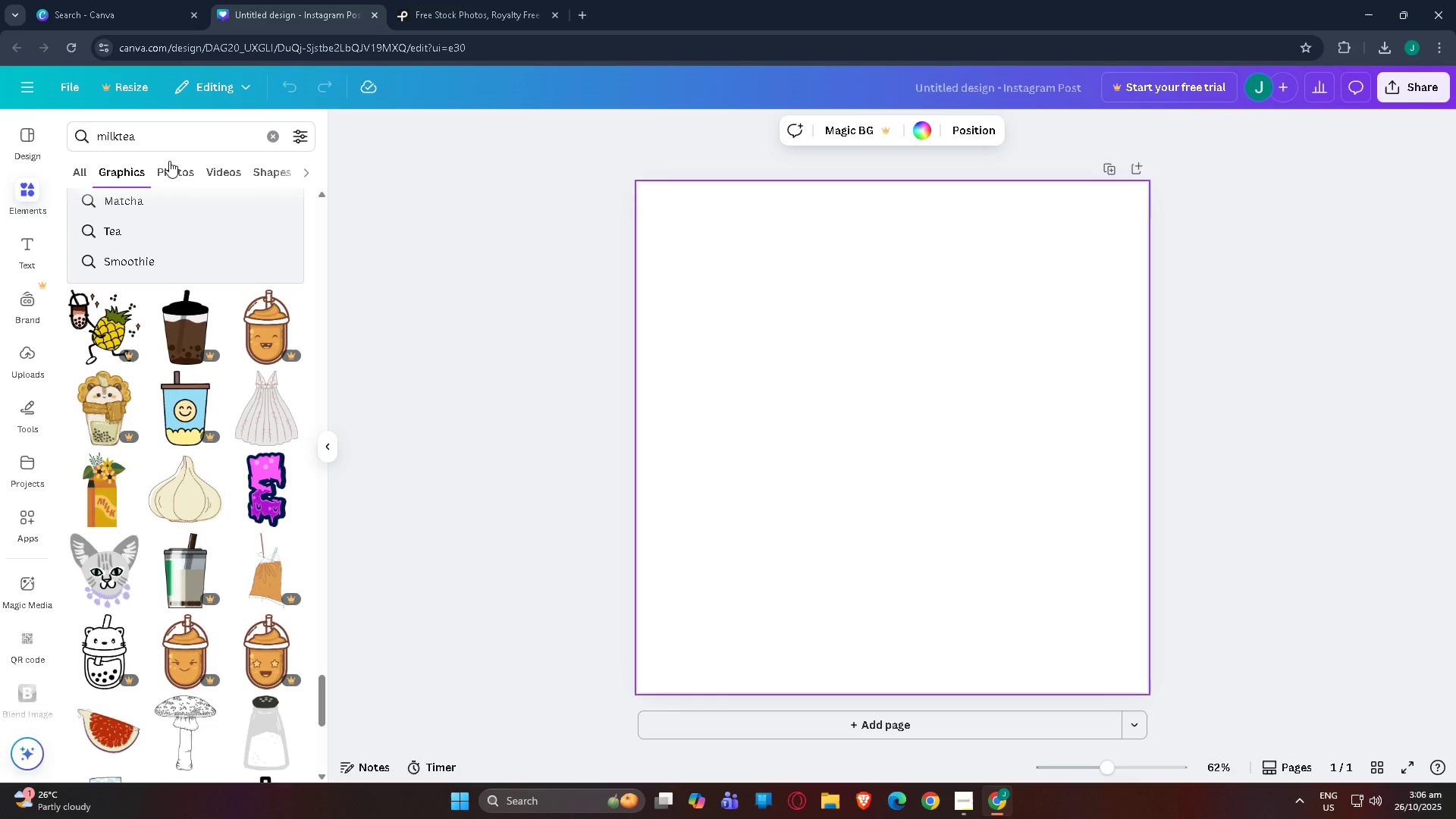 
left_click([169, 161])
 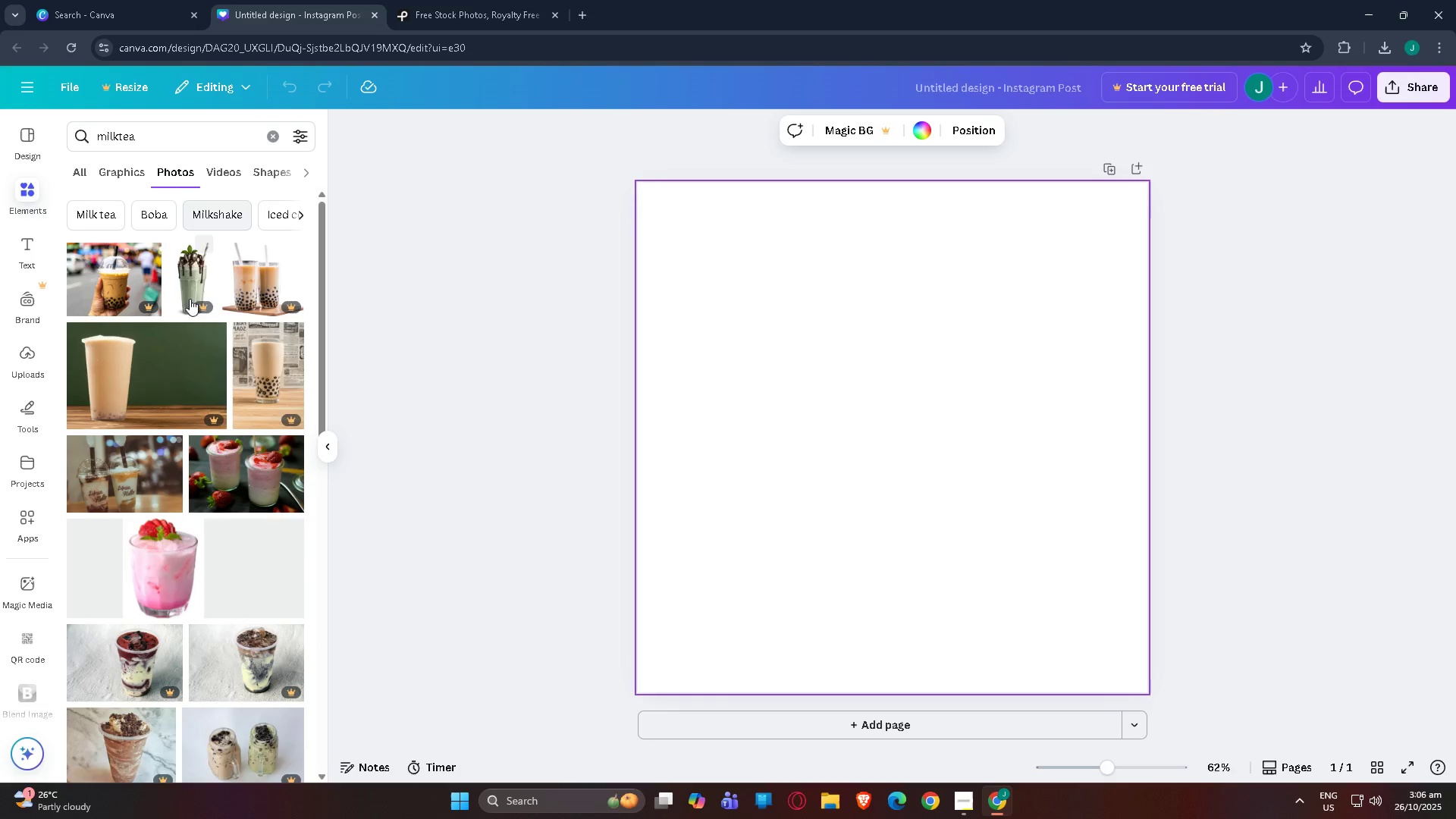 
scroll: coordinate [144, 293], scroll_direction: down, amount: 7.0
 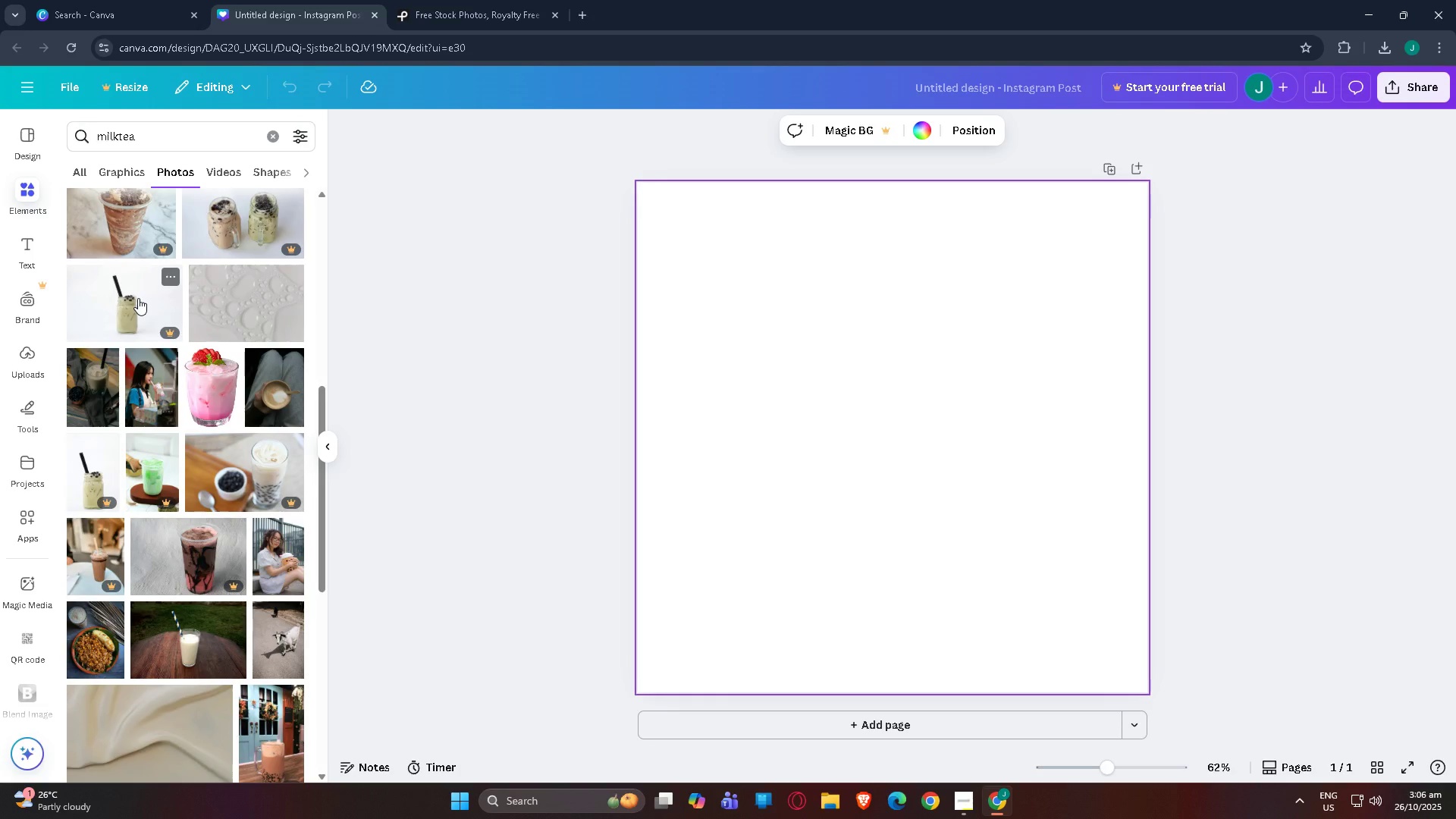 
scroll: coordinate [126, 315], scroll_direction: down, amount: 2.0
 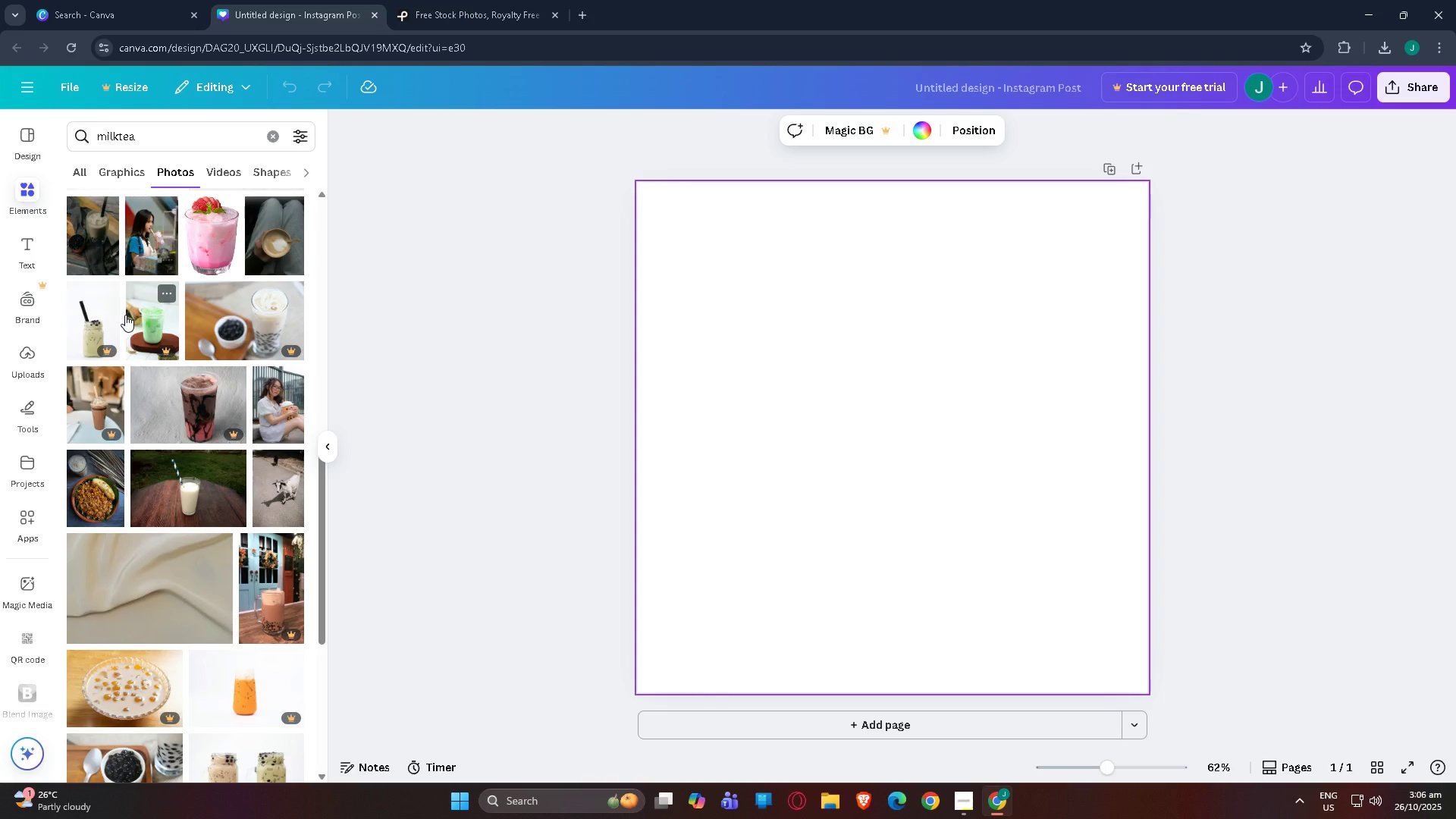 
wait(6.95)
 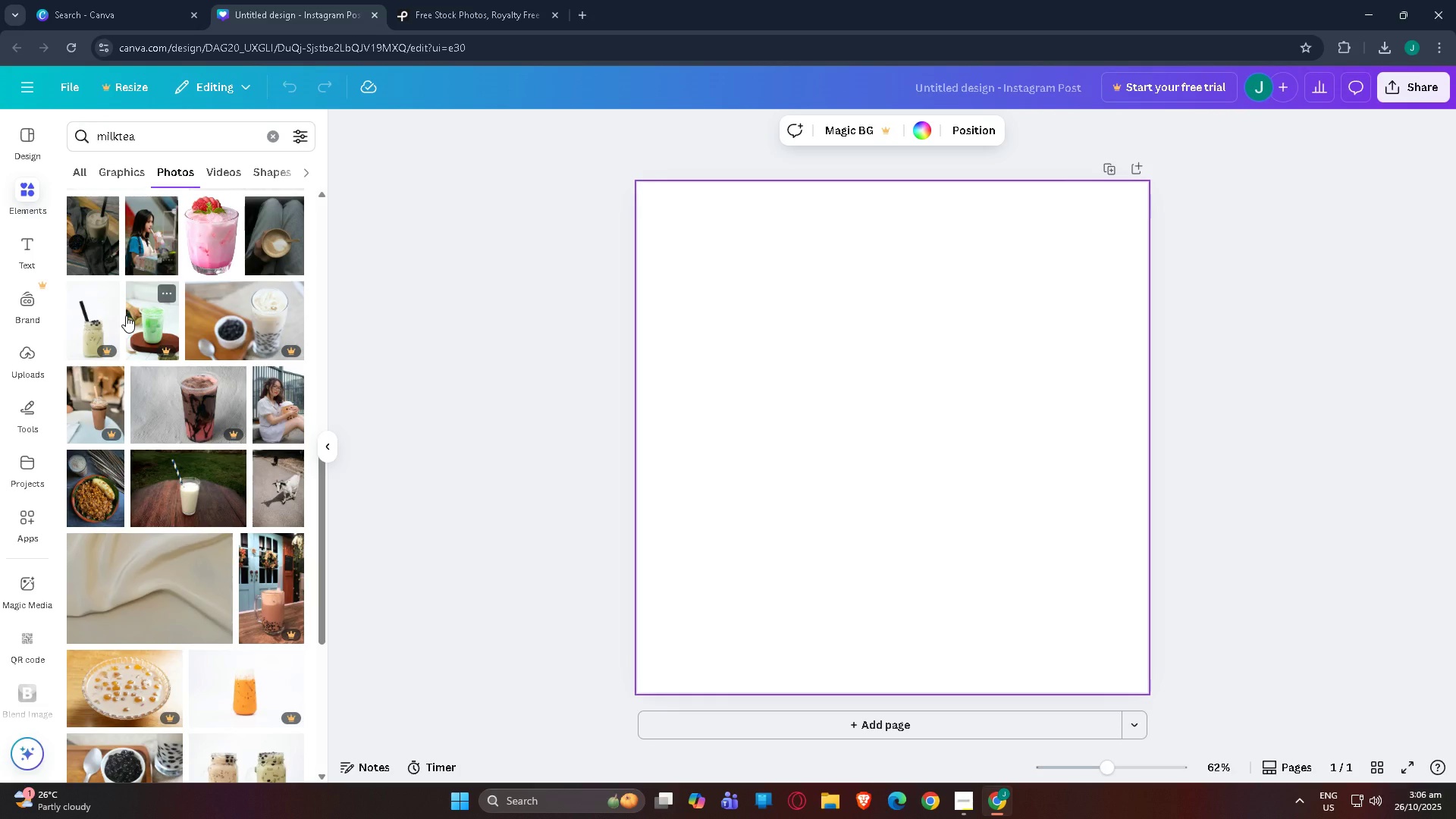 
scroll: coordinate [168, 425], scroll_direction: down, amount: 35.0
 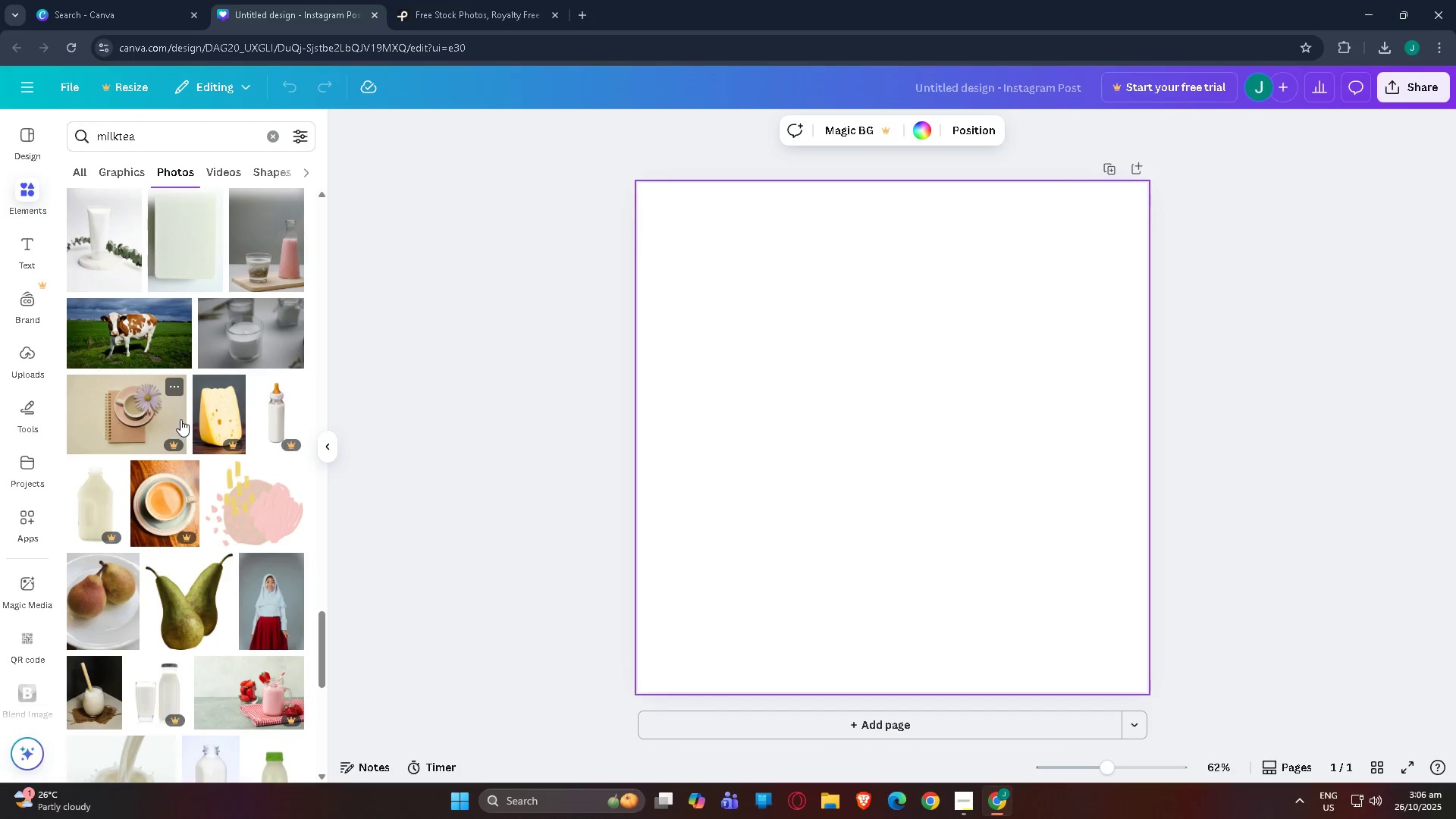 
scroll: coordinate [201, 400], scroll_direction: up, amount: 18.0
 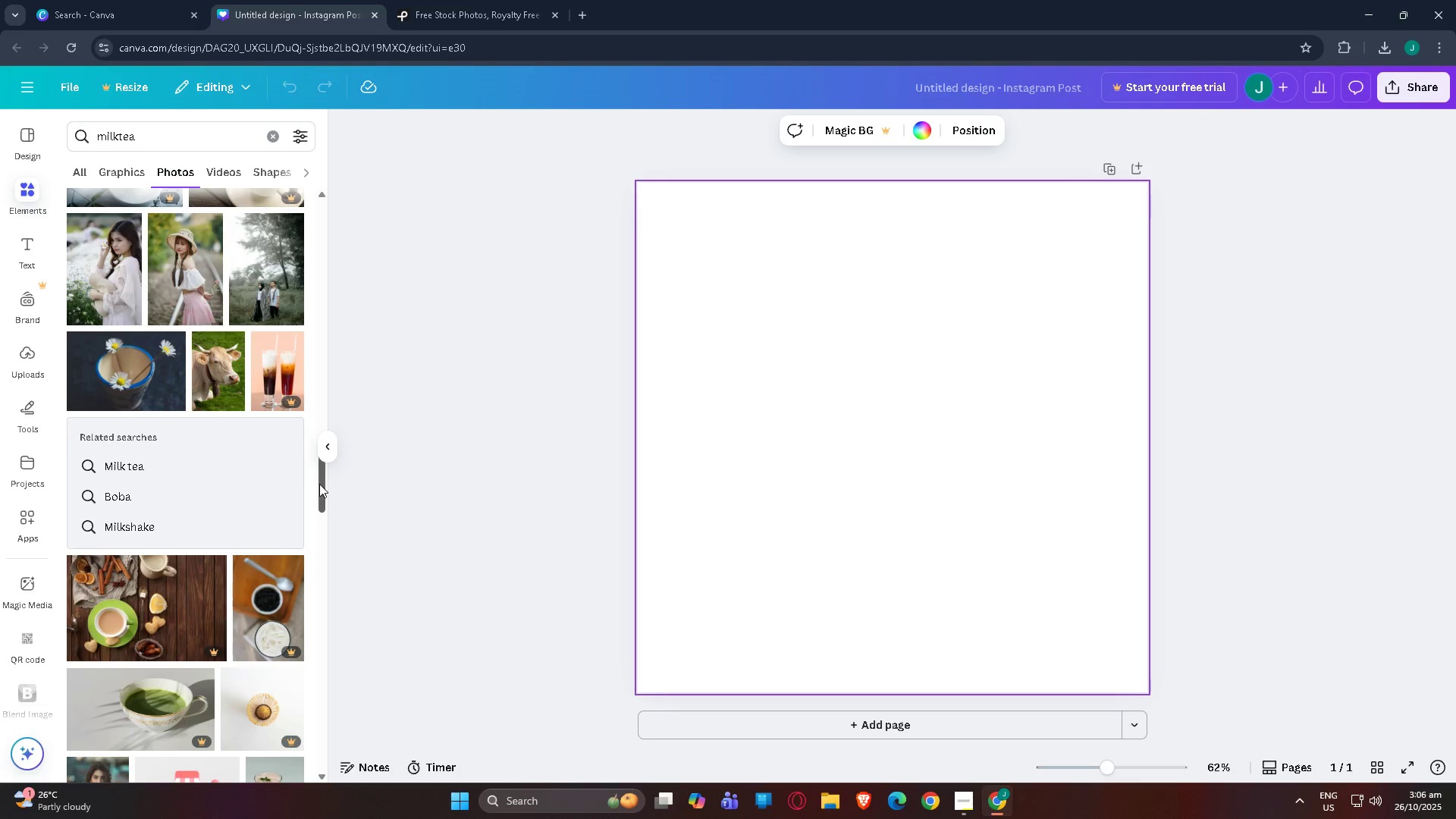 
left_click_drag(start_coordinate=[322, 484], to_coordinate=[337, 198])
 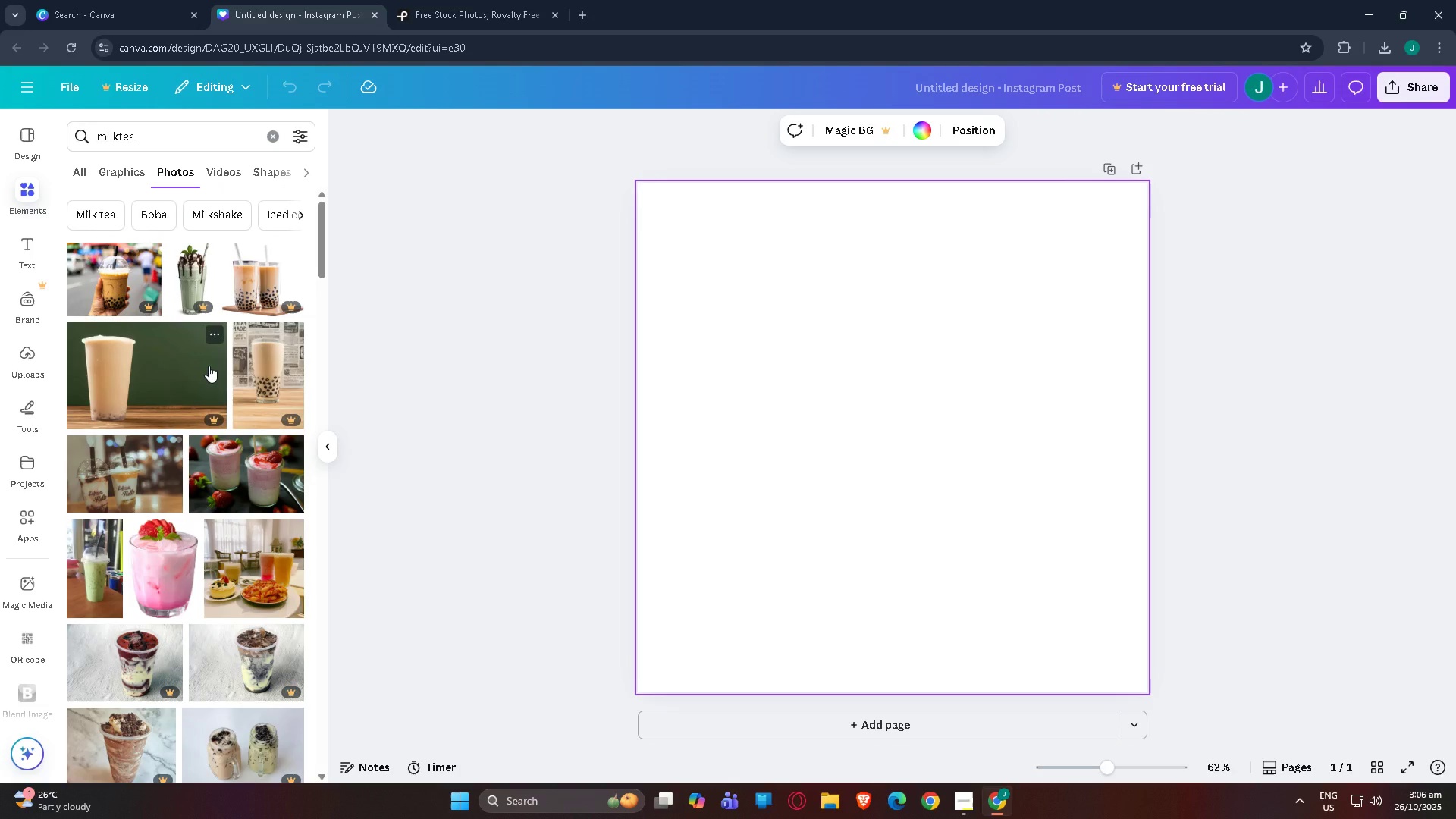 
scroll: coordinate [210, 362], scroll_direction: up, amount: 2.0
 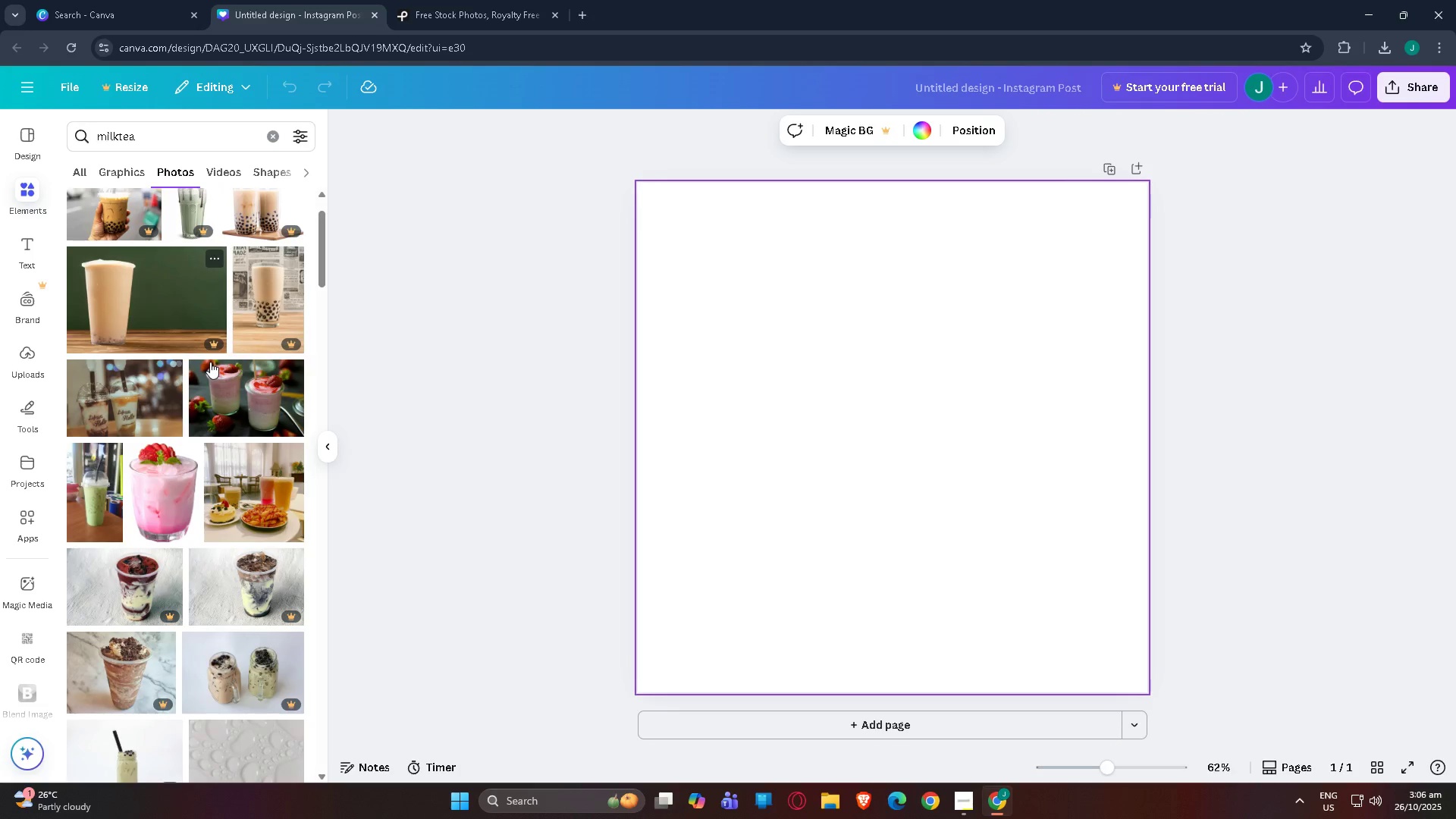 
scroll: coordinate [210, 362], scroll_direction: down, amount: 2.0
 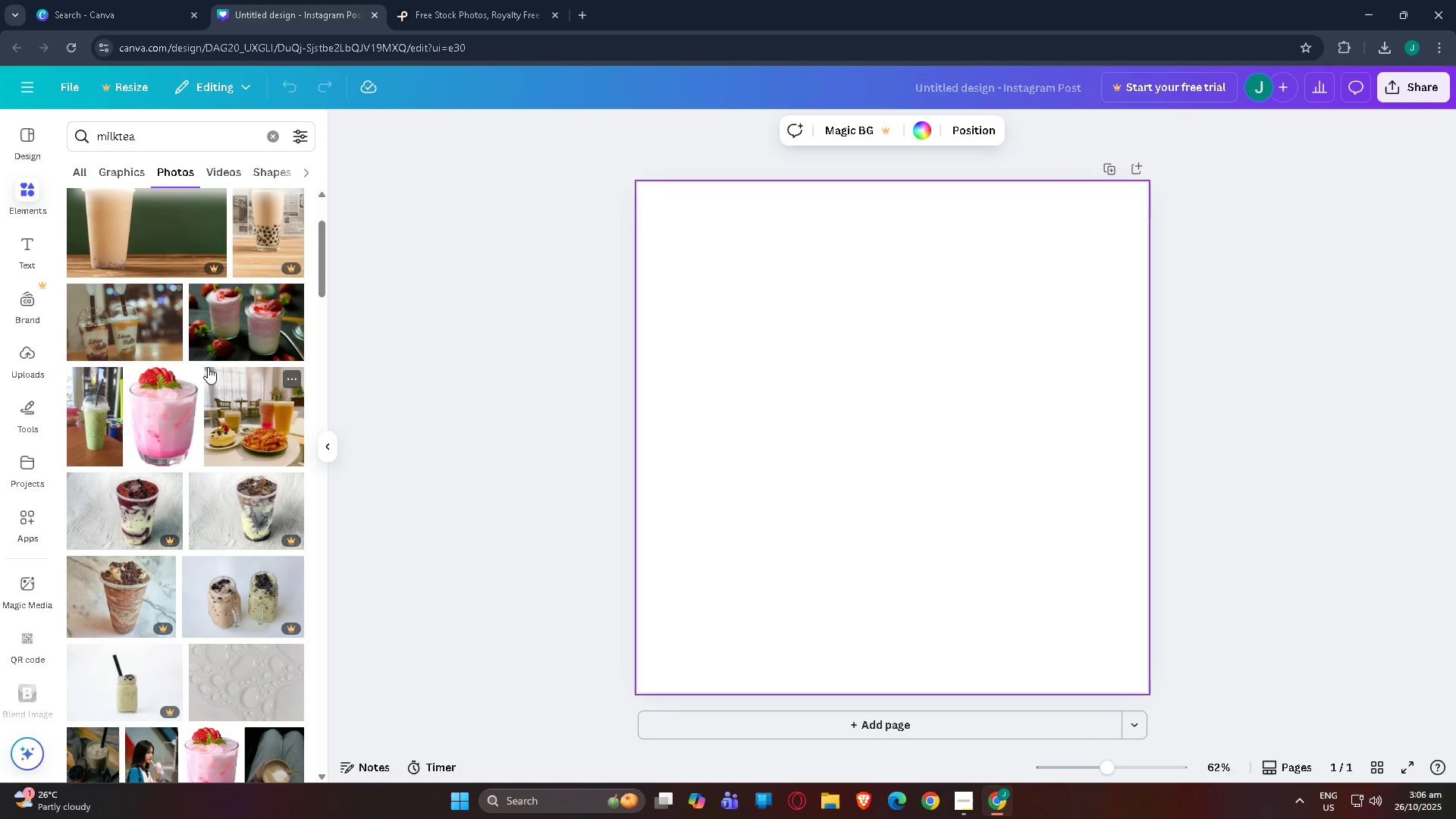 
scroll: coordinate [208, 366], scroll_direction: up, amount: 2.0
 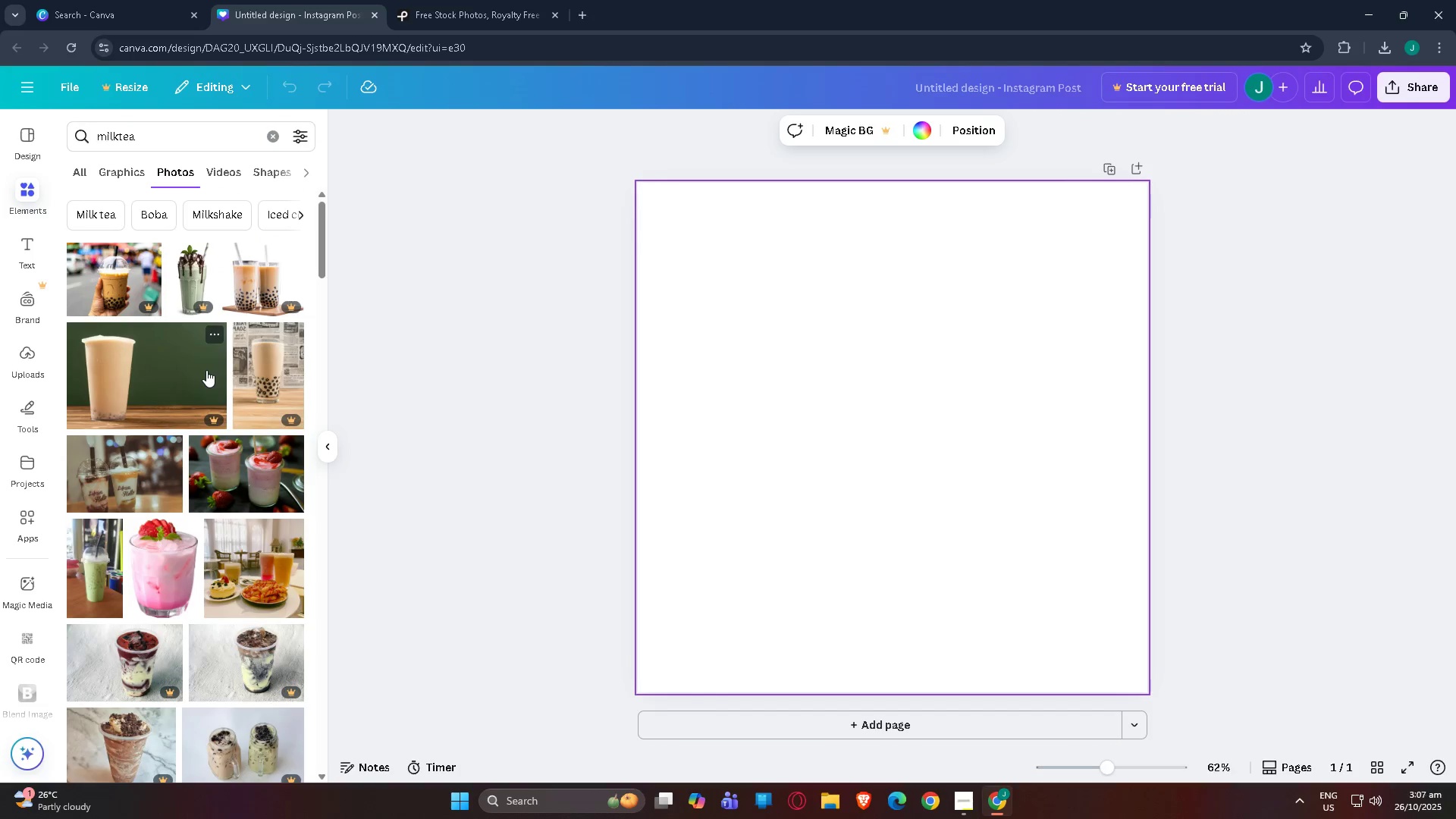 
scroll: coordinate [221, 328], scroll_direction: down, amount: 4.0
 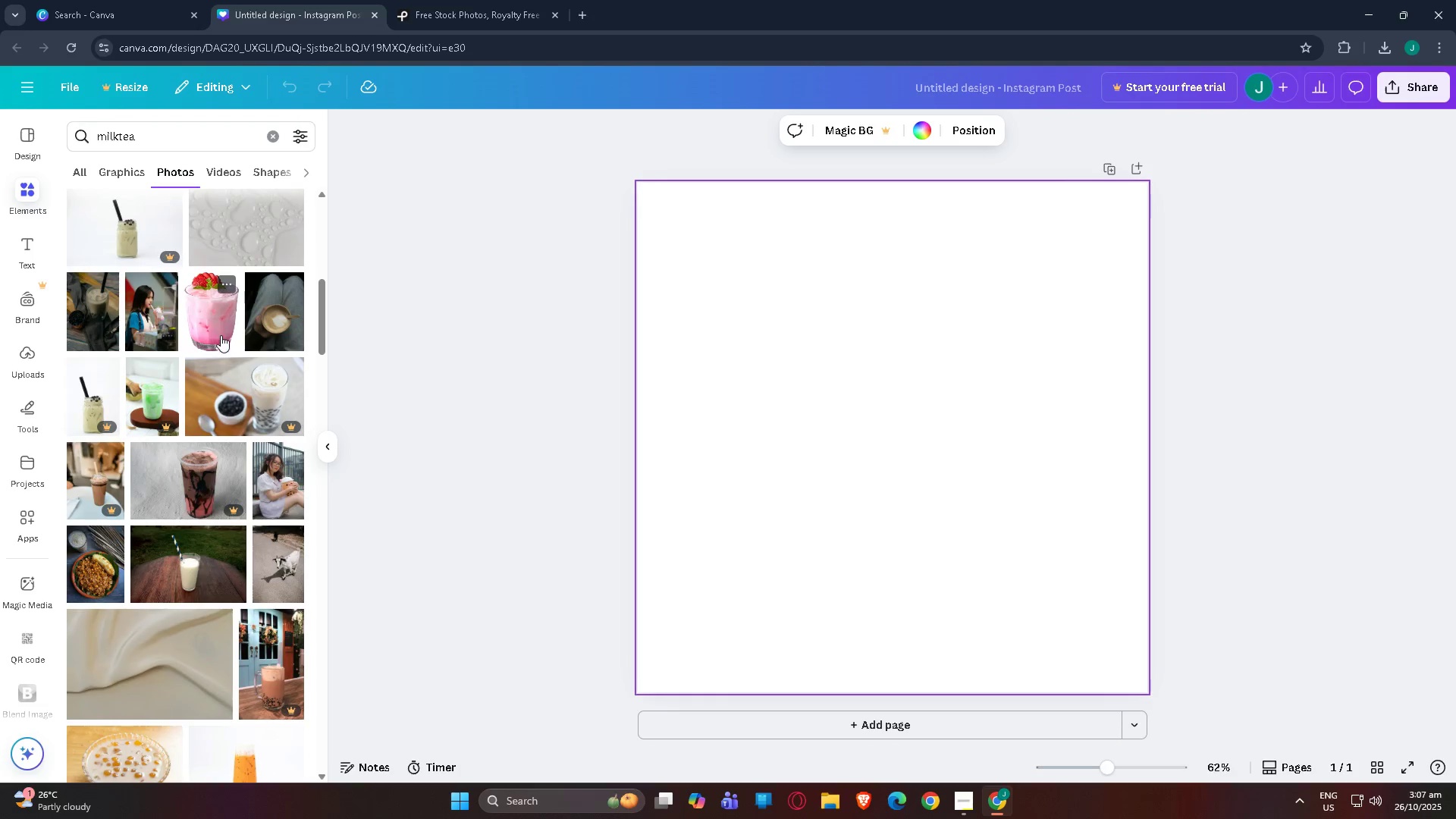 
scroll: coordinate [218, 348], scroll_direction: up, amount: 5.0
 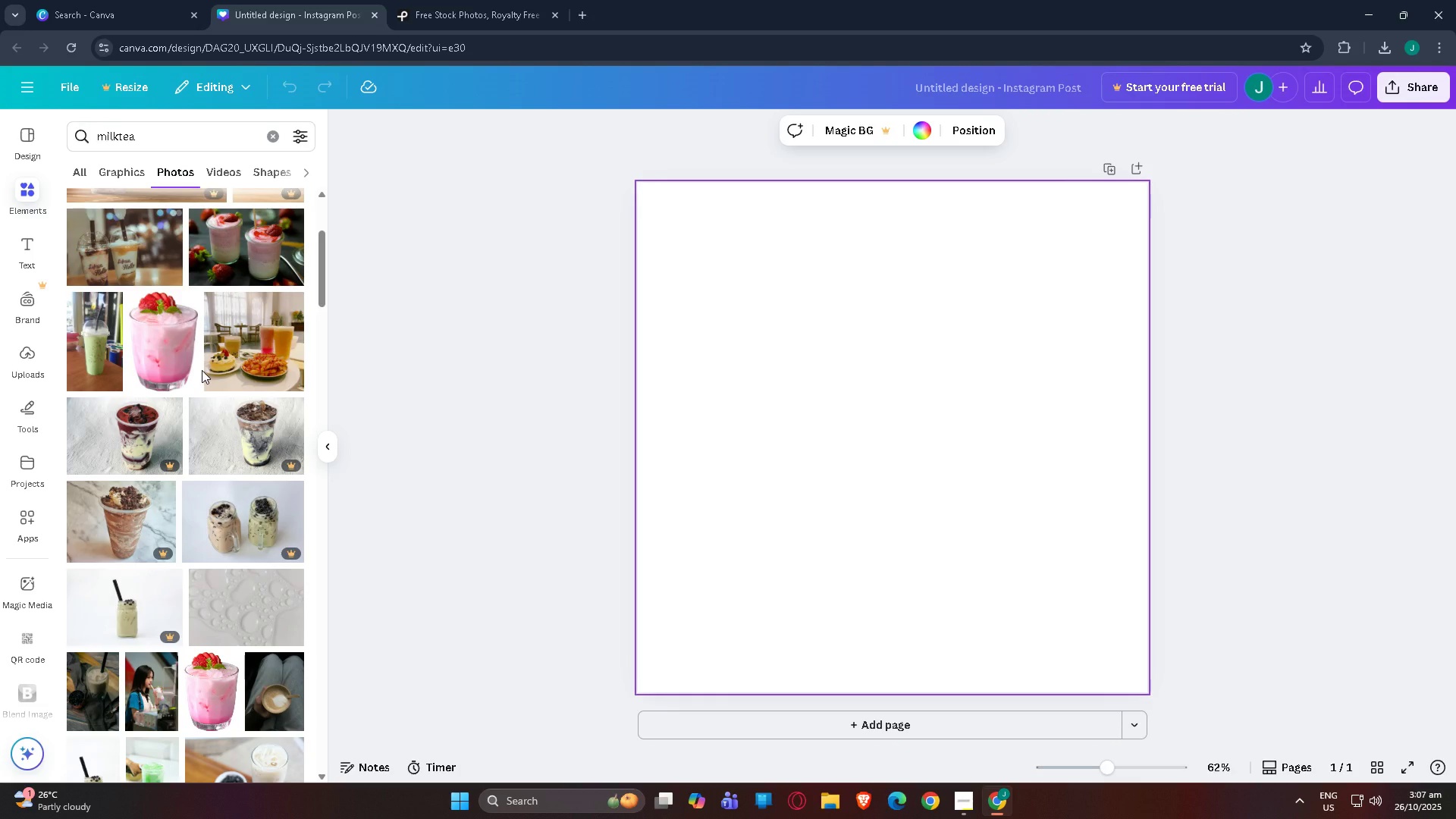 
scroll: coordinate [203, 358], scroll_direction: down, amount: 10.0
 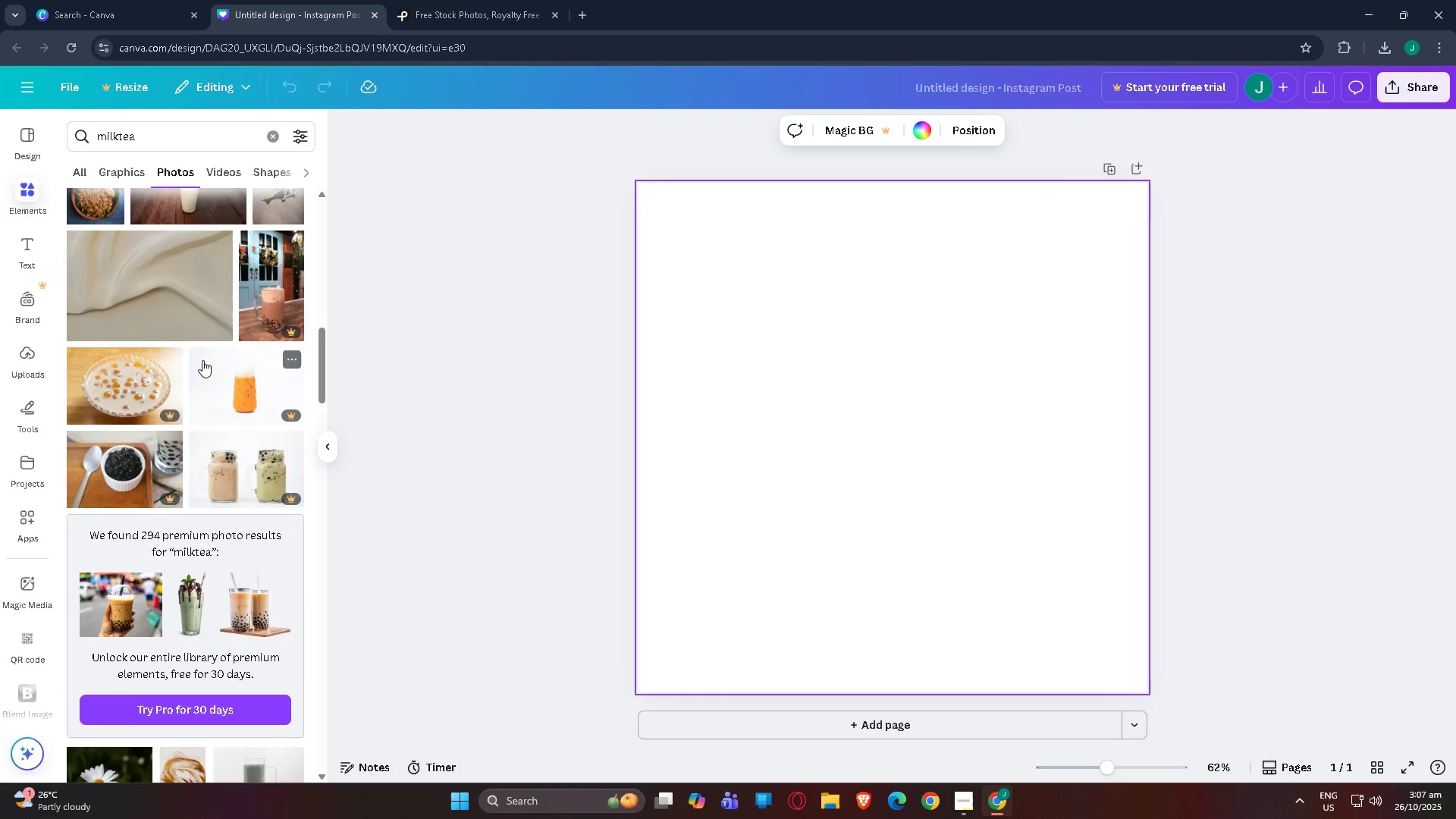 
scroll: coordinate [206, 378], scroll_direction: down, amount: 11.0
 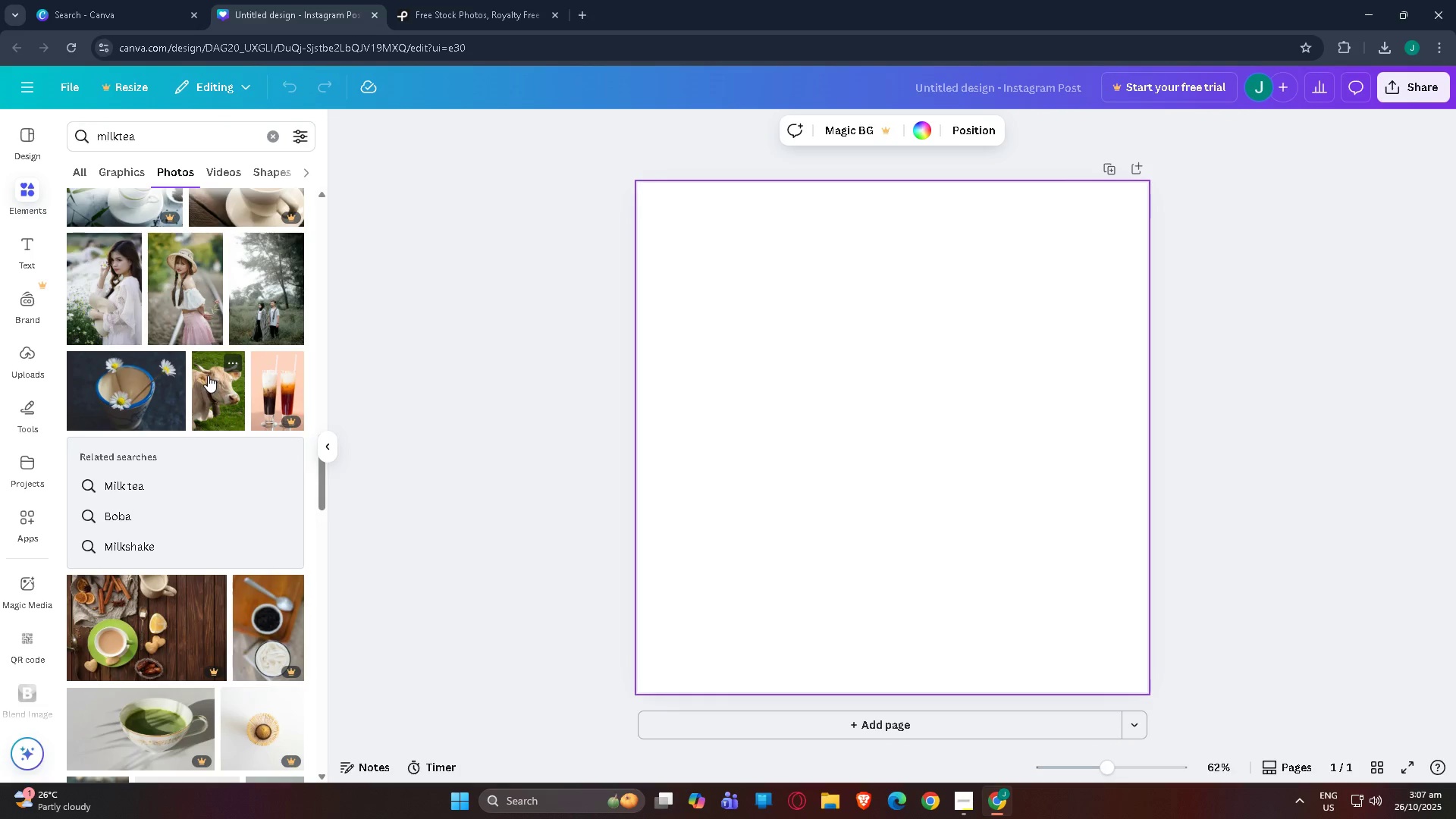 
scroll: coordinate [196, 403], scroll_direction: none, amount: 0.0
 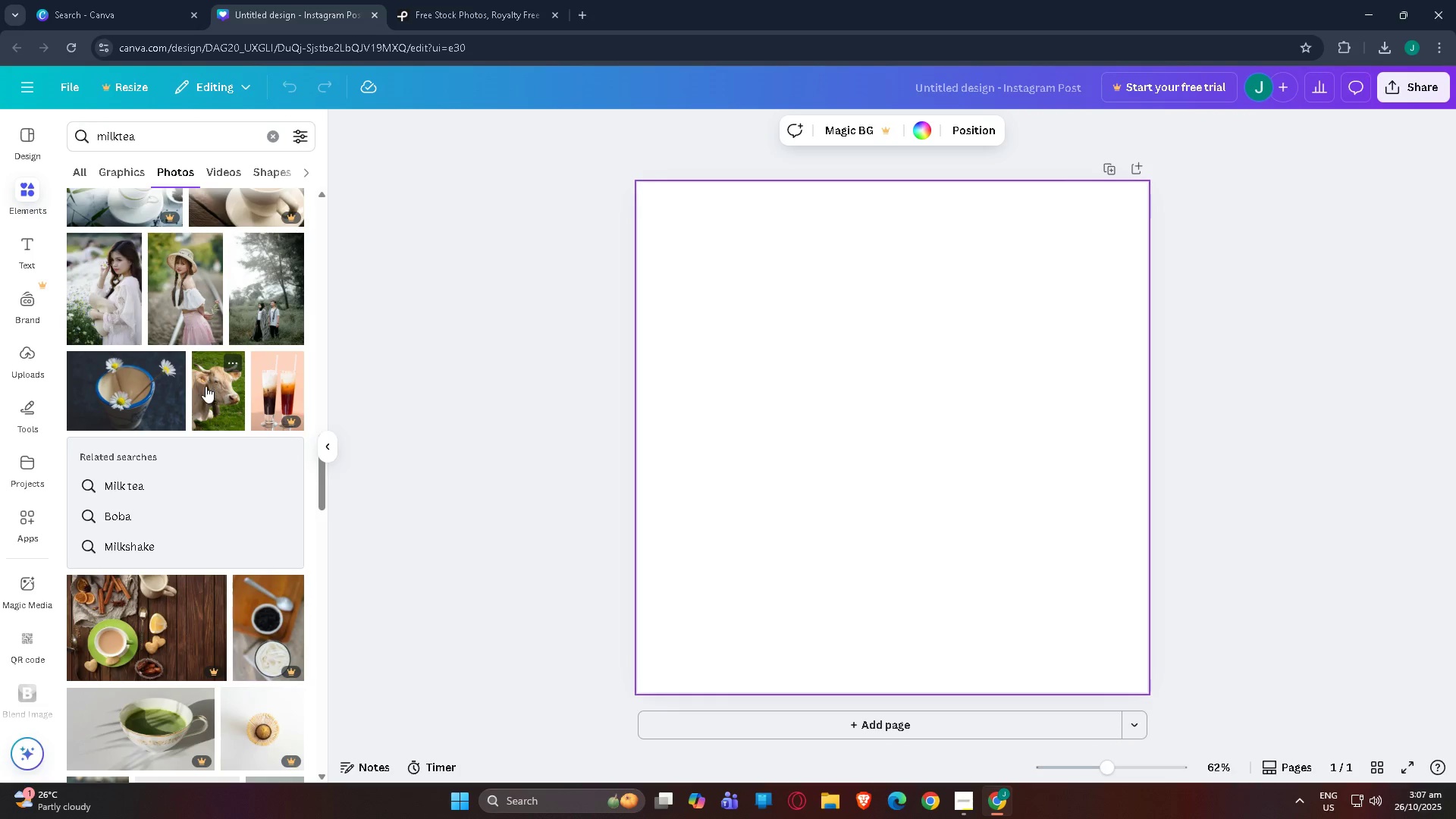 
scroll: coordinate [206, 384], scroll_direction: down, amount: 22.0
 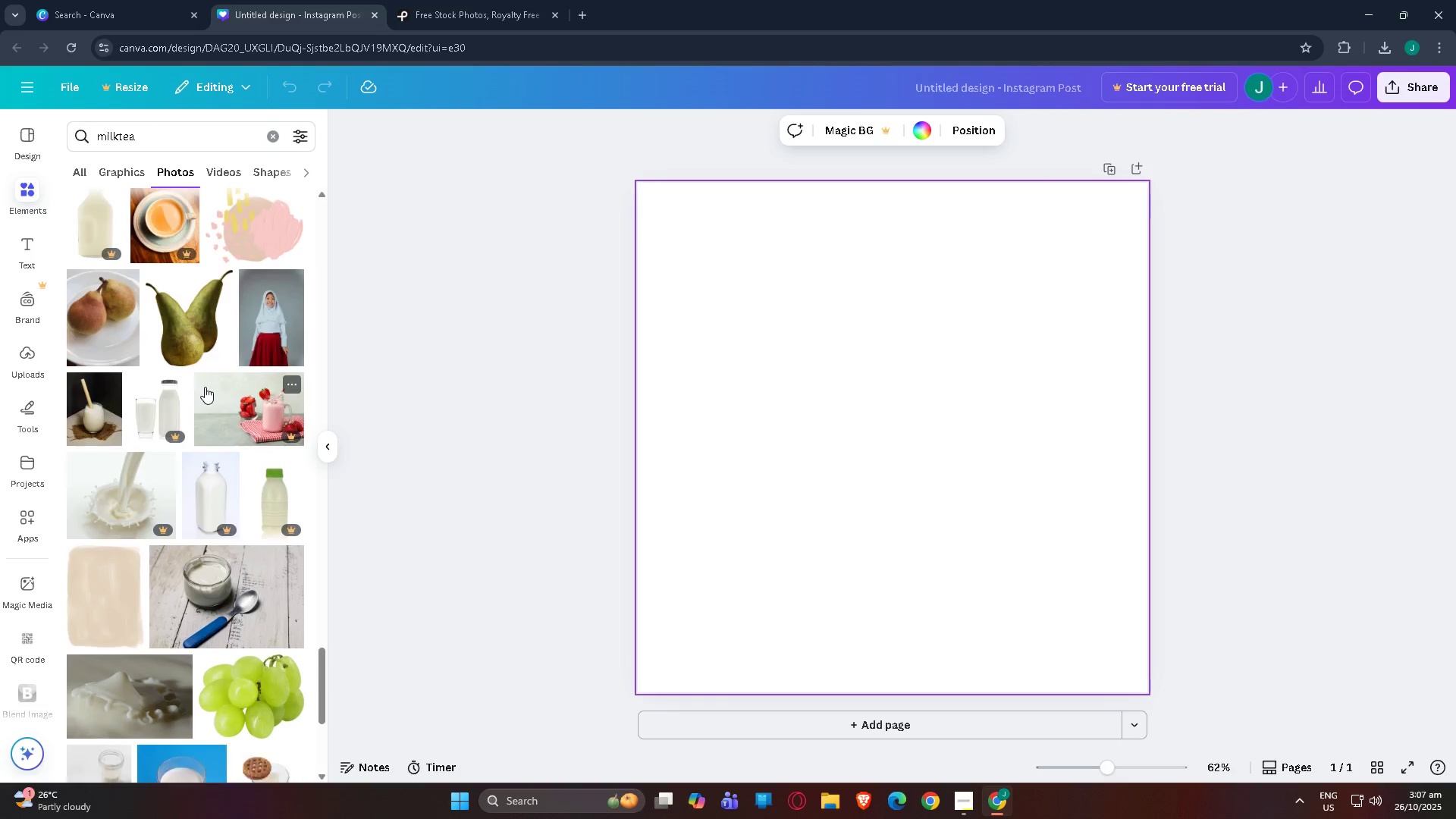 
scroll: coordinate [238, 397], scroll_direction: down, amount: 26.0
 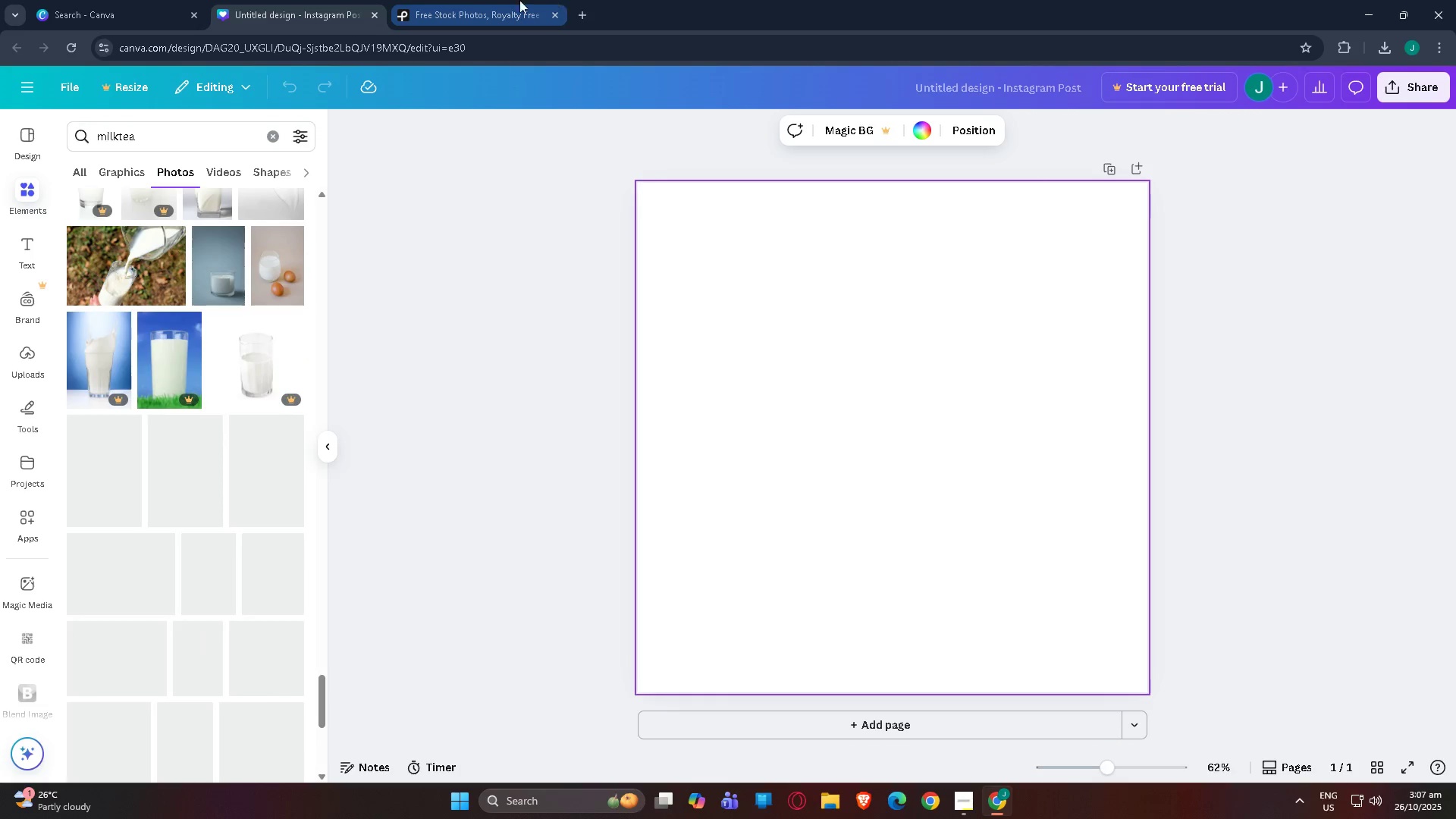 
left_click([465, 0])
 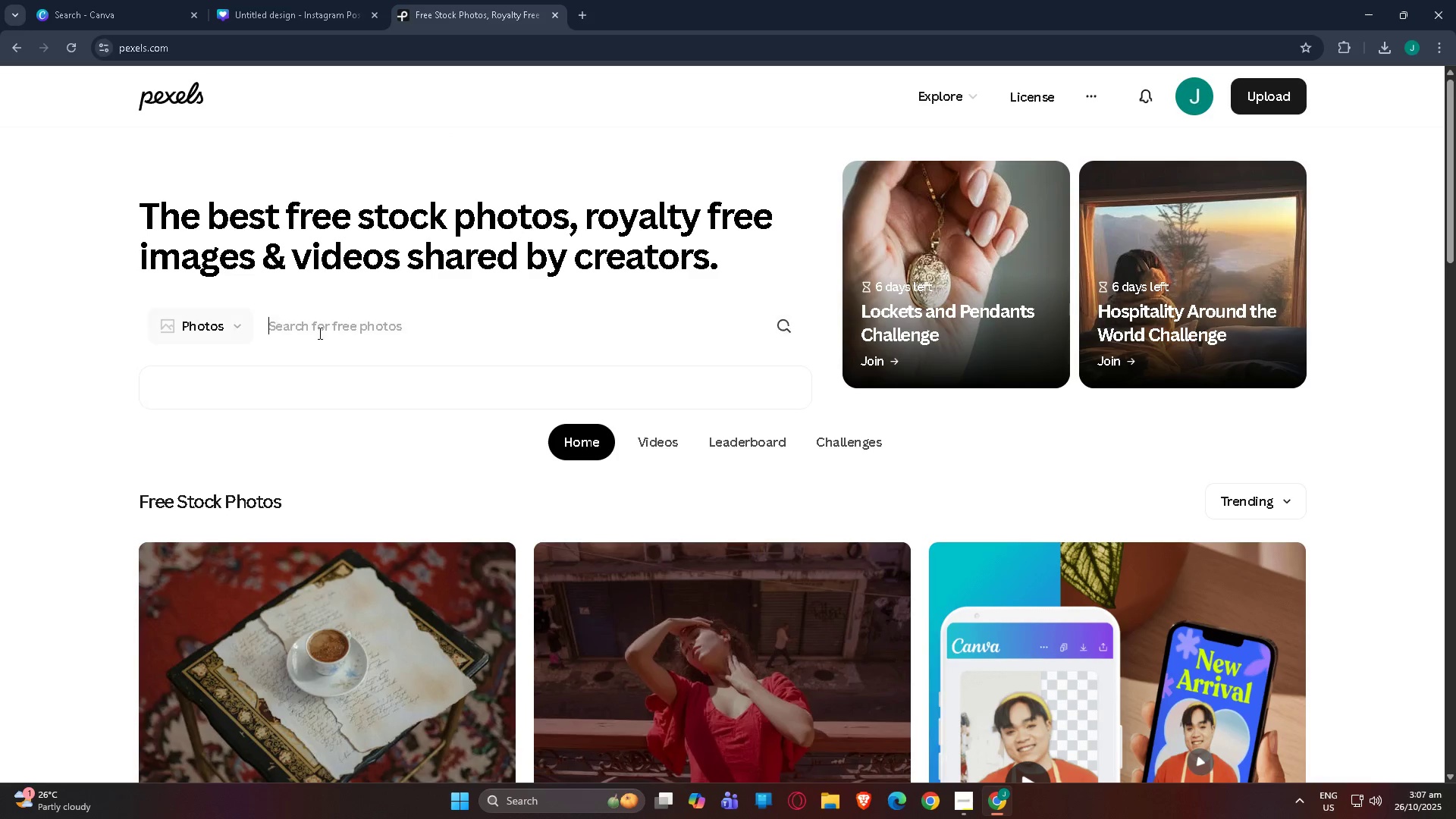 
type(milk tea)
 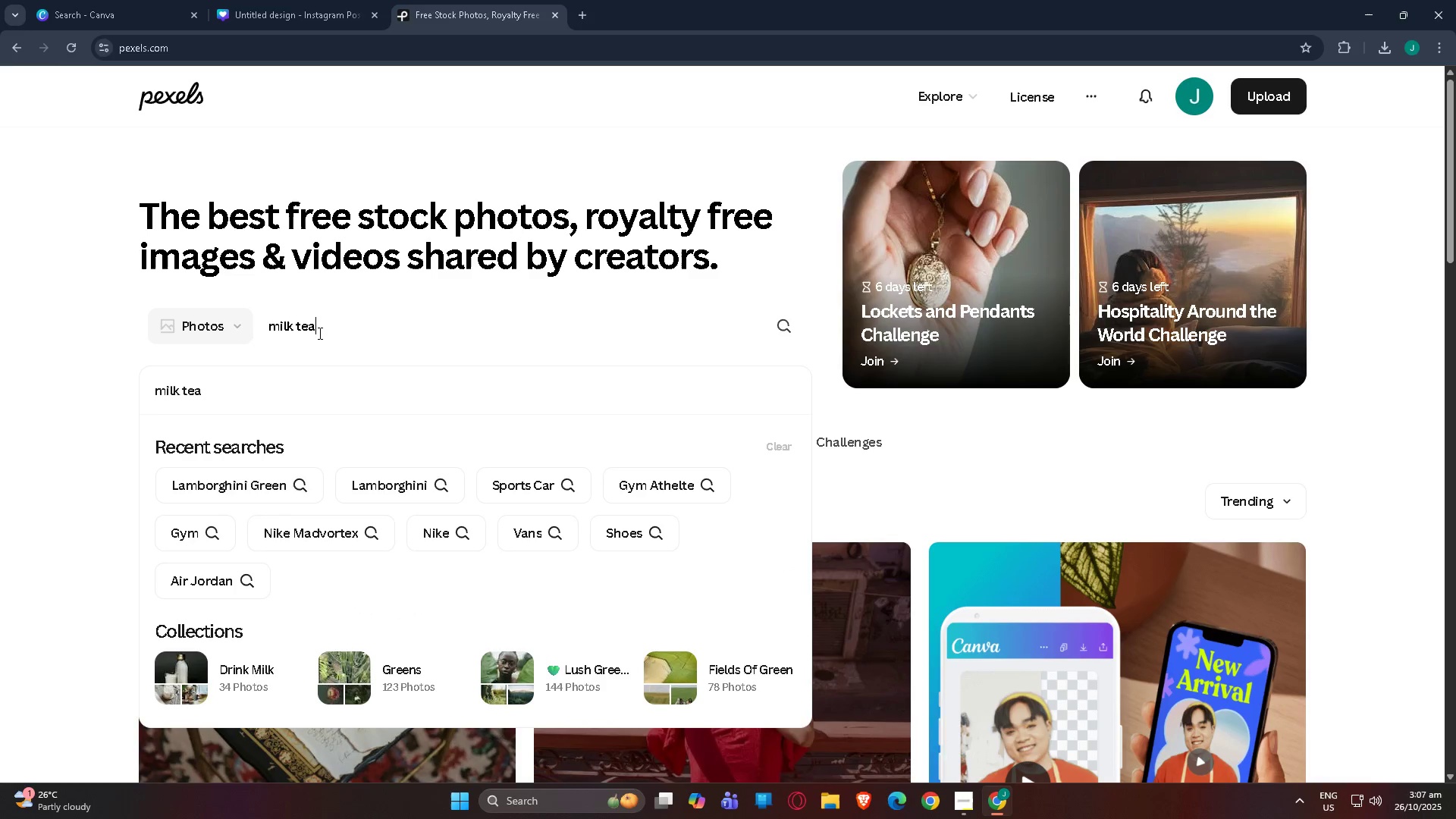 
key(Enter)
 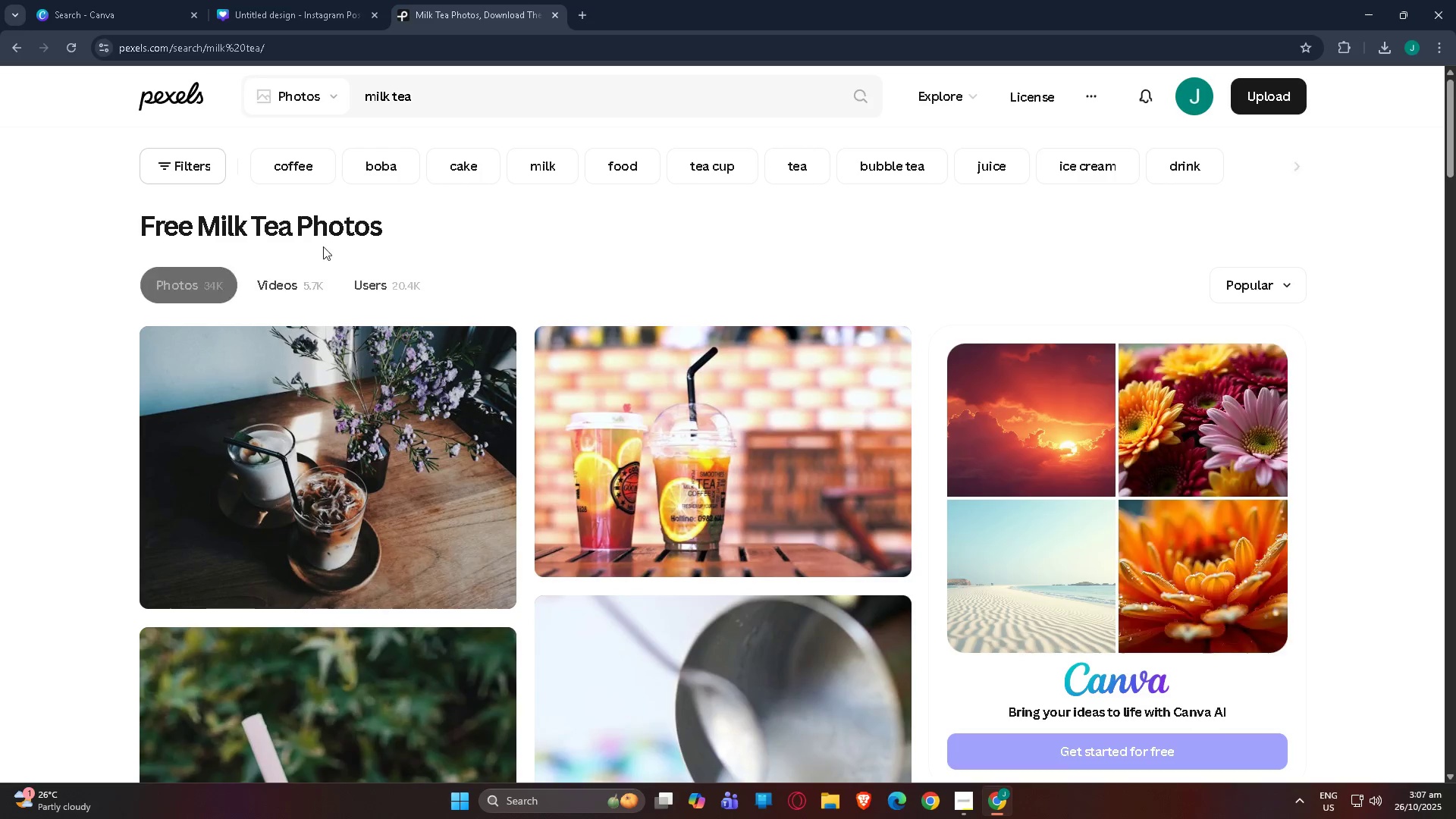 
scroll: coordinate [410, 356], scroll_direction: down, amount: 25.0
 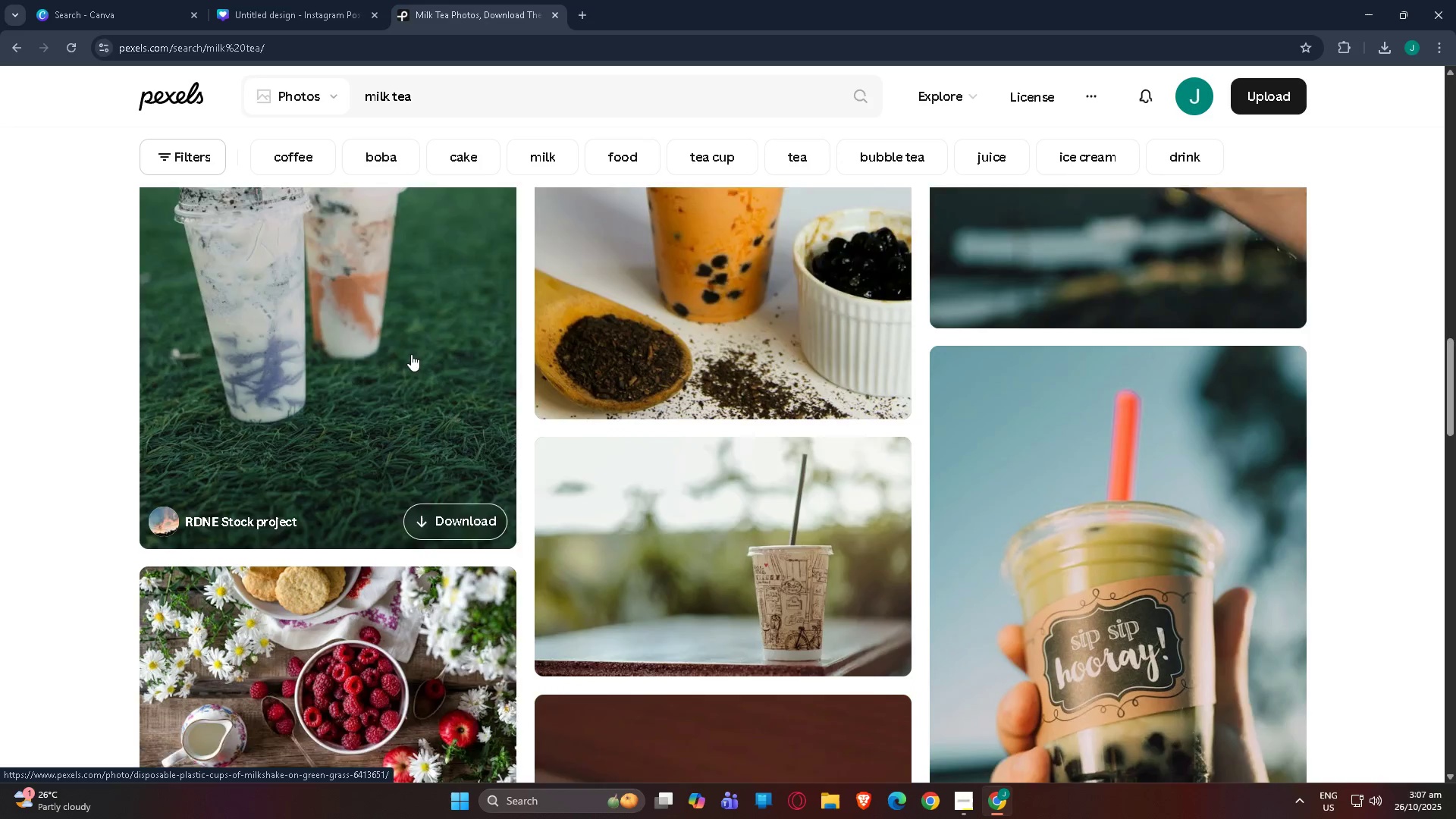 
scroll: coordinate [411, 355], scroll_direction: up, amount: 3.0
 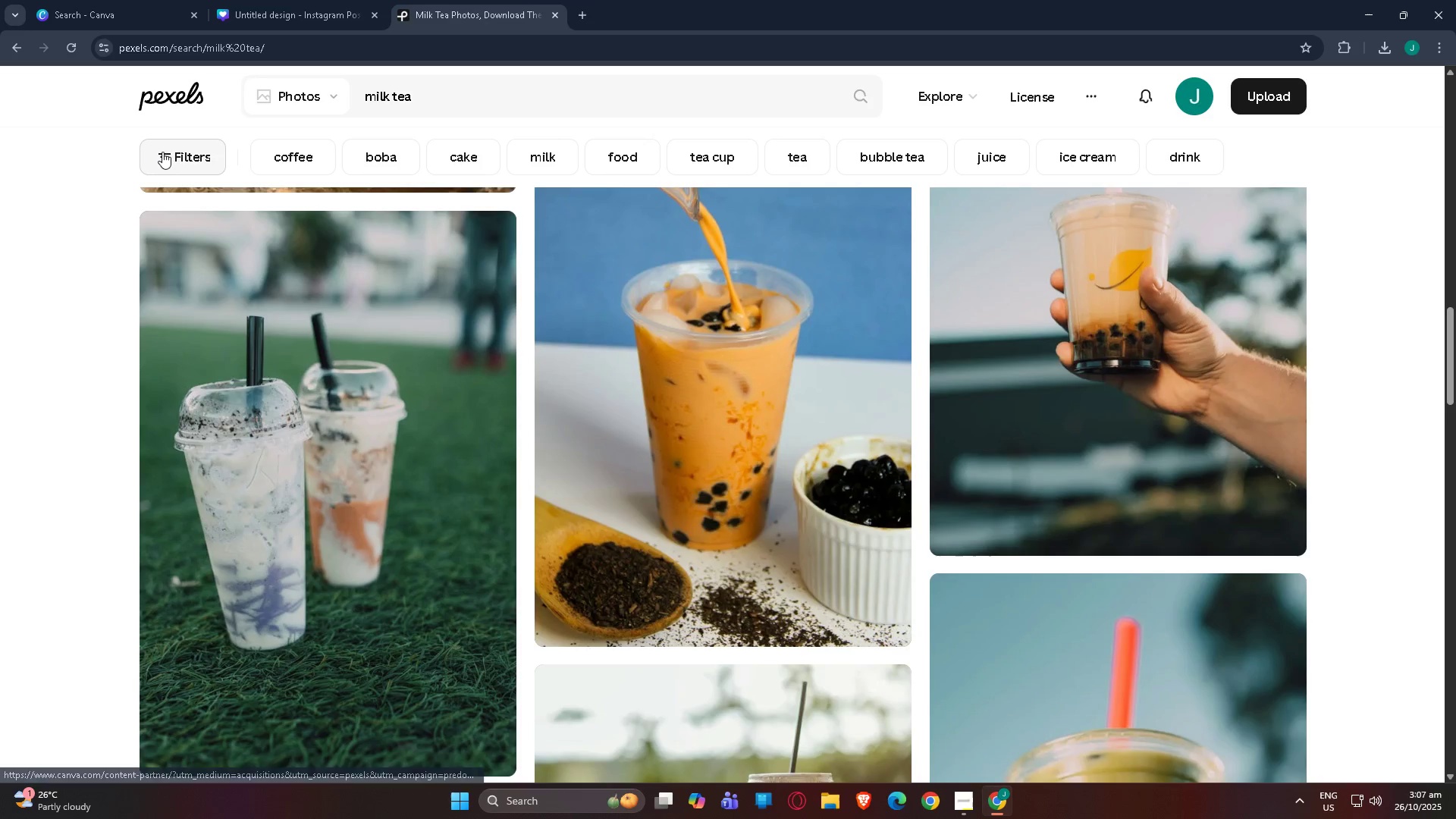 
left_click([162, 153])
 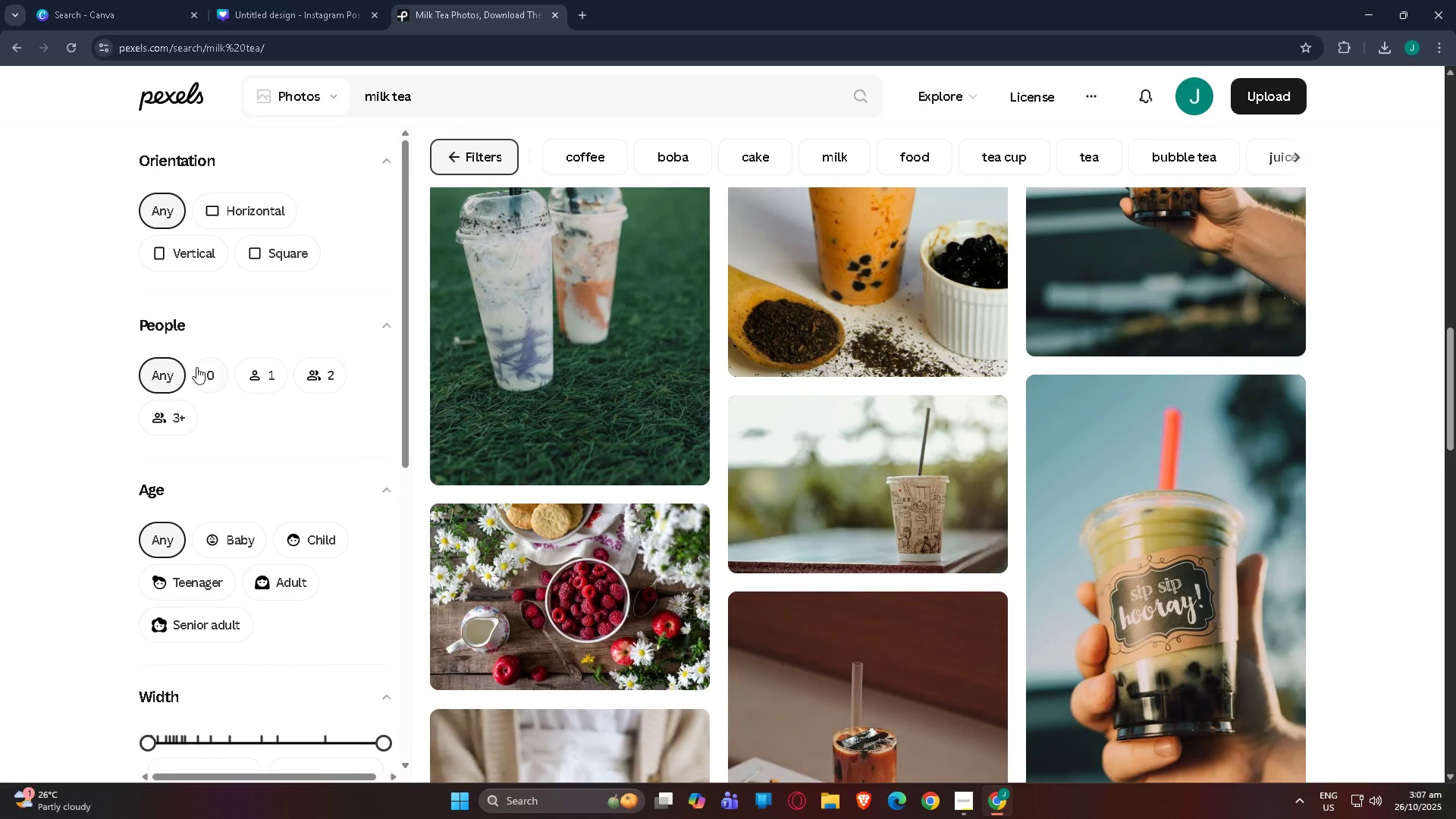 
left_click([201, 372])
 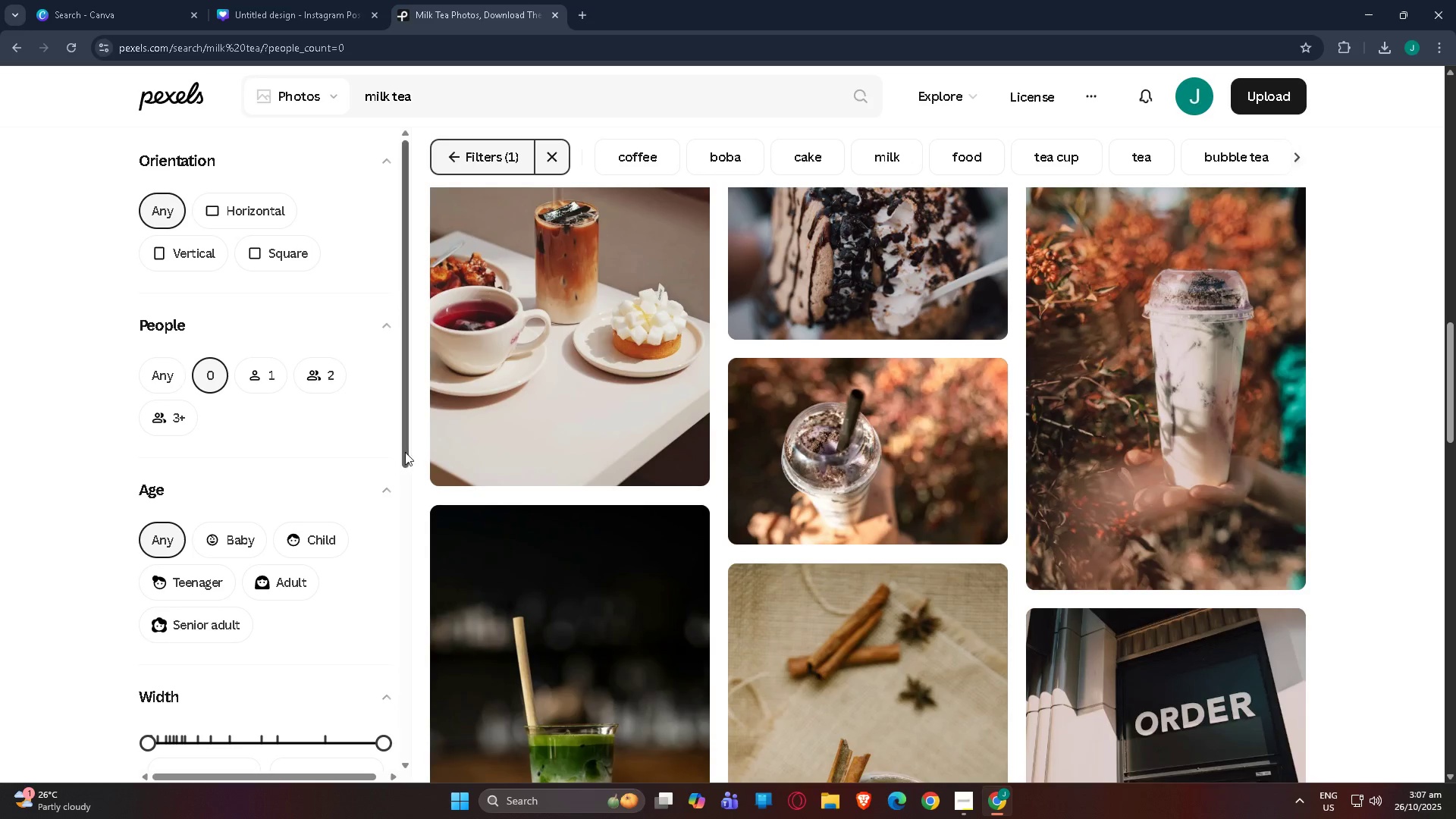 
scroll: coordinate [565, 450], scroll_direction: down, amount: 29.0
 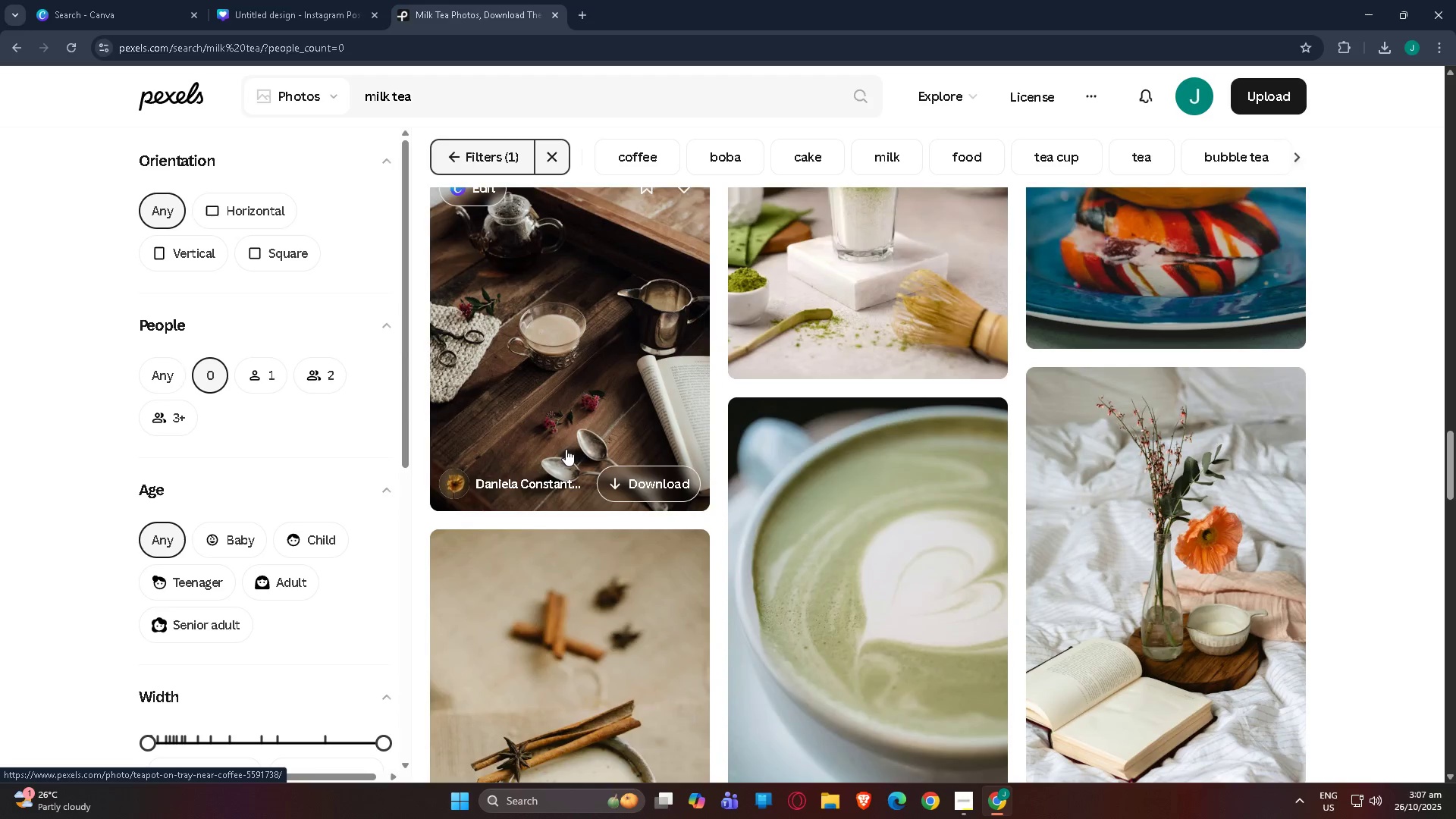 
scroll: coordinate [739, 475], scroll_direction: down, amount: 210.0
 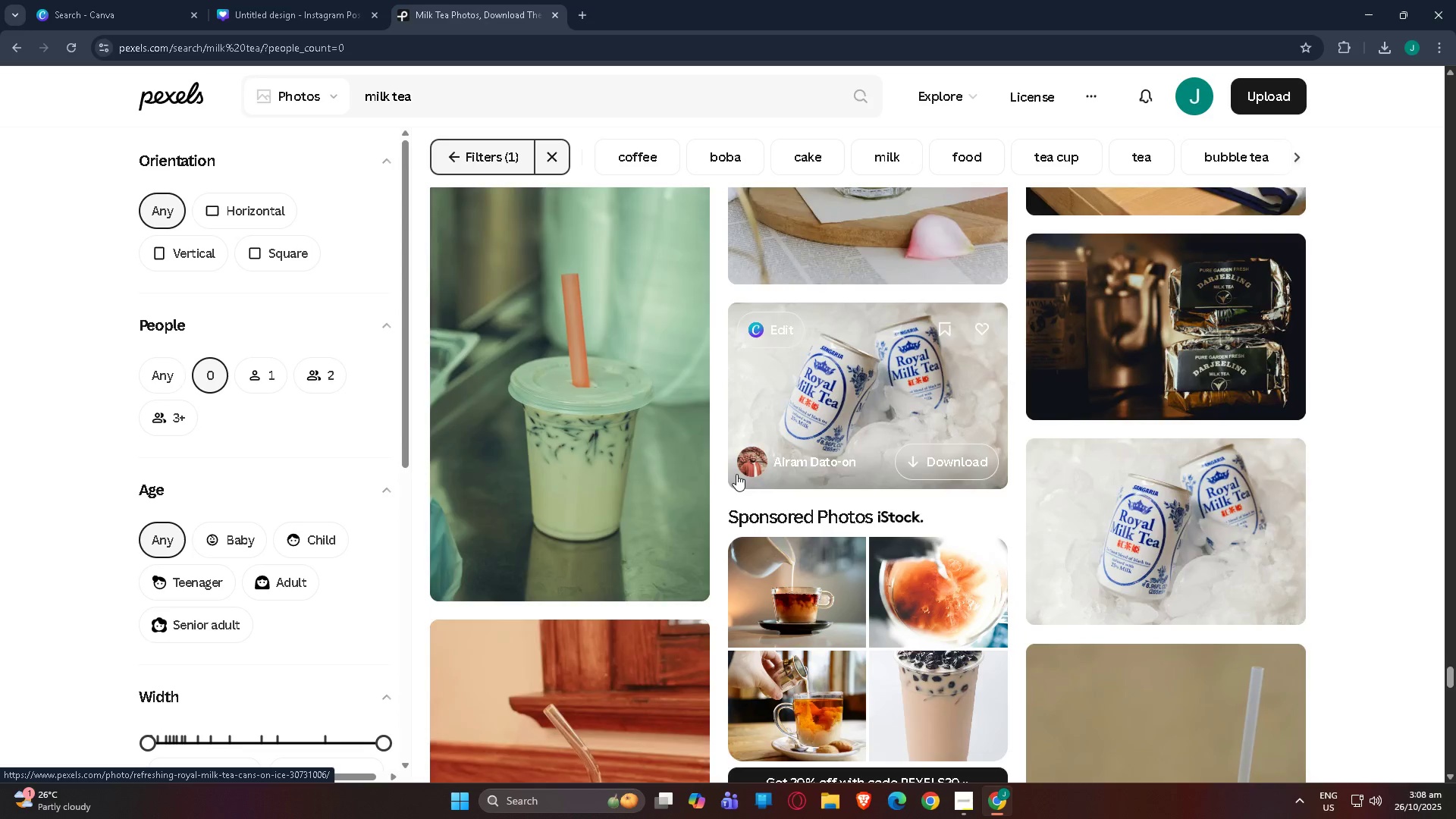 
scroll: coordinate [748, 443], scroll_direction: down, amount: 25.0
 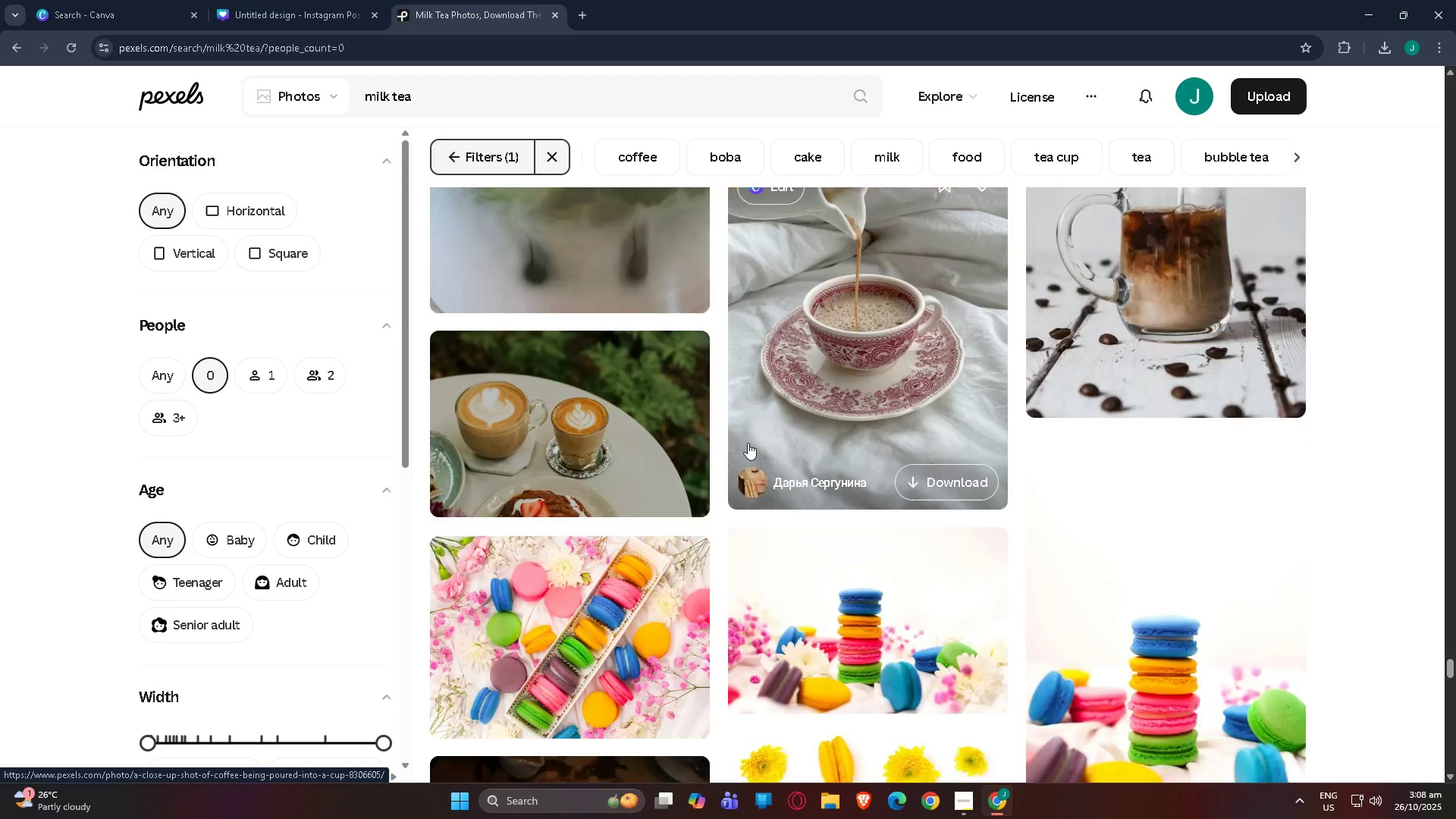 
scroll: coordinate [755, 447], scroll_direction: down, amount: 11.0
 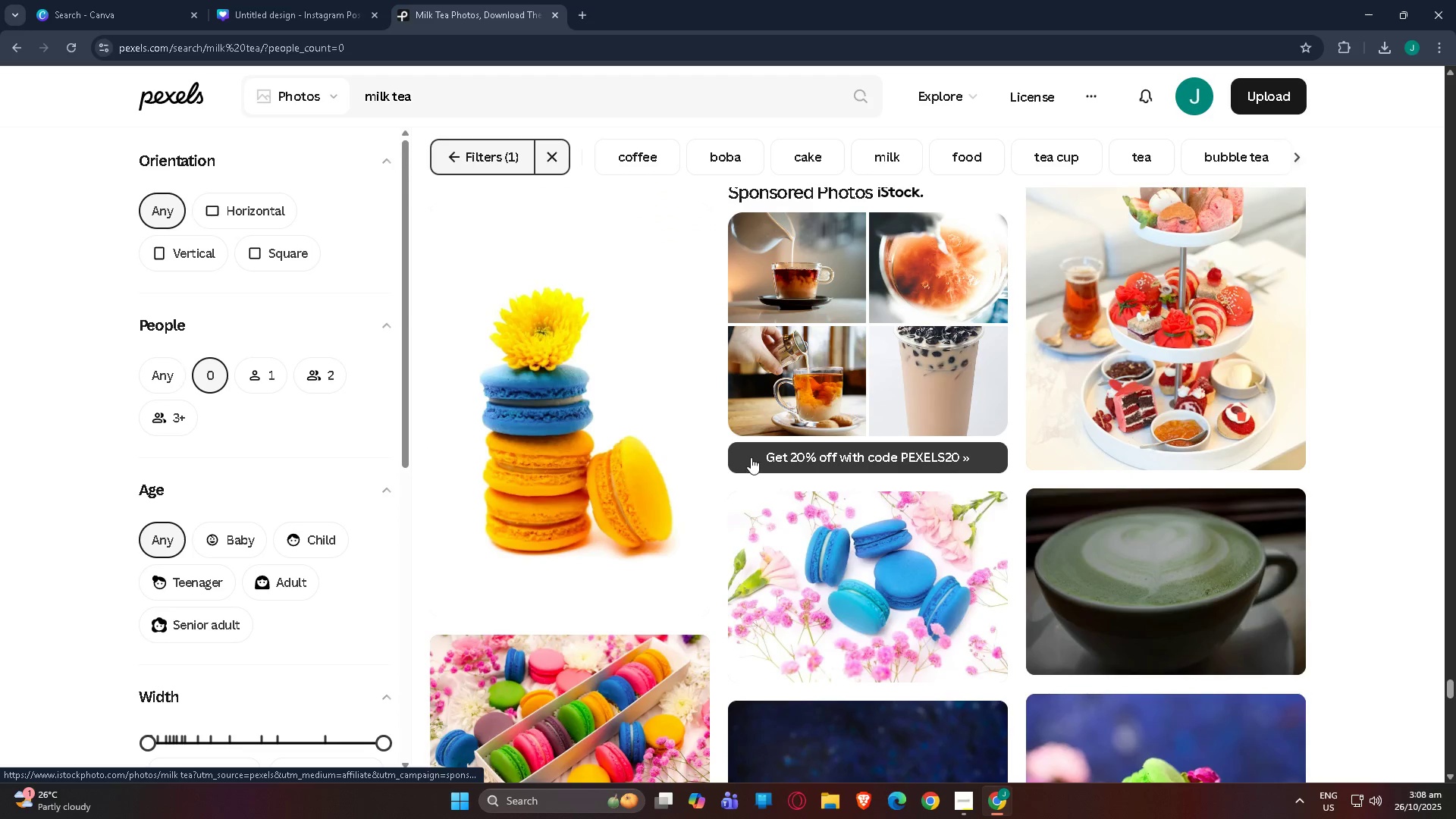 
scroll: coordinate [755, 450], scroll_direction: down, amount: 14.0
 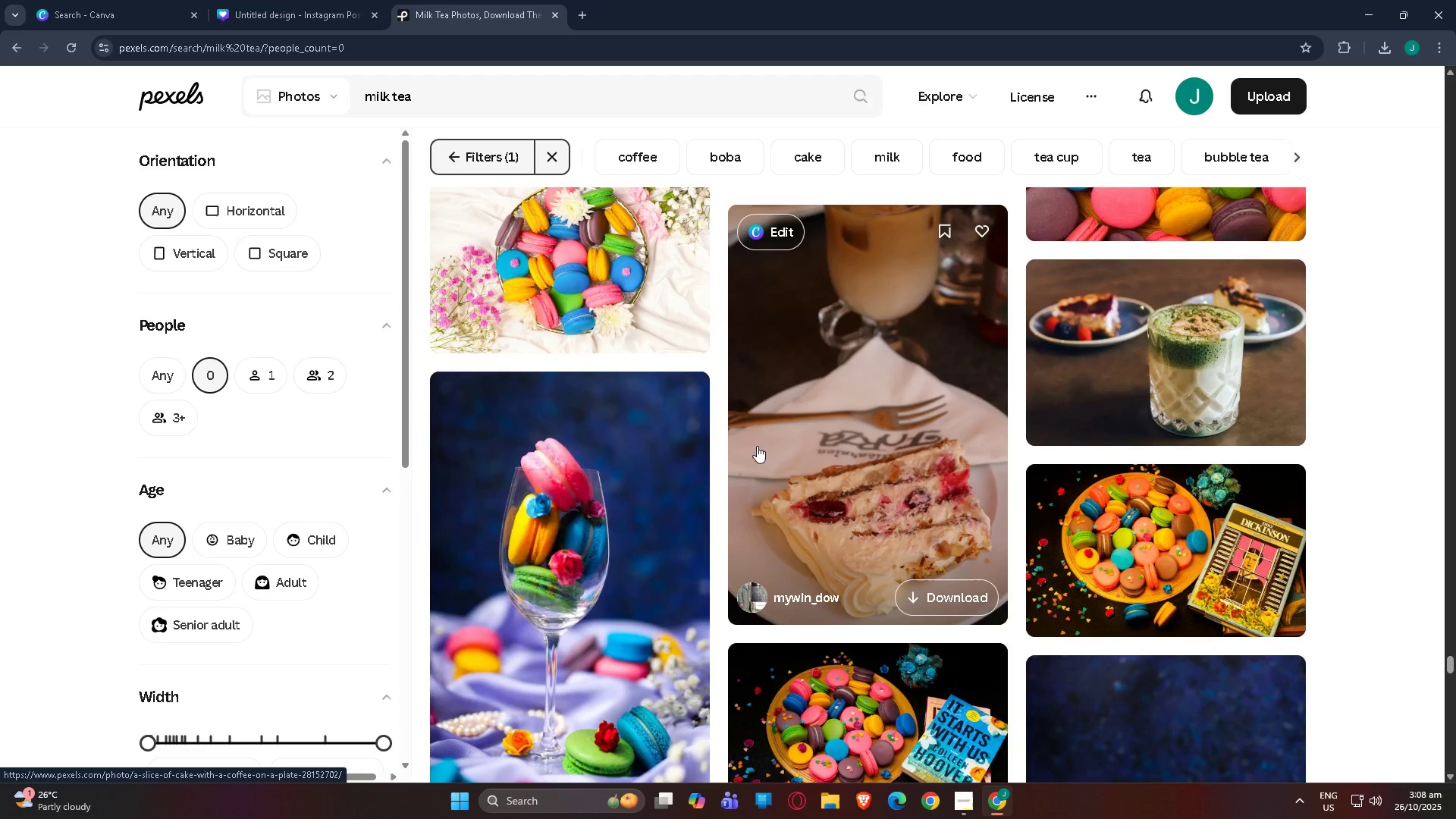 
scroll: coordinate [756, 396], scroll_direction: down, amount: 6.0
 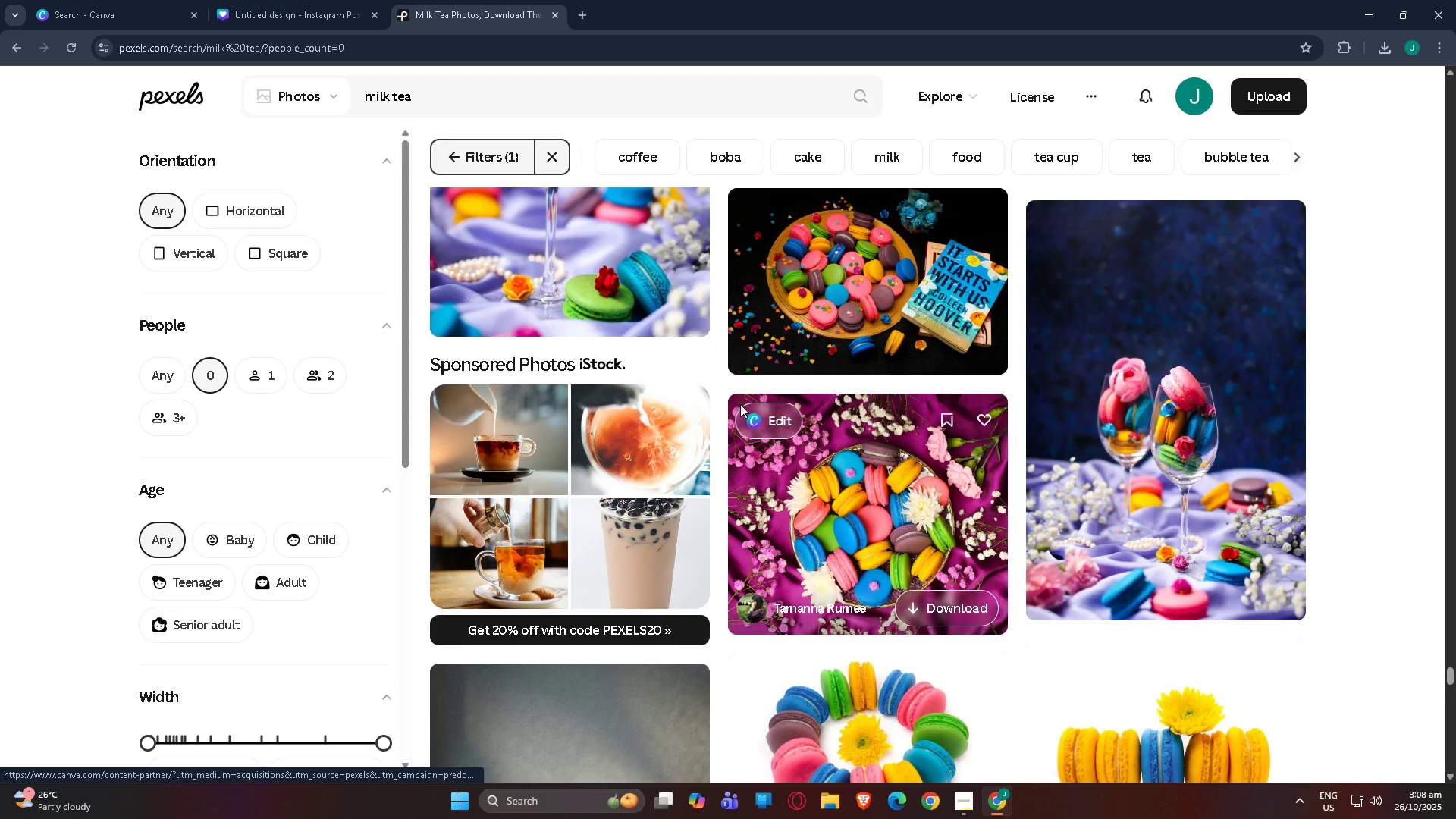 
scroll: coordinate [744, 398], scroll_direction: down, amount: 20.0
 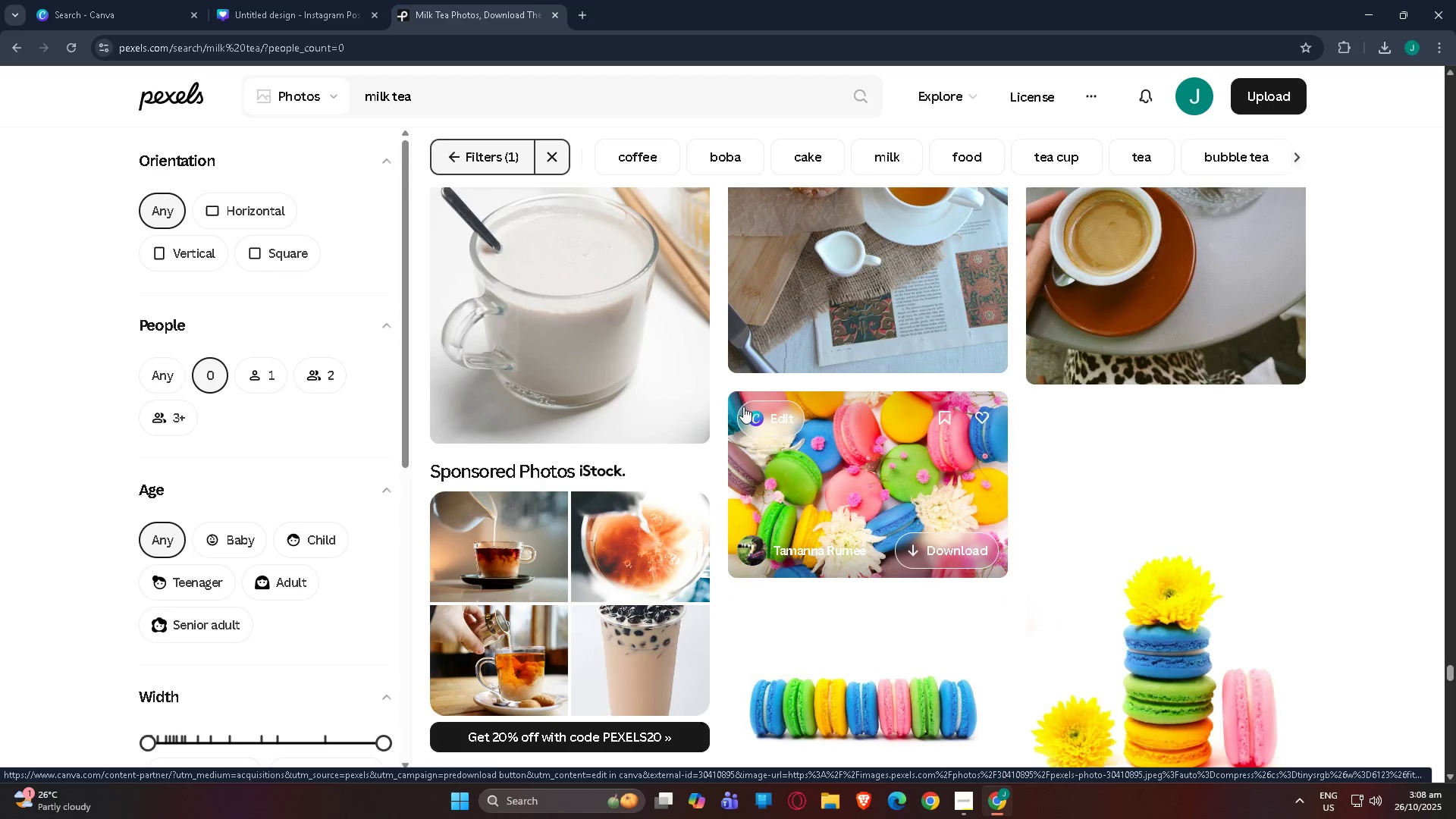 
scroll: coordinate [704, 462], scroll_direction: down, amount: 30.0
 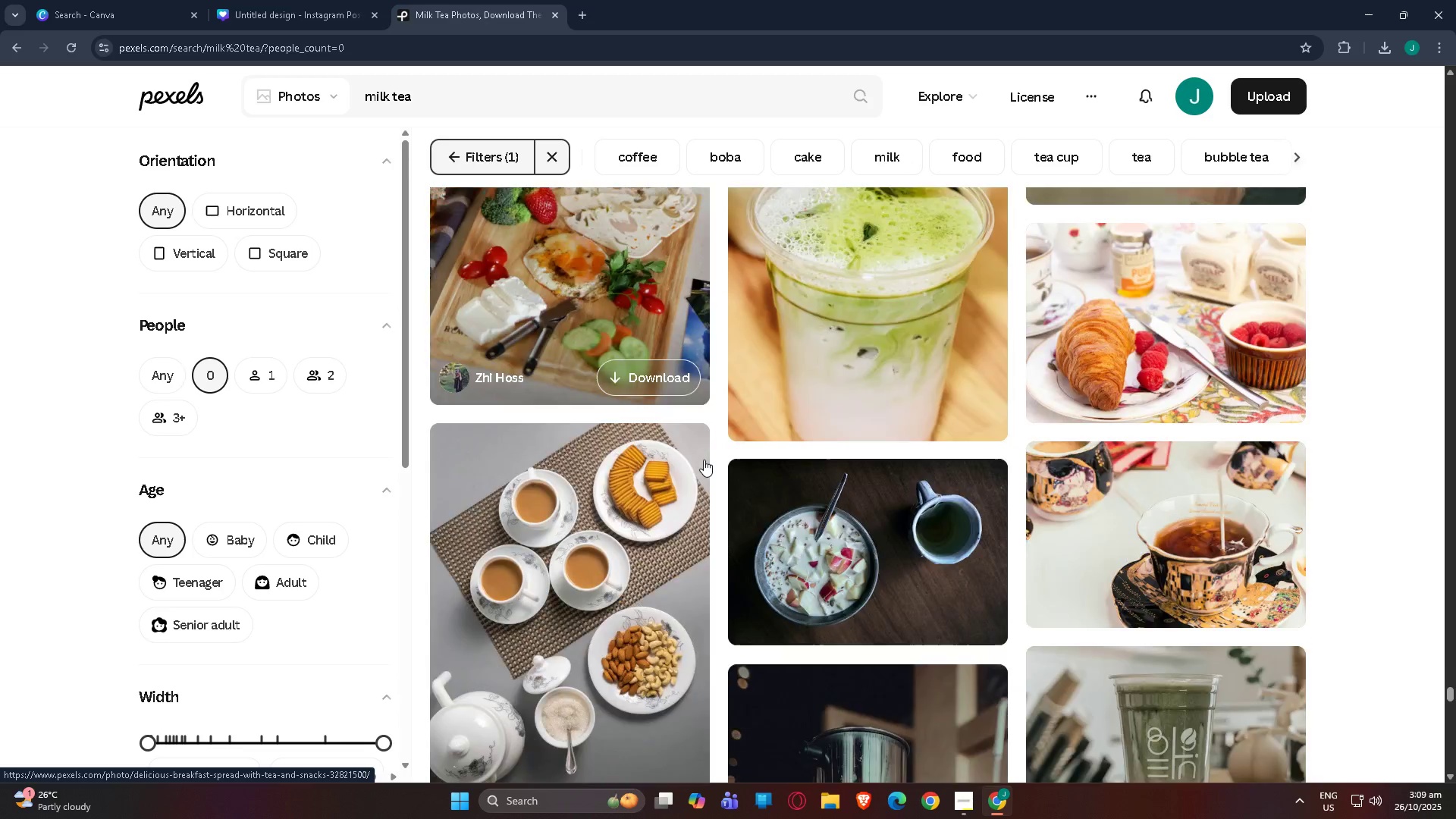 
scroll: coordinate [660, 512], scroll_direction: down, amount: 64.0
 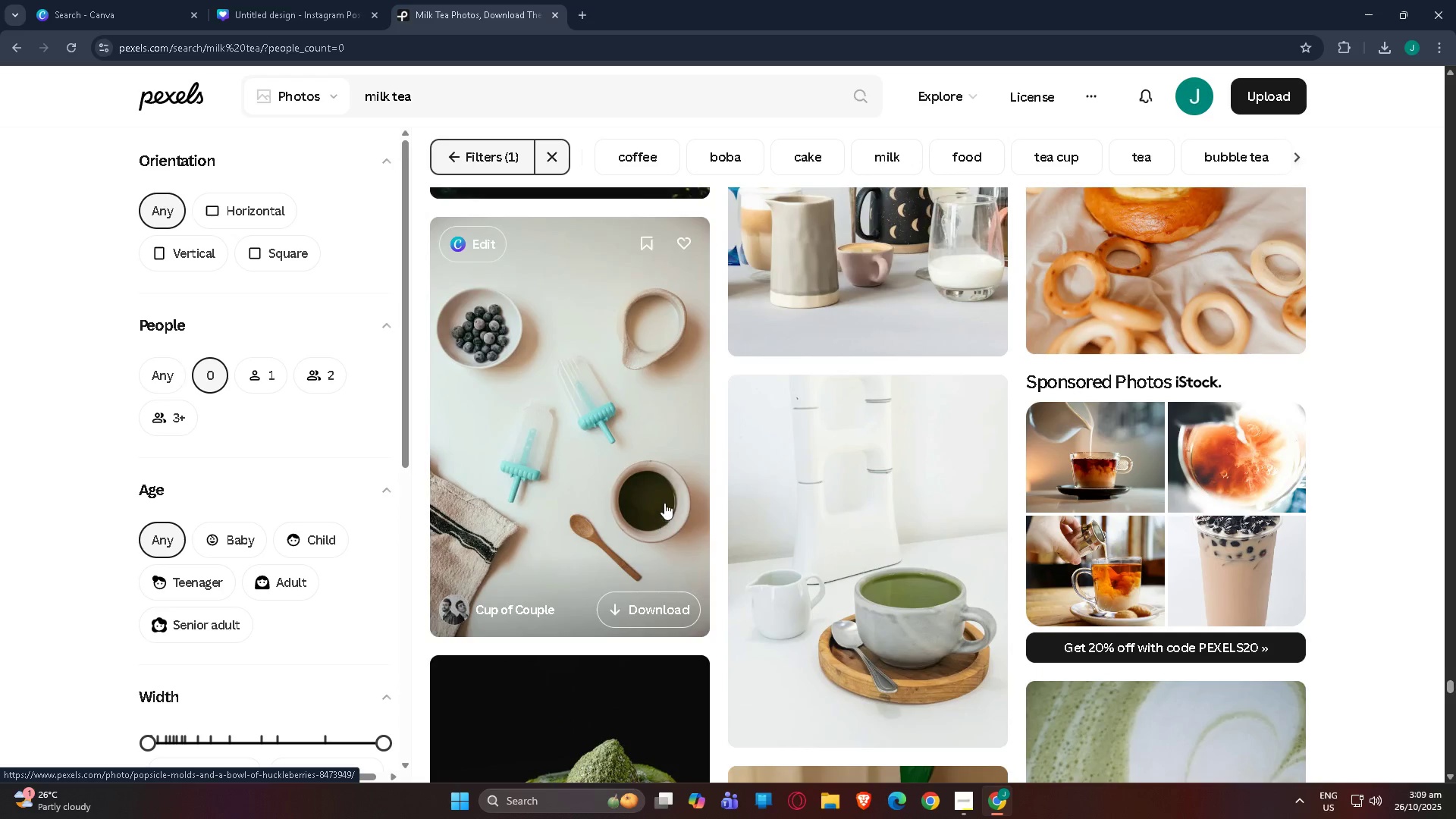 
scroll: coordinate [525, 466], scroll_direction: down, amount: 11.0
 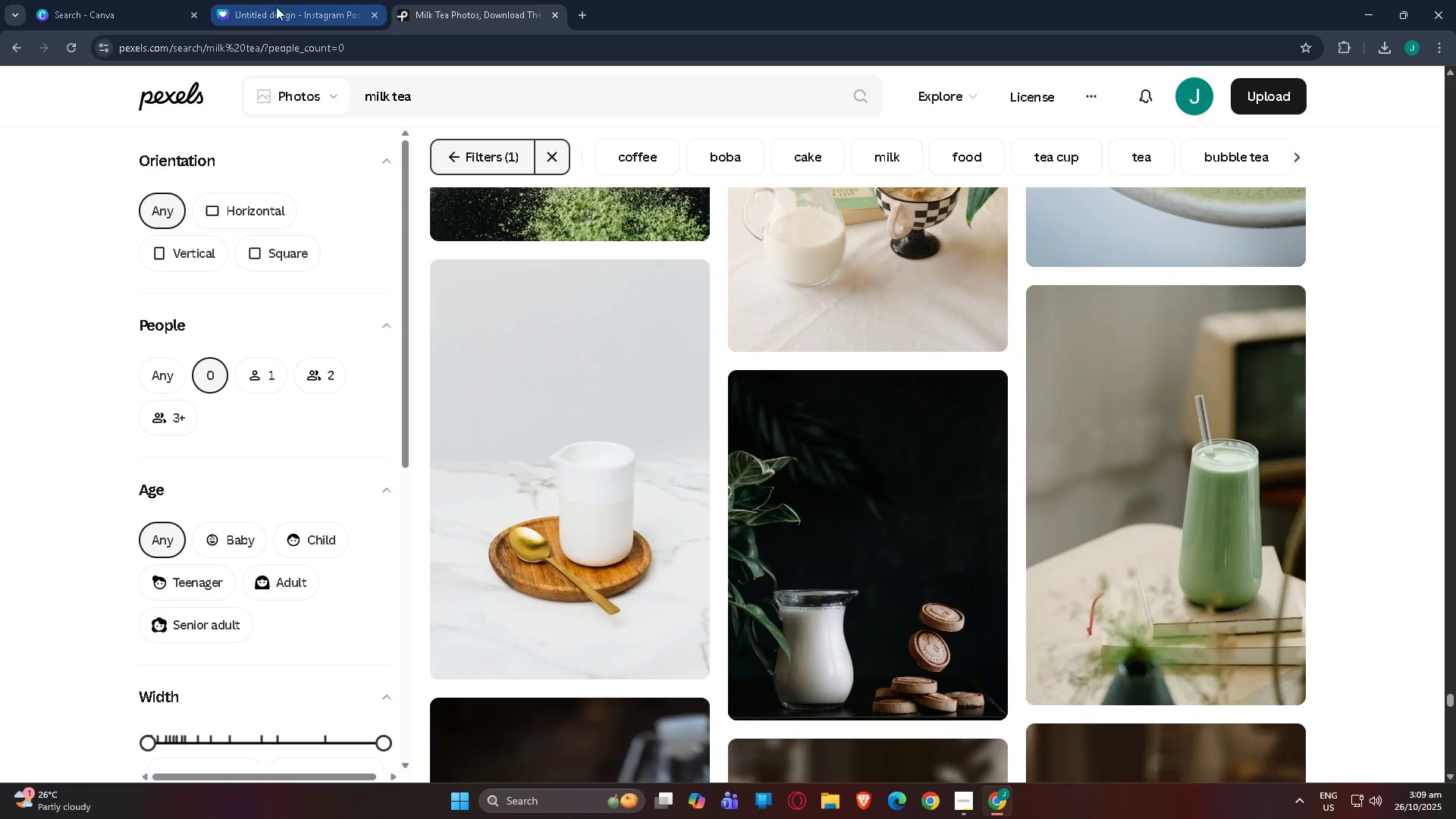 
scroll: coordinate [1073, 383], scroll_direction: up, amount: 17.0
 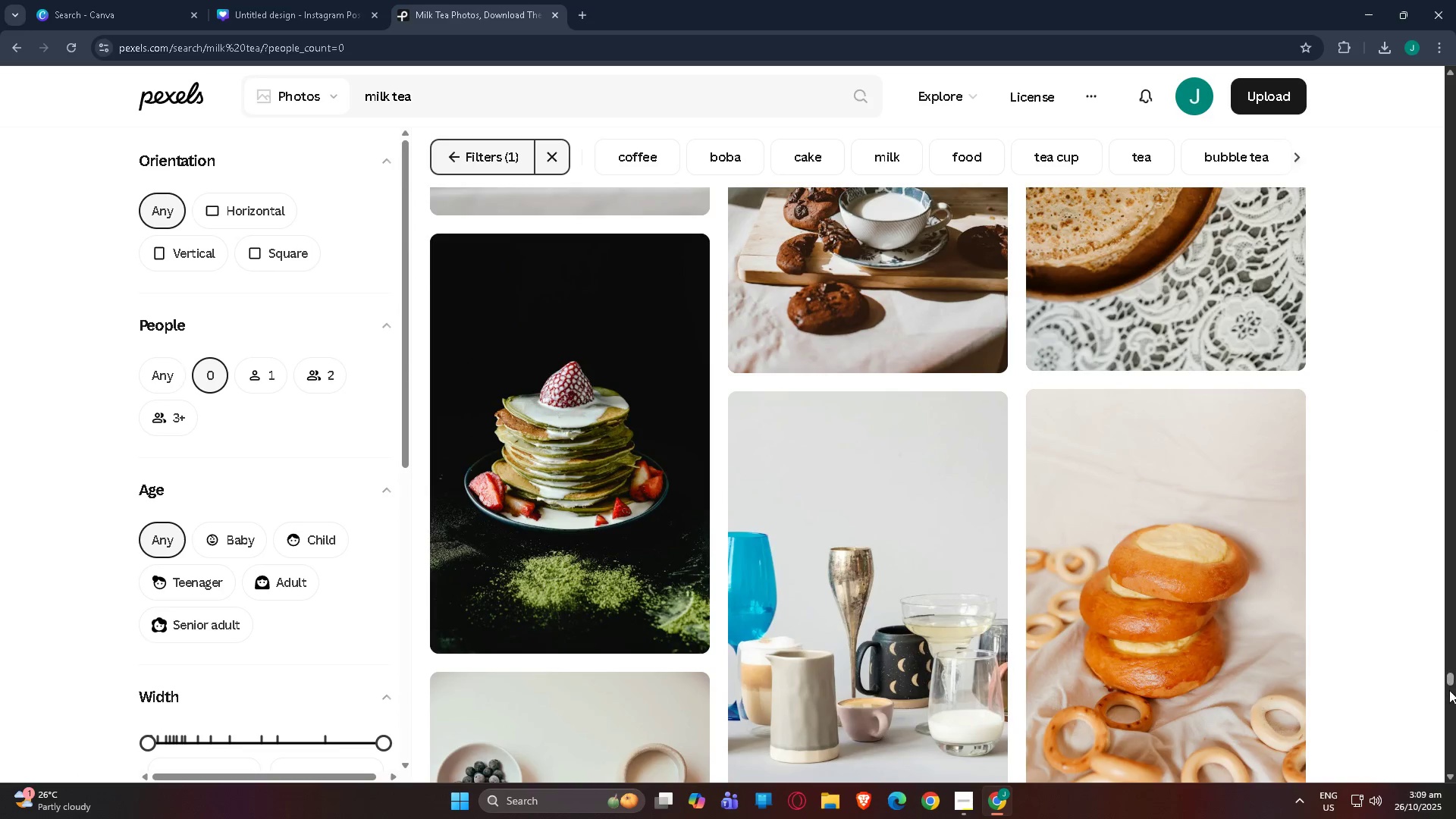 
left_click_drag(start_coordinate=[1452, 679], to_coordinate=[1444, 643])
 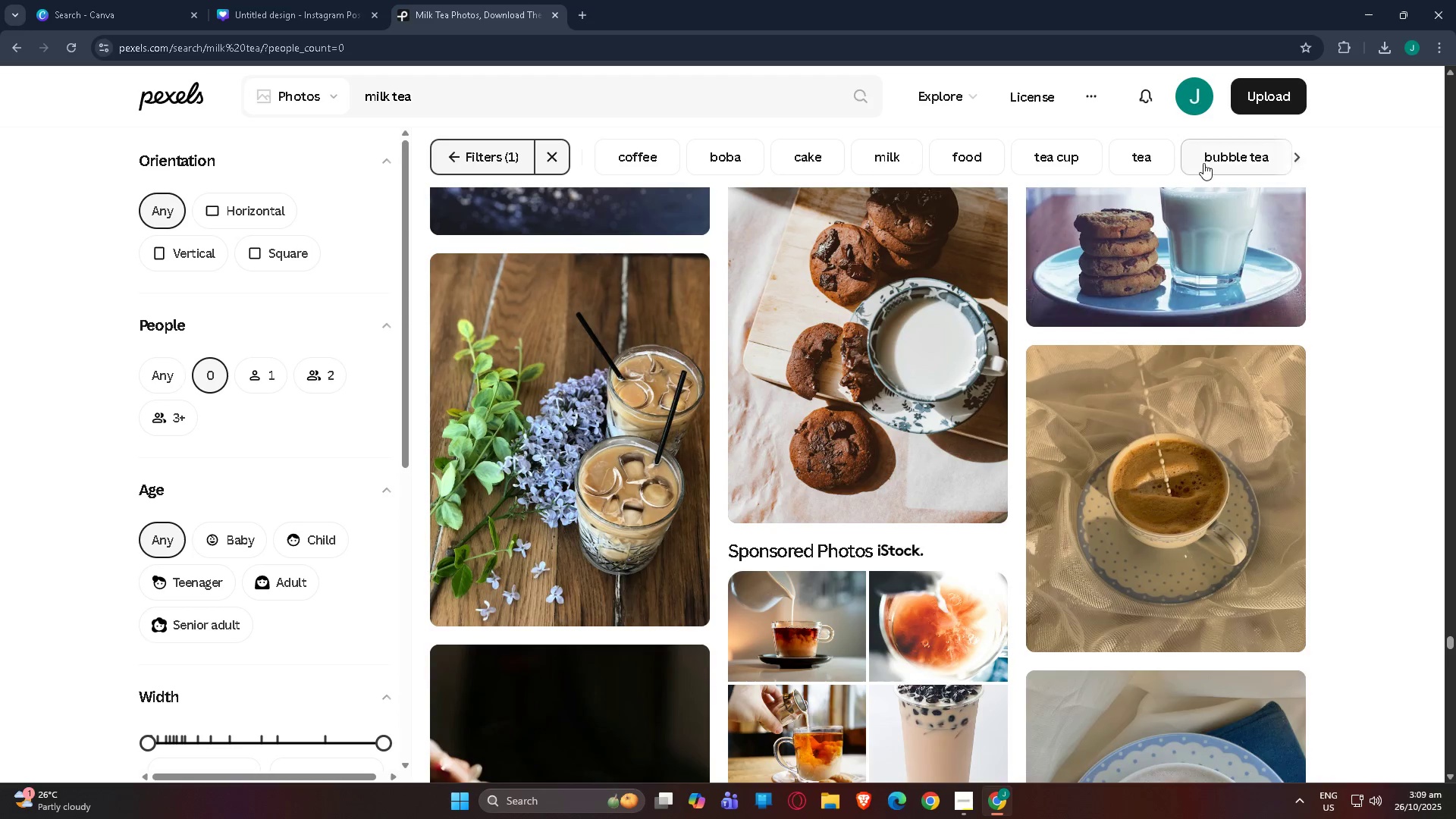 
left_click([1203, 163])
 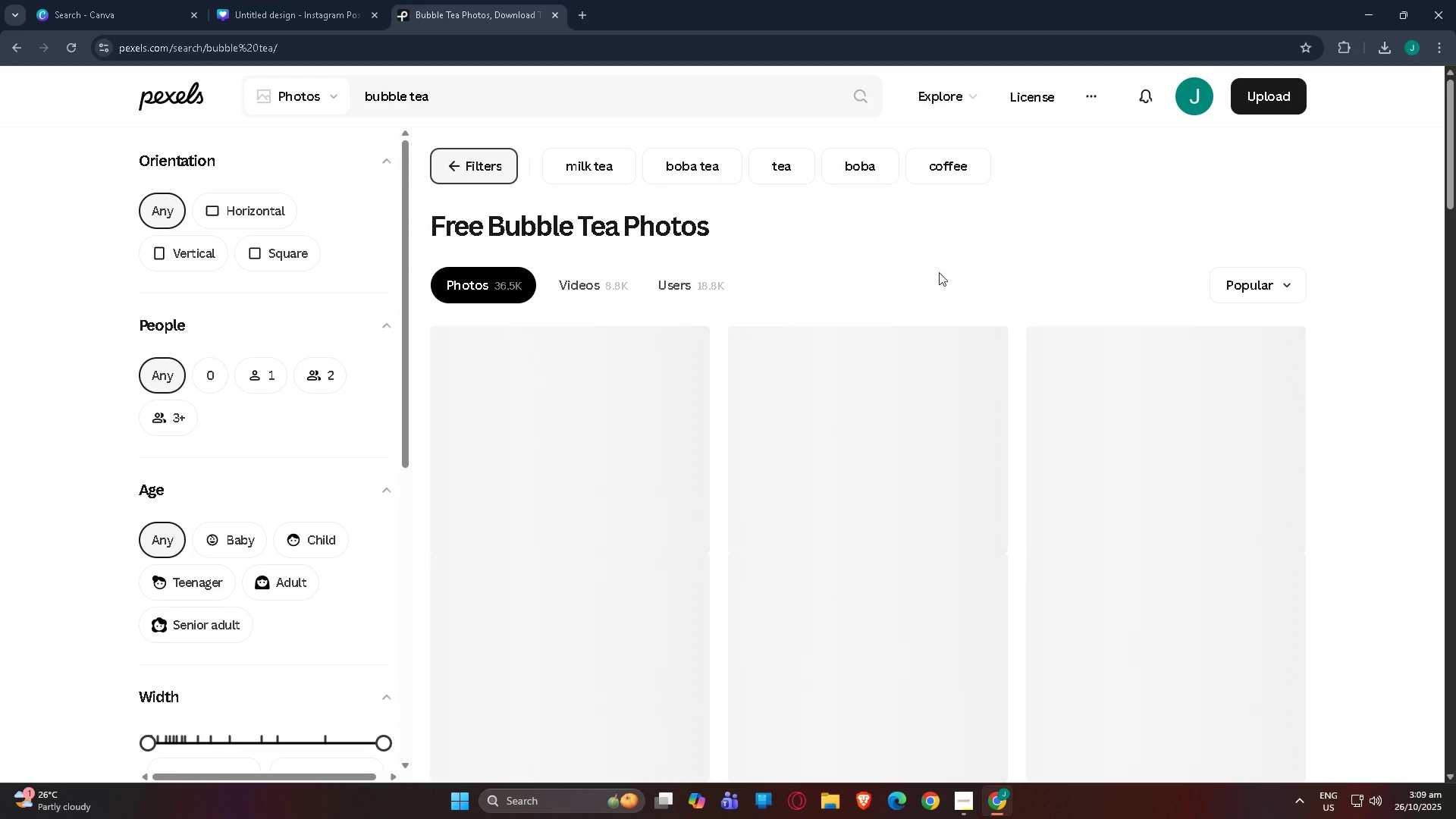 
mouse_move([873, 380])
 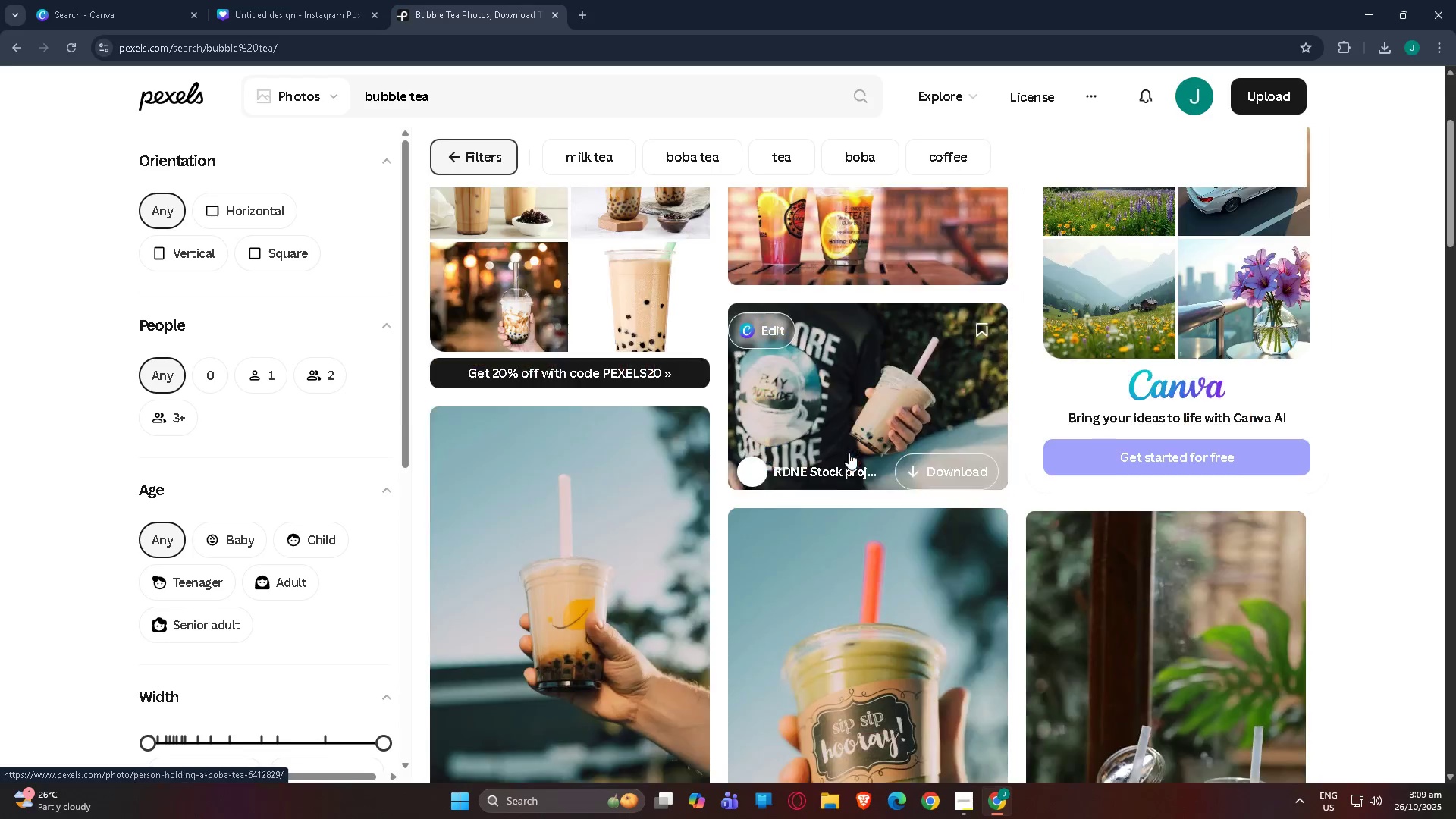 
scroll: coordinate [723, 476], scroll_direction: down, amount: 98.0
 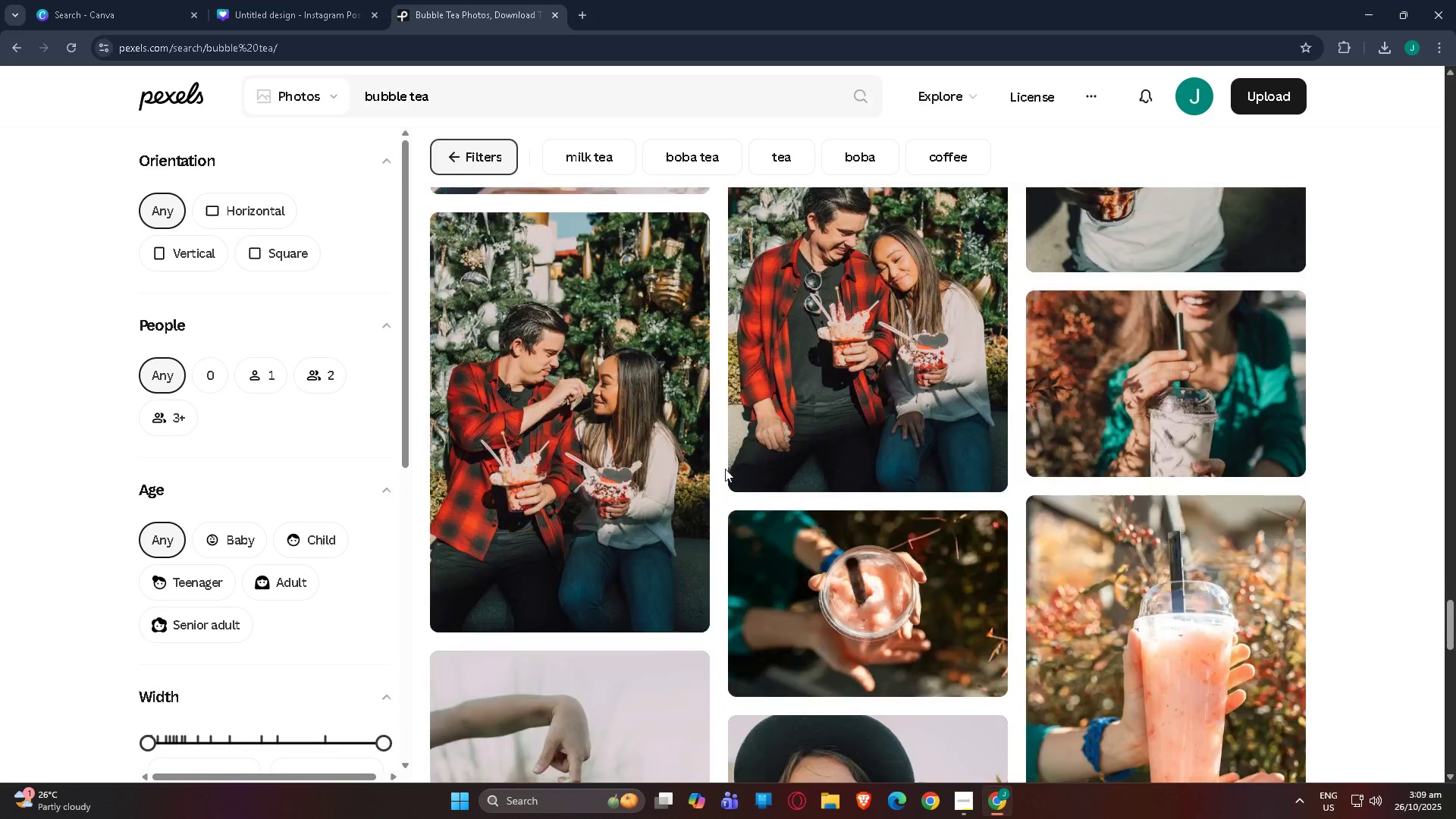 
scroll: coordinate [706, 477], scroll_direction: down, amount: 76.0
 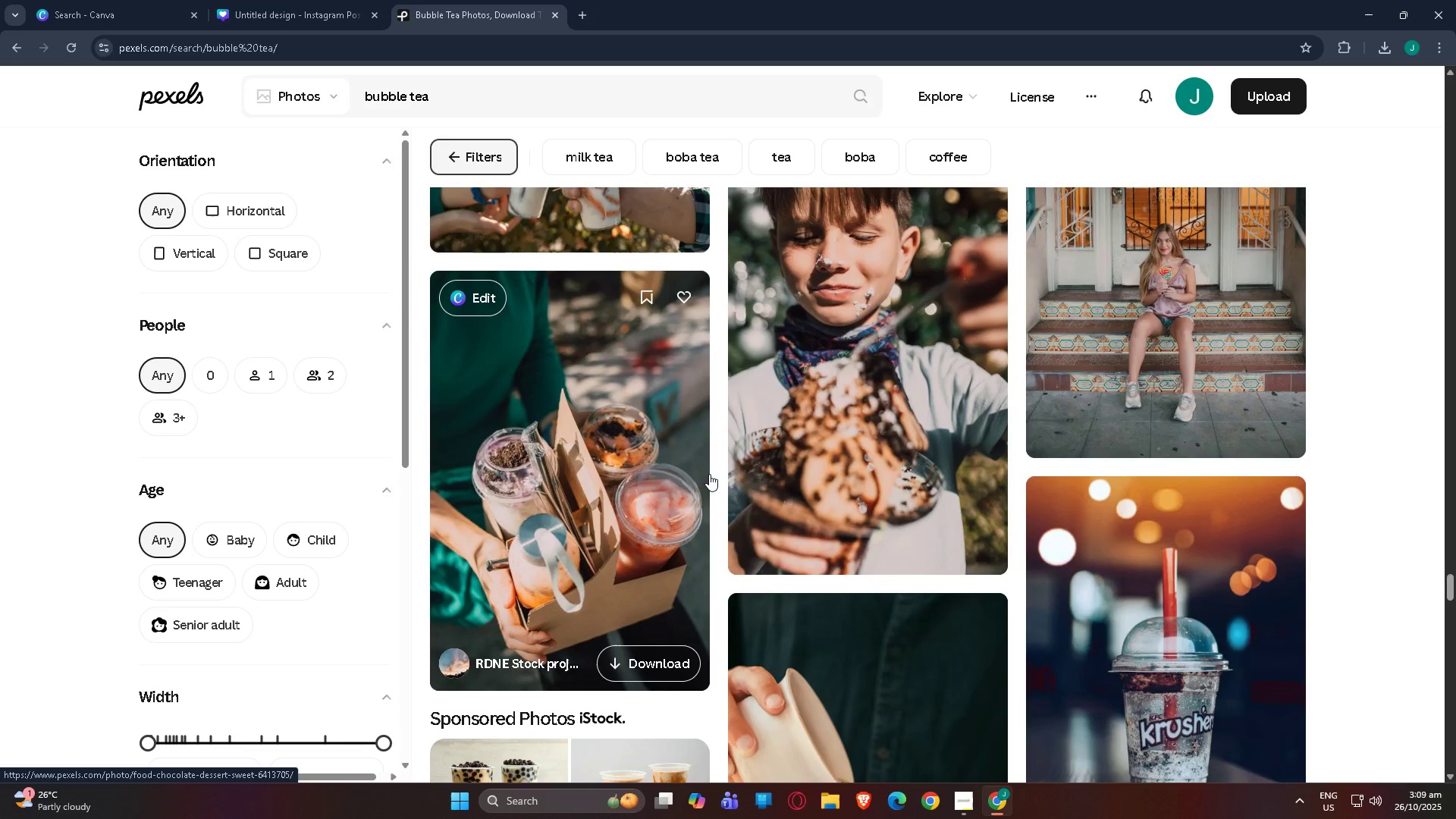 
scroll: coordinate [762, 461], scroll_direction: down, amount: 177.0
 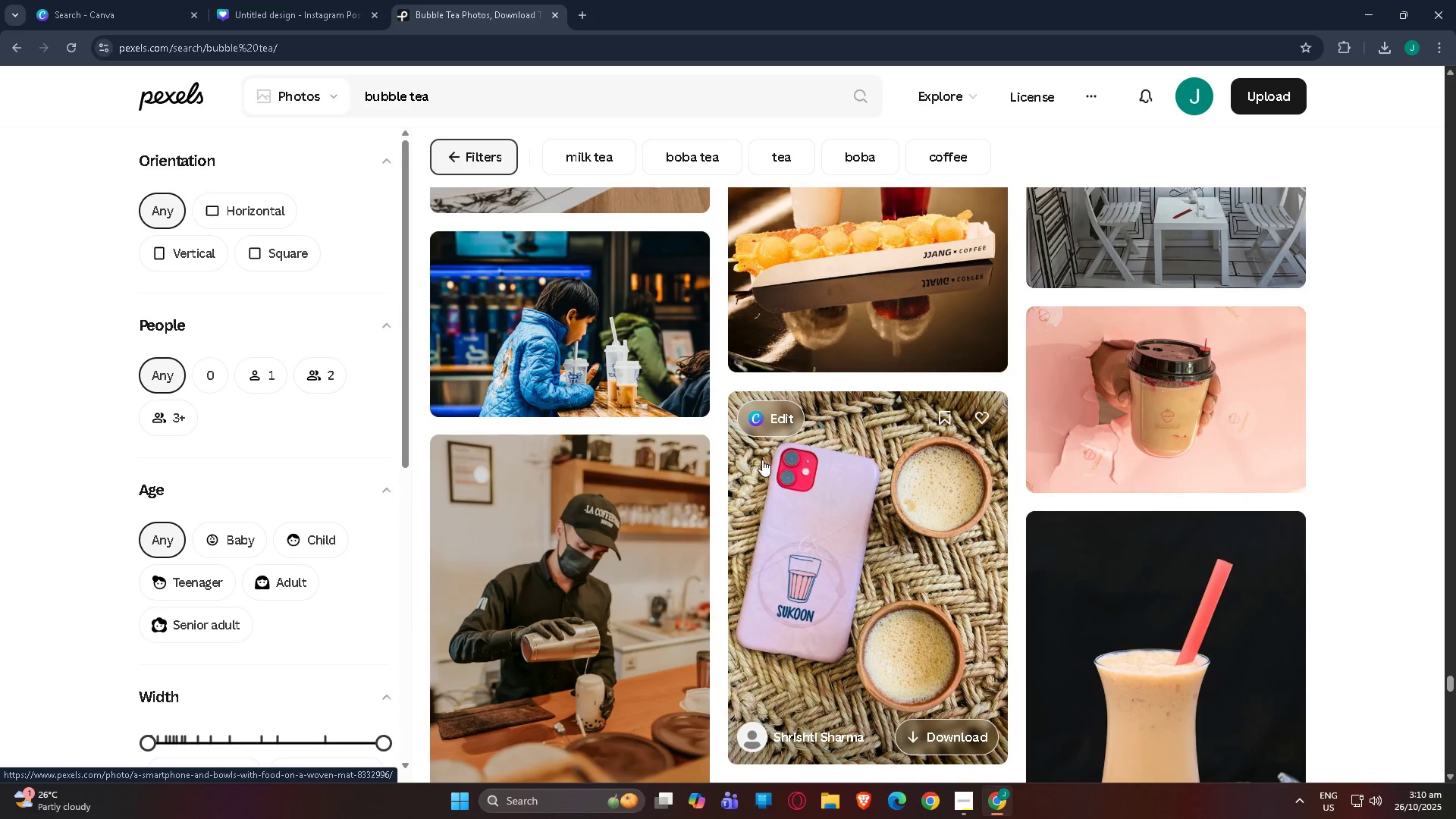 
scroll: coordinate [788, 481], scroll_direction: up, amount: 27.0
 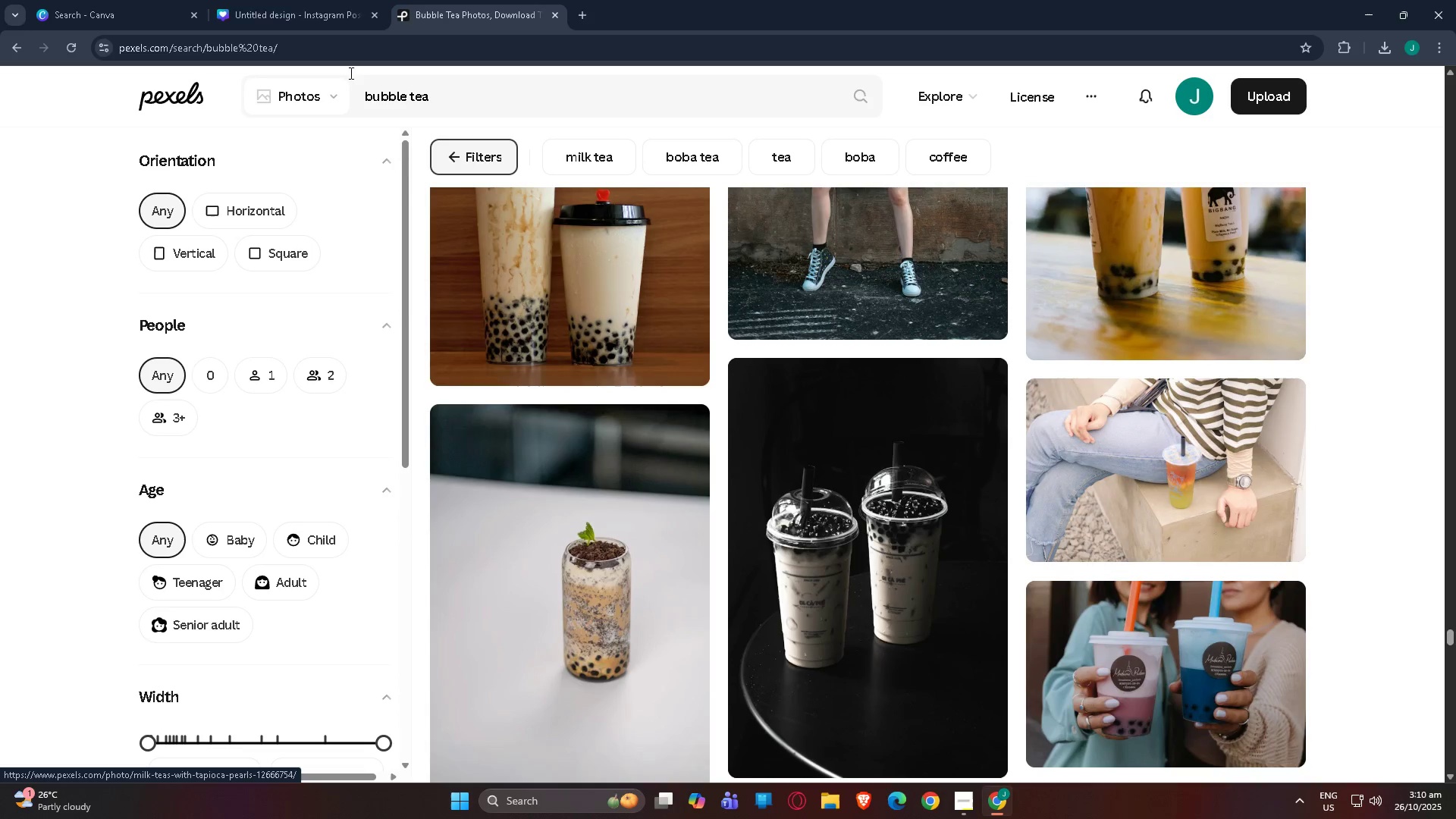 
wait(5.78)
 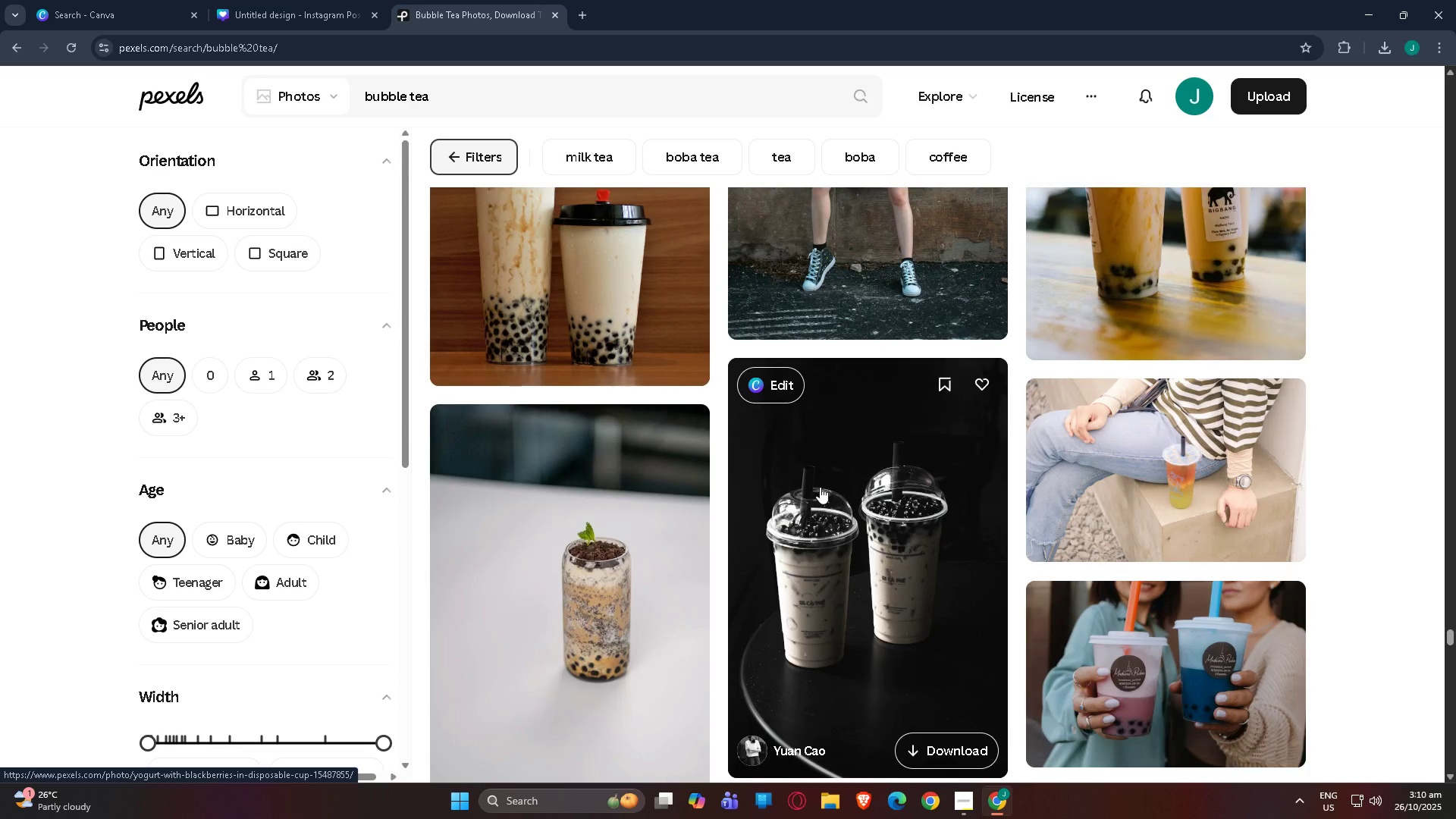 
scroll: coordinate [517, 426], scroll_direction: down, amount: 11.0
 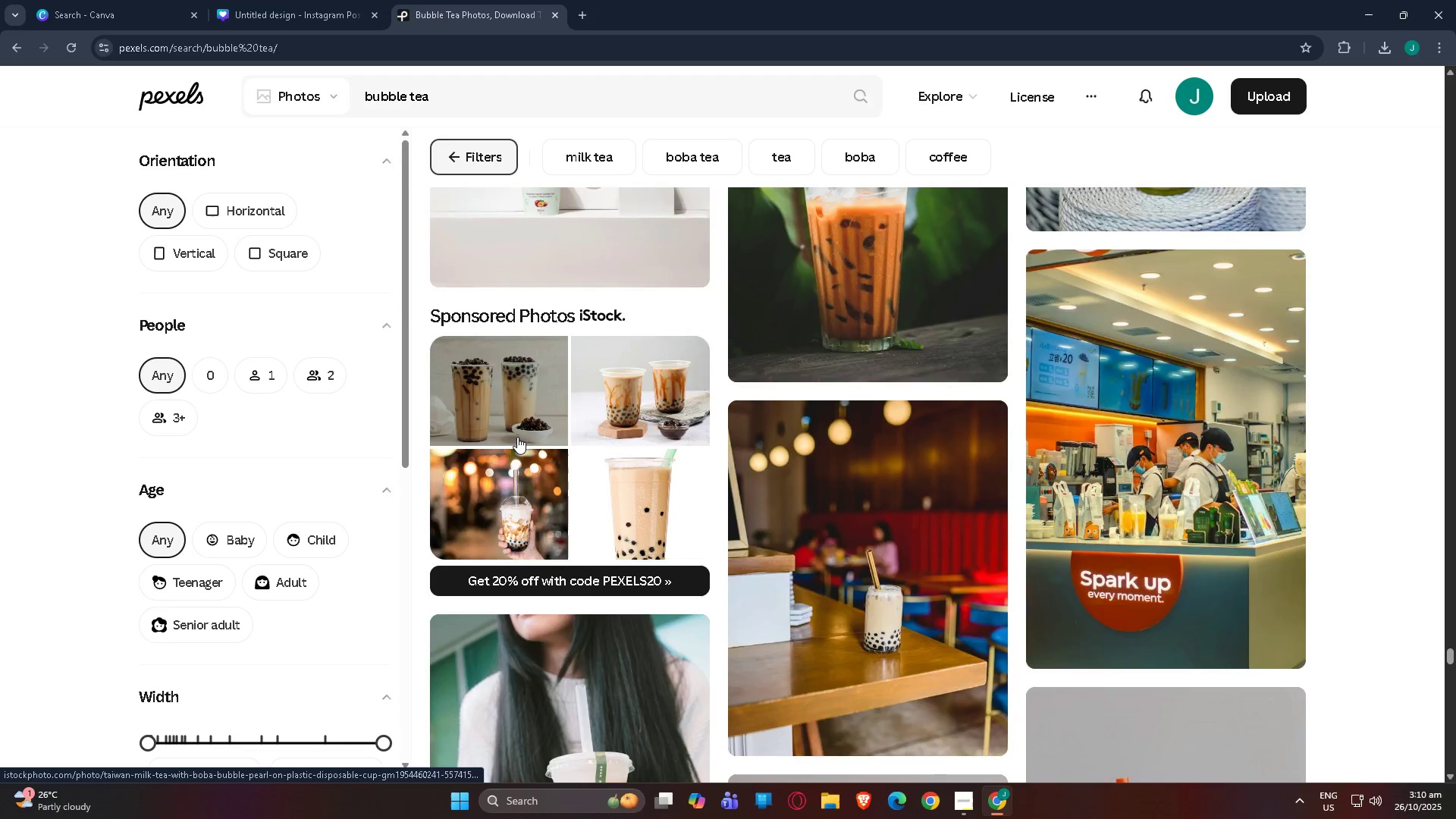 
scroll: coordinate [825, 475], scroll_direction: up, amount: 4.0
 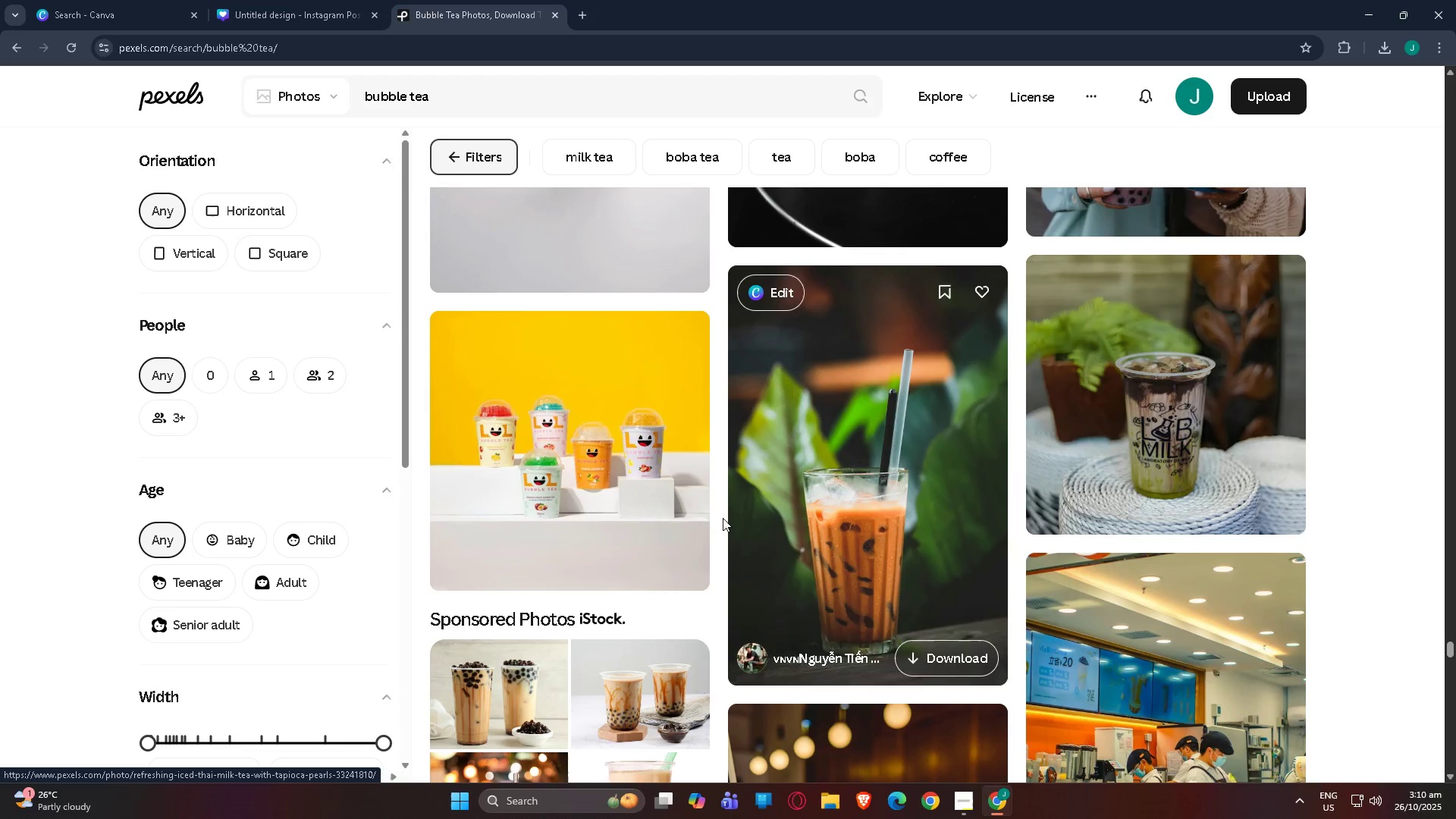 
scroll: coordinate [722, 504], scroll_direction: down, amount: 16.0
 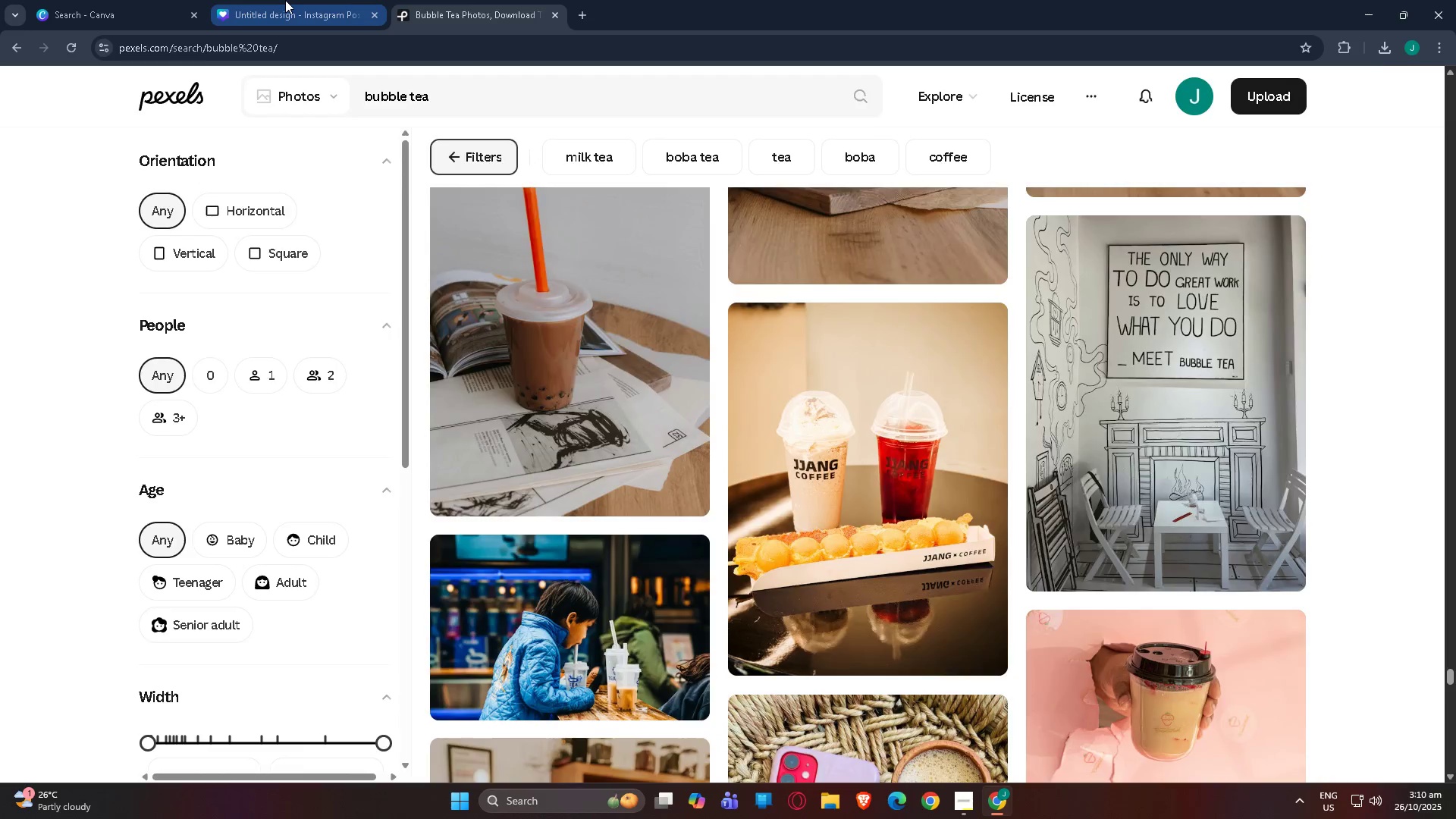 
left_click([285, 0])
 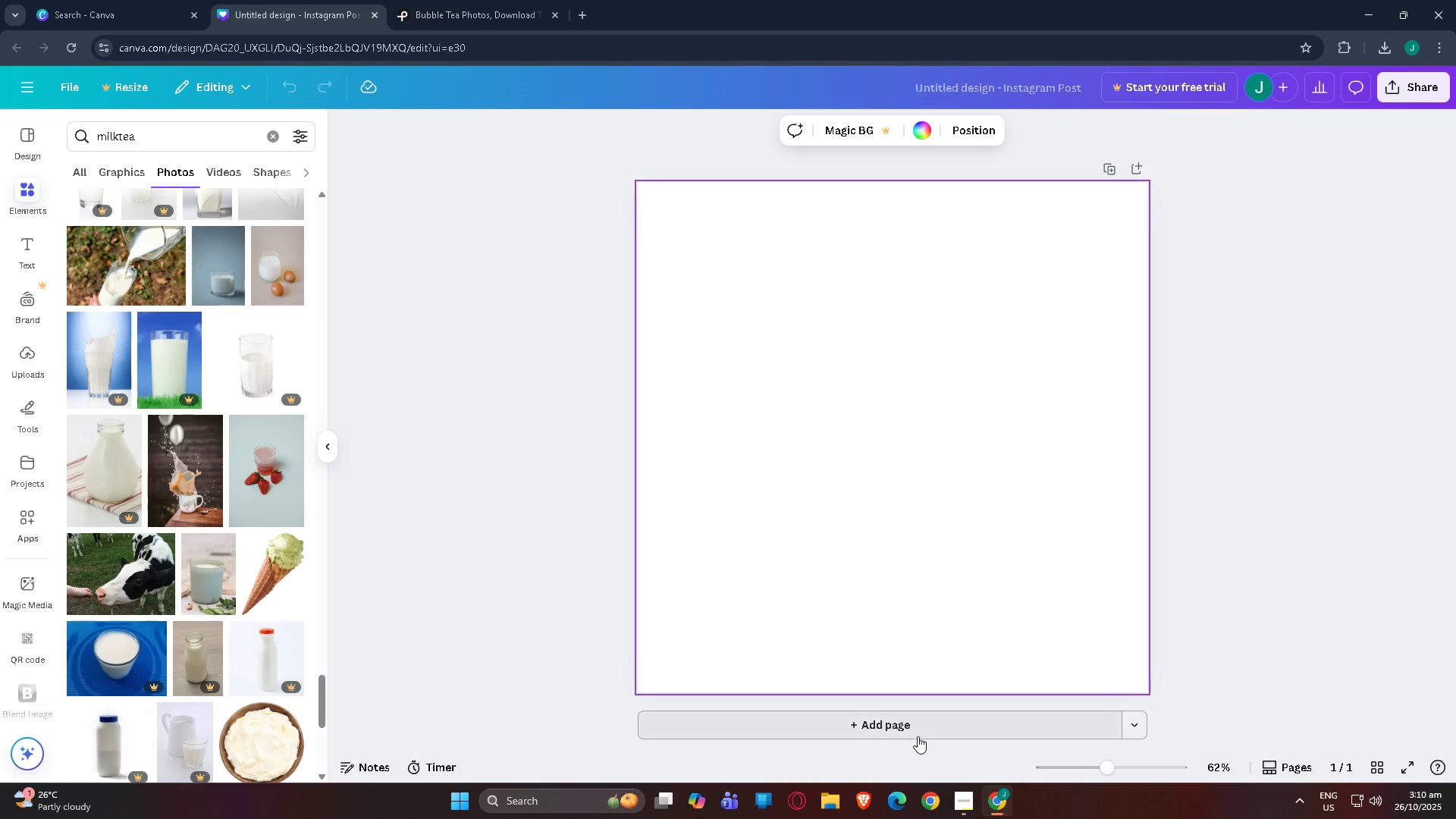 
left_click([841, 352])
 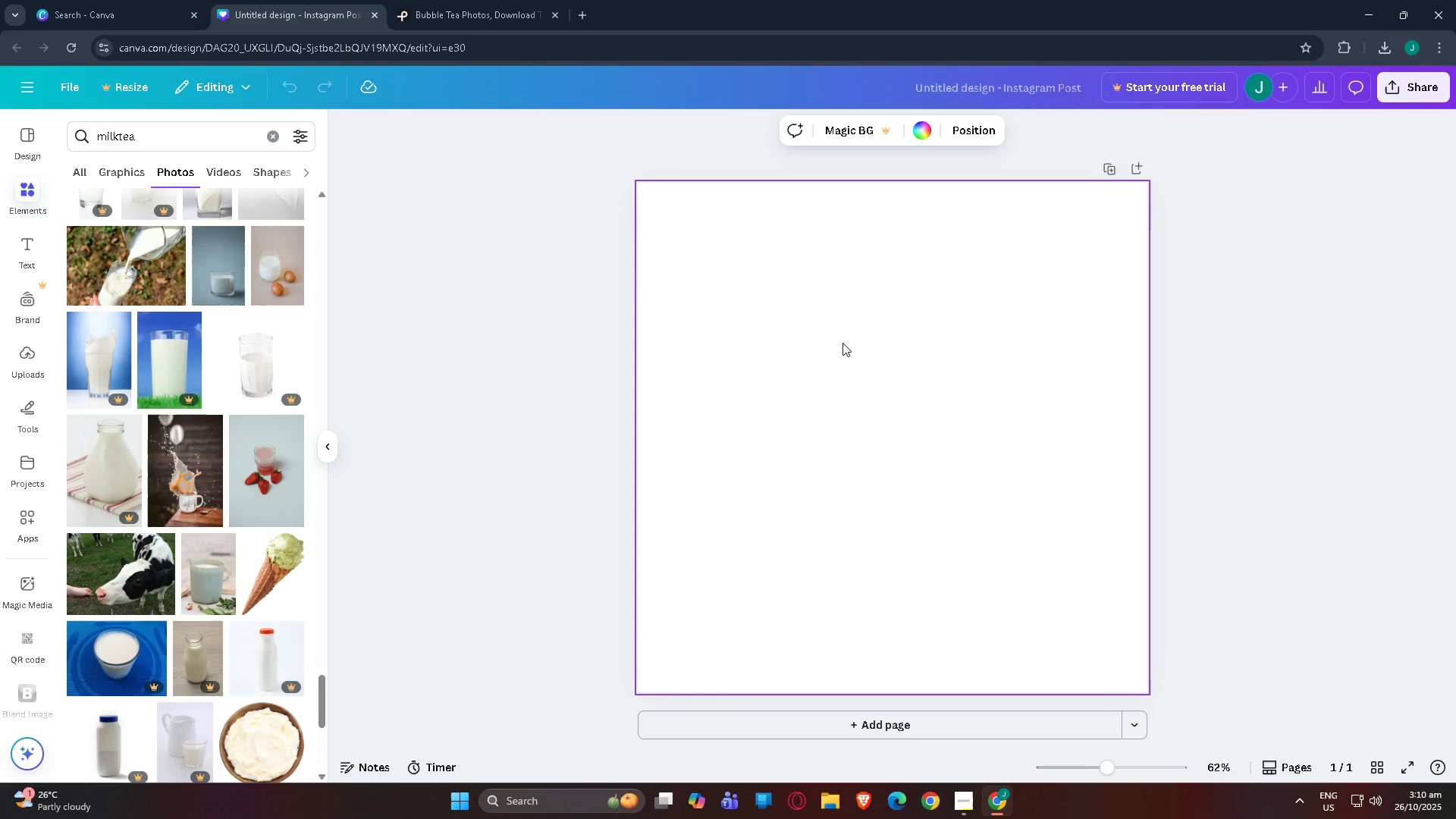 
left_click([843, 343])
 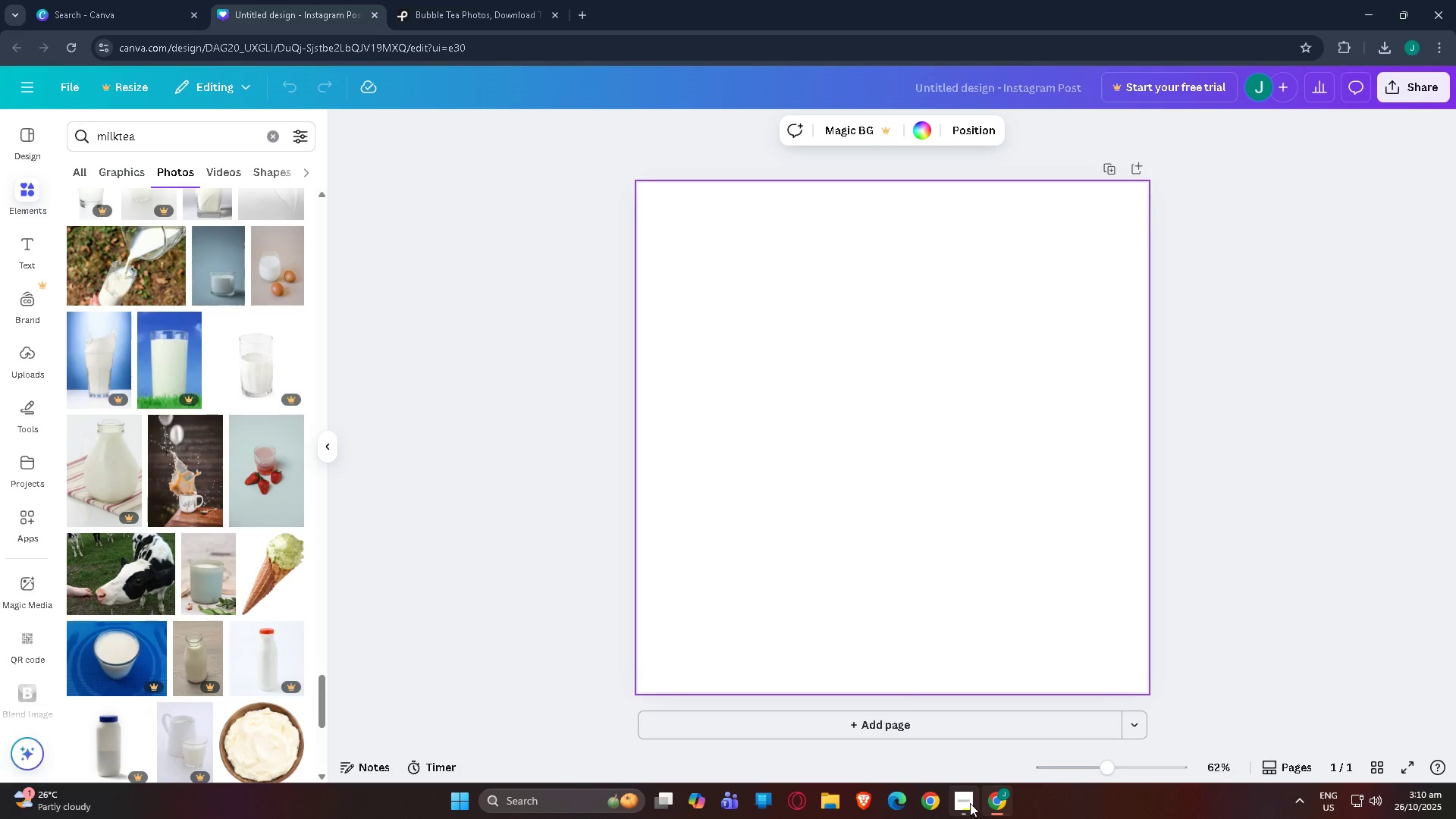 
left_click([855, 382])
 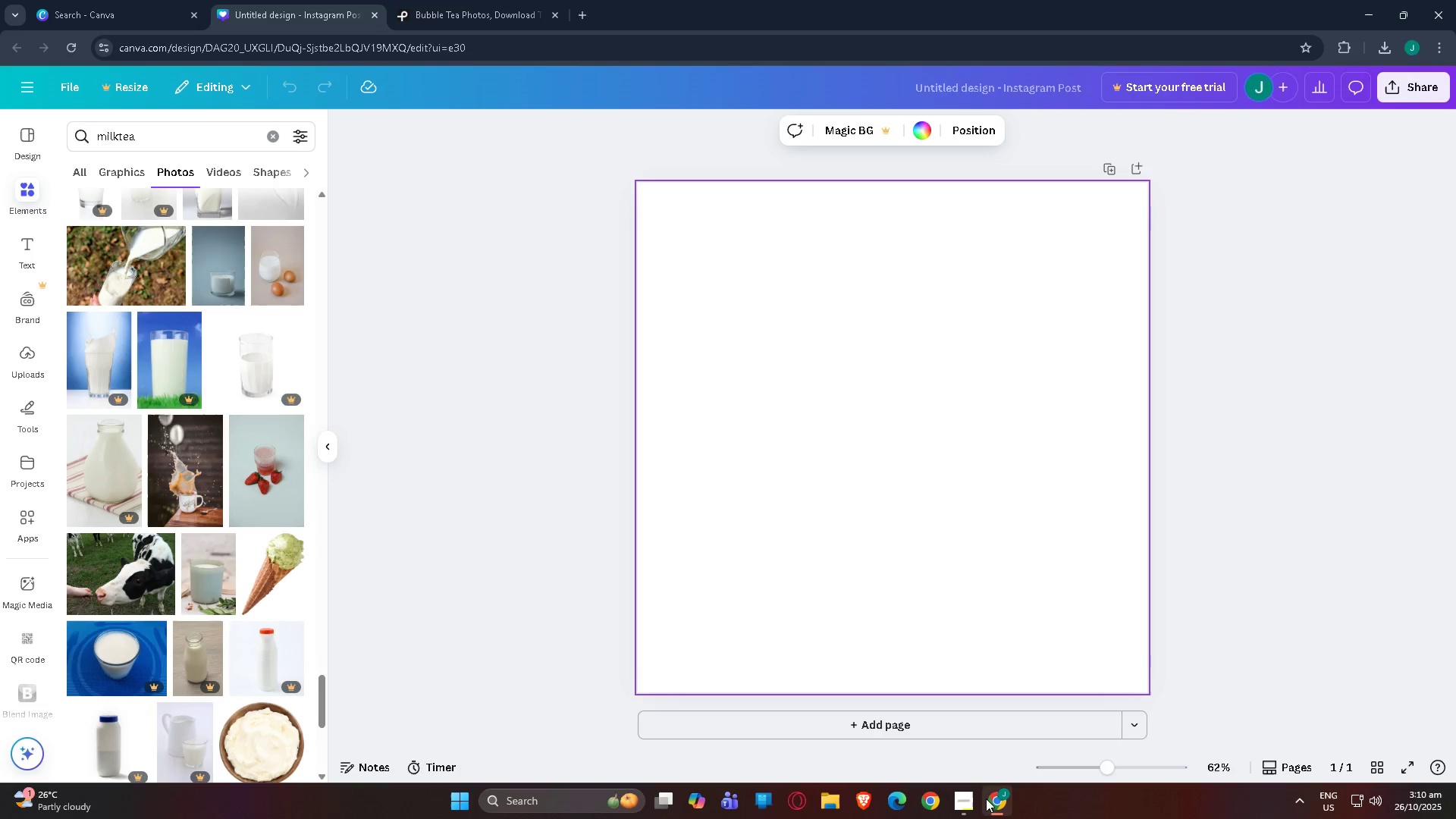 
left_click([989, 804])
 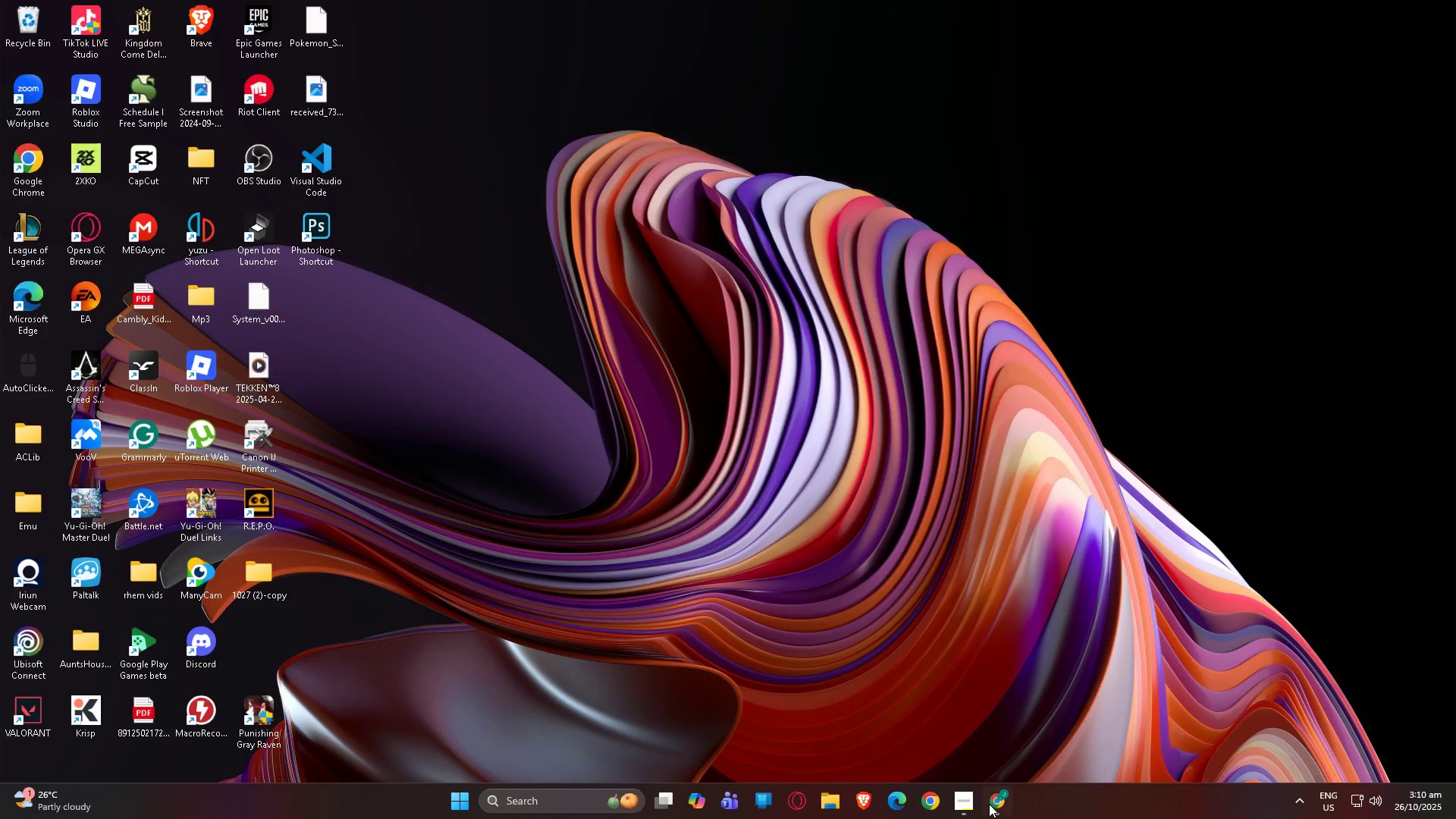 
left_click([989, 804])
 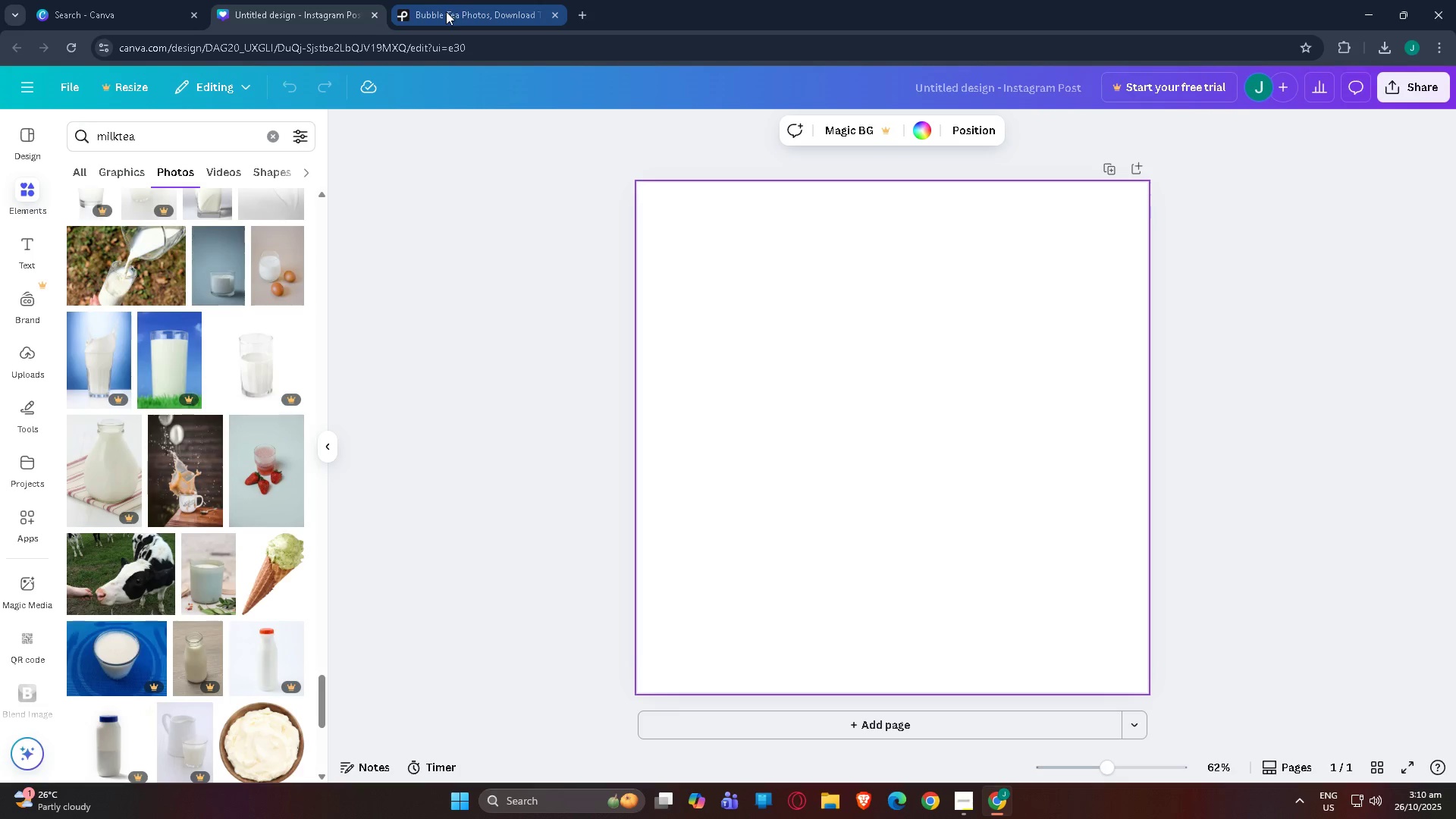 
left_click([438, 15])
 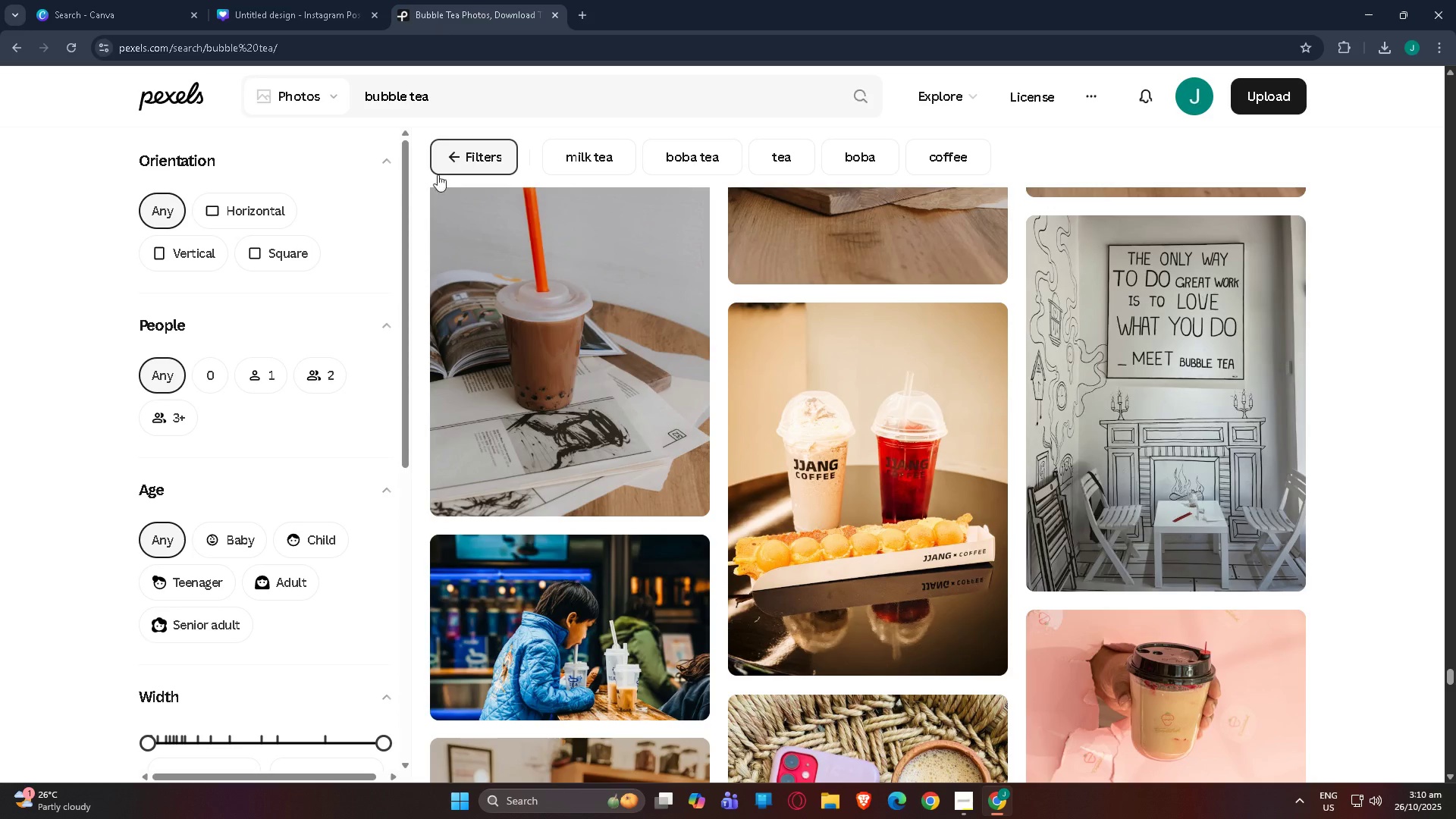 
scroll: coordinate [604, 460], scroll_direction: down, amount: 35.0
 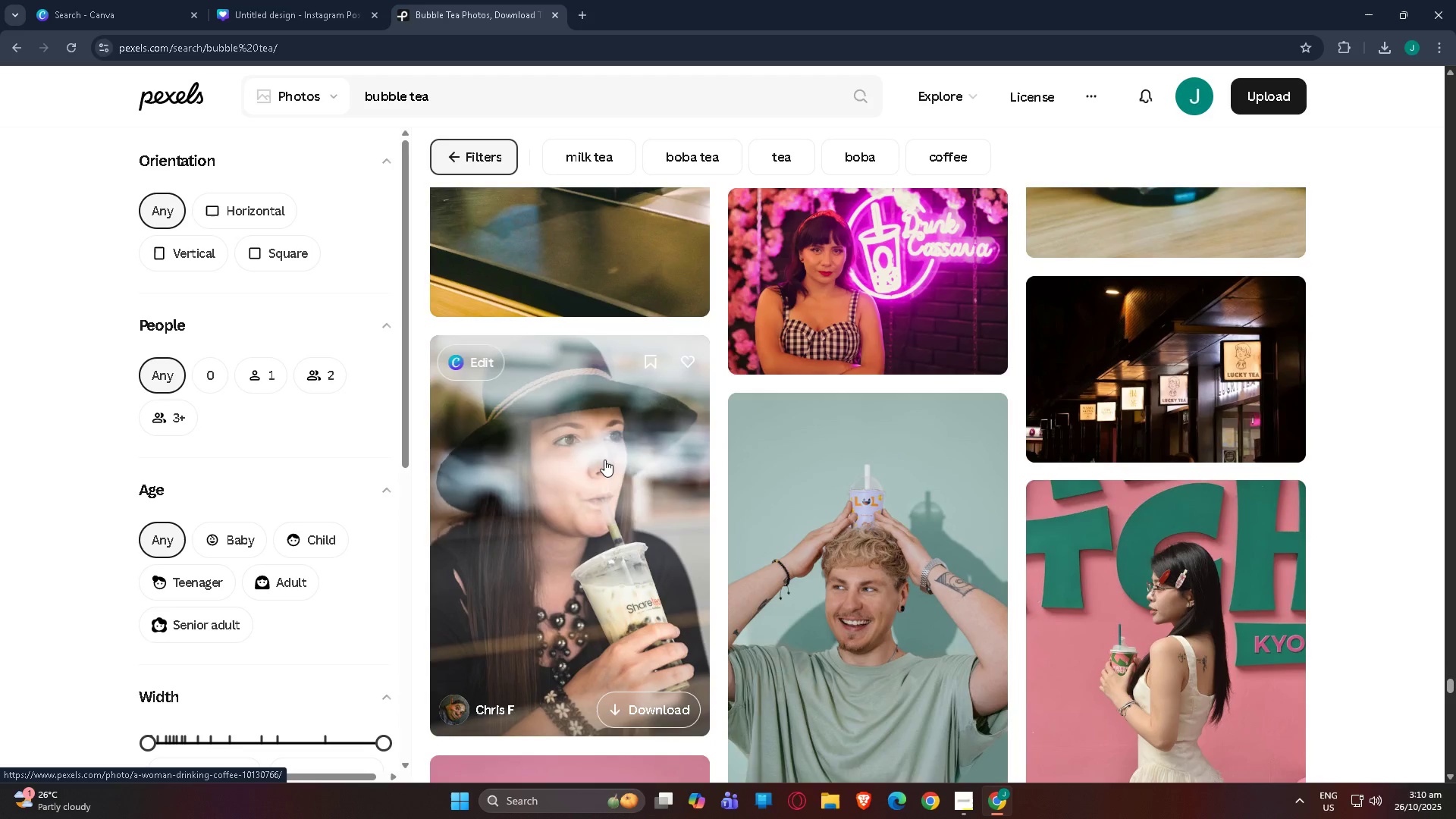 
scroll: coordinate [604, 455], scroll_direction: down, amount: 41.0
 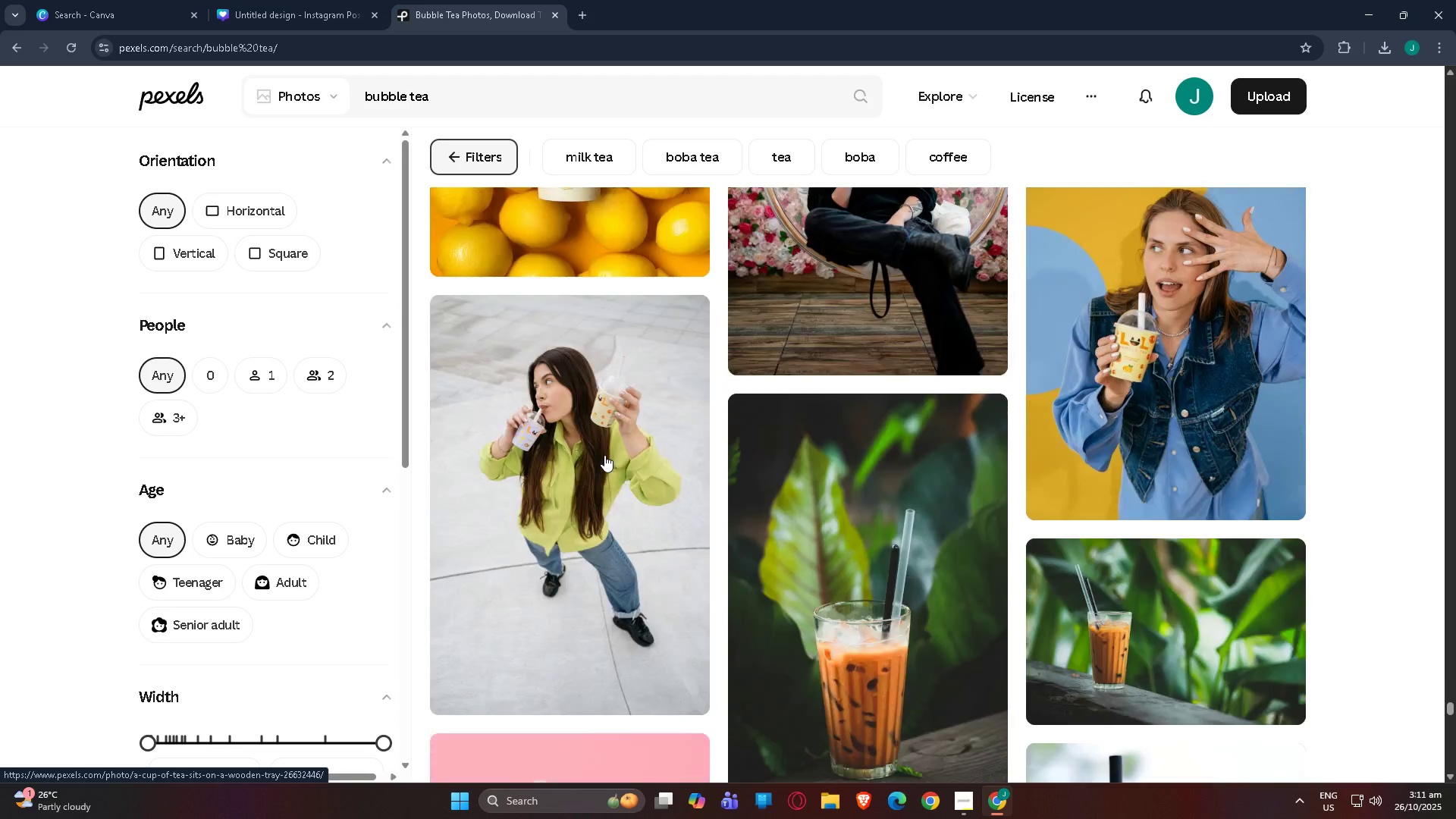 
scroll: coordinate [575, 444], scroll_direction: down, amount: 93.0
 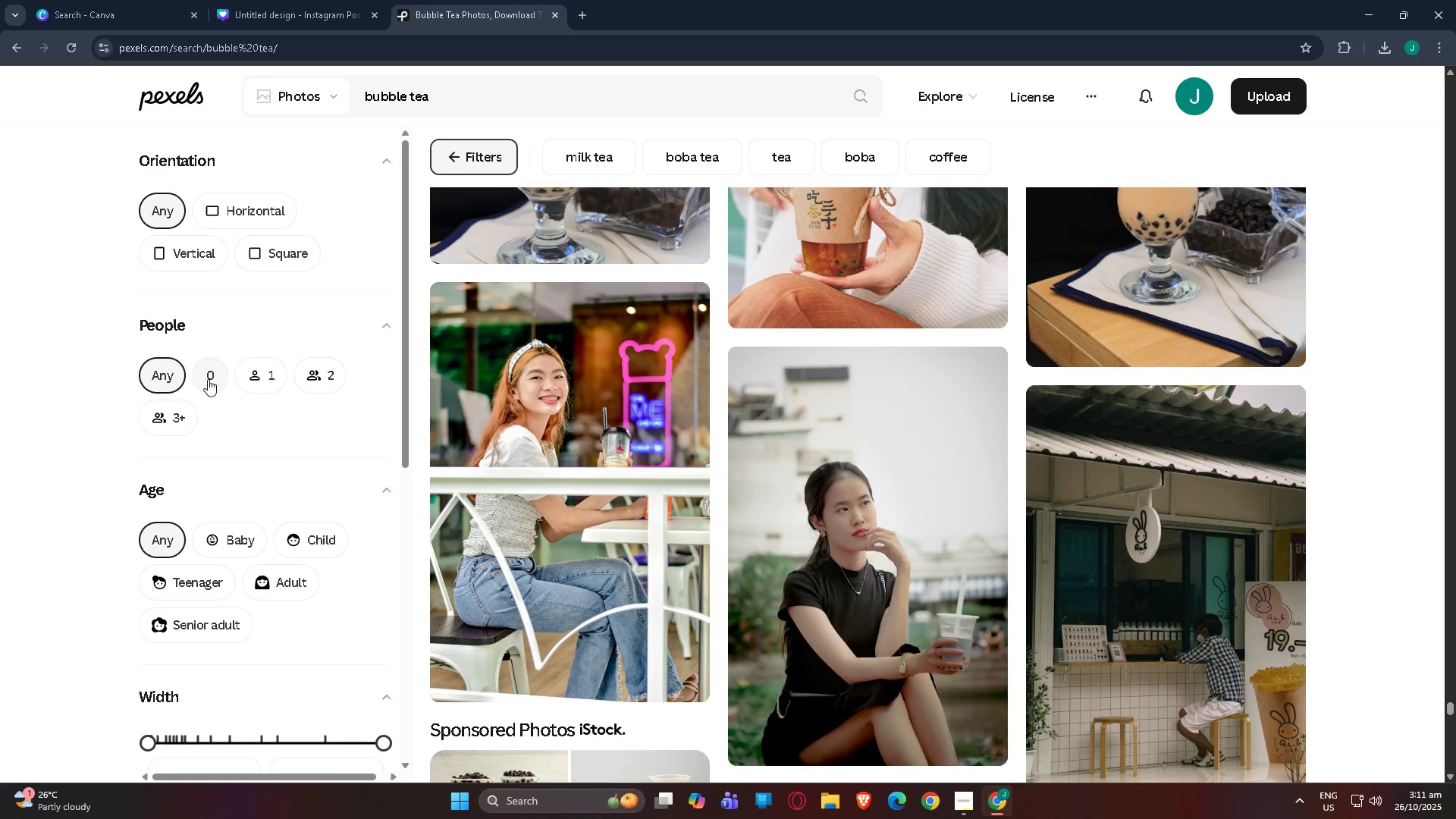 
left_click([208, 379])
 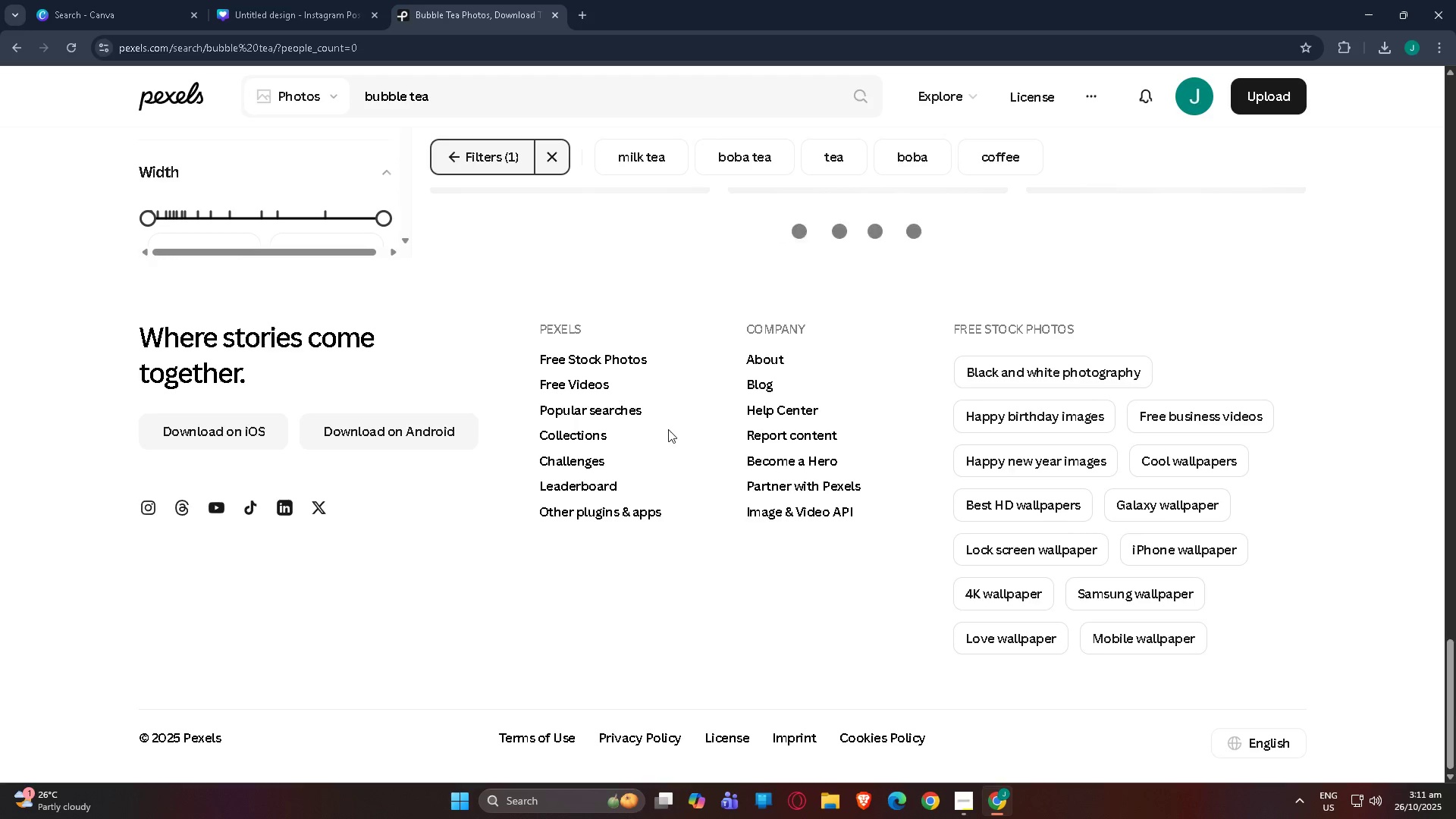 
scroll: coordinate [635, 472], scroll_direction: down, amount: 5.0
 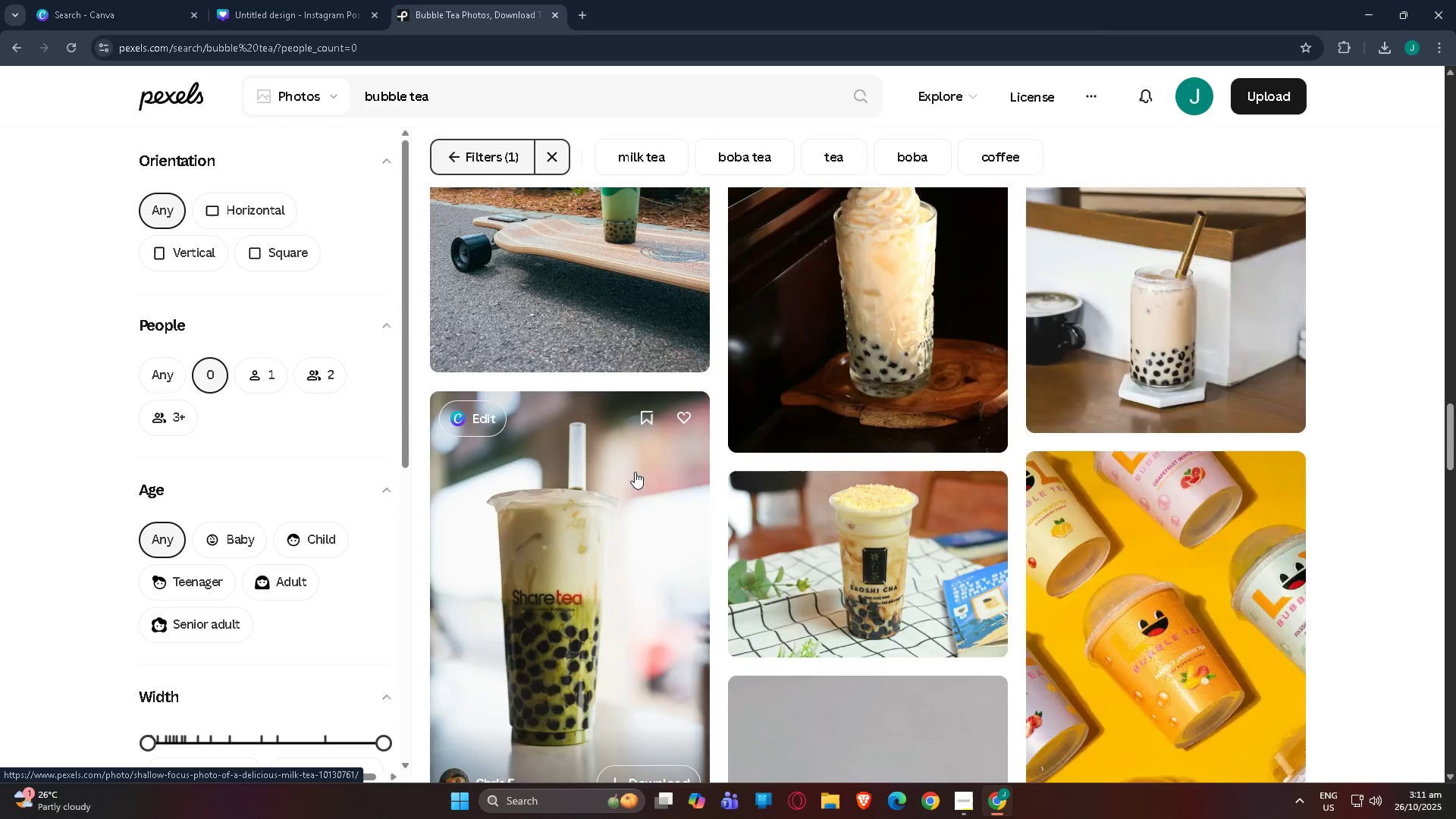 
scroll: coordinate [635, 472], scroll_direction: up, amount: 3.0
 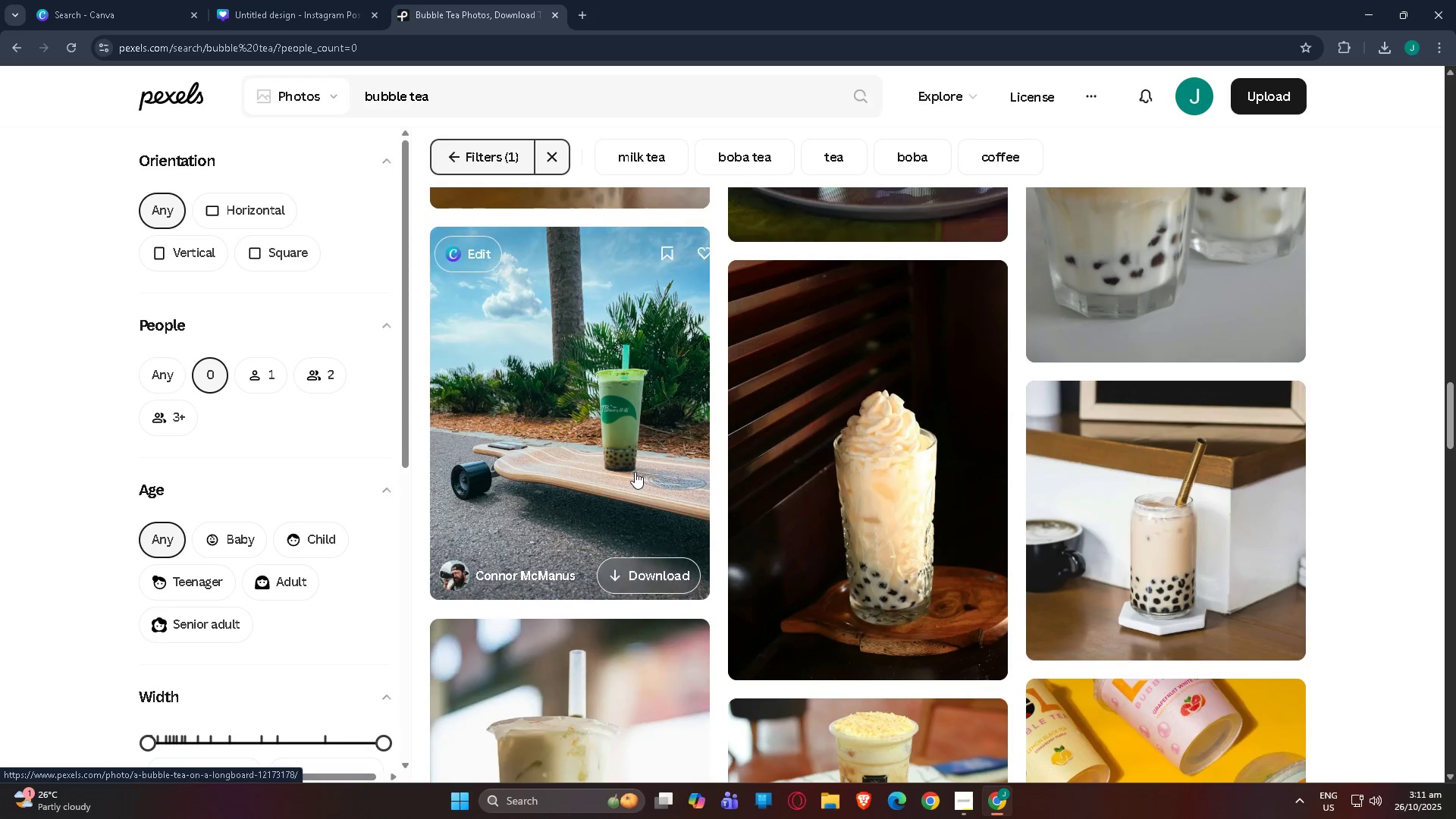 
scroll: coordinate [635, 472], scroll_direction: down, amount: 4.0
 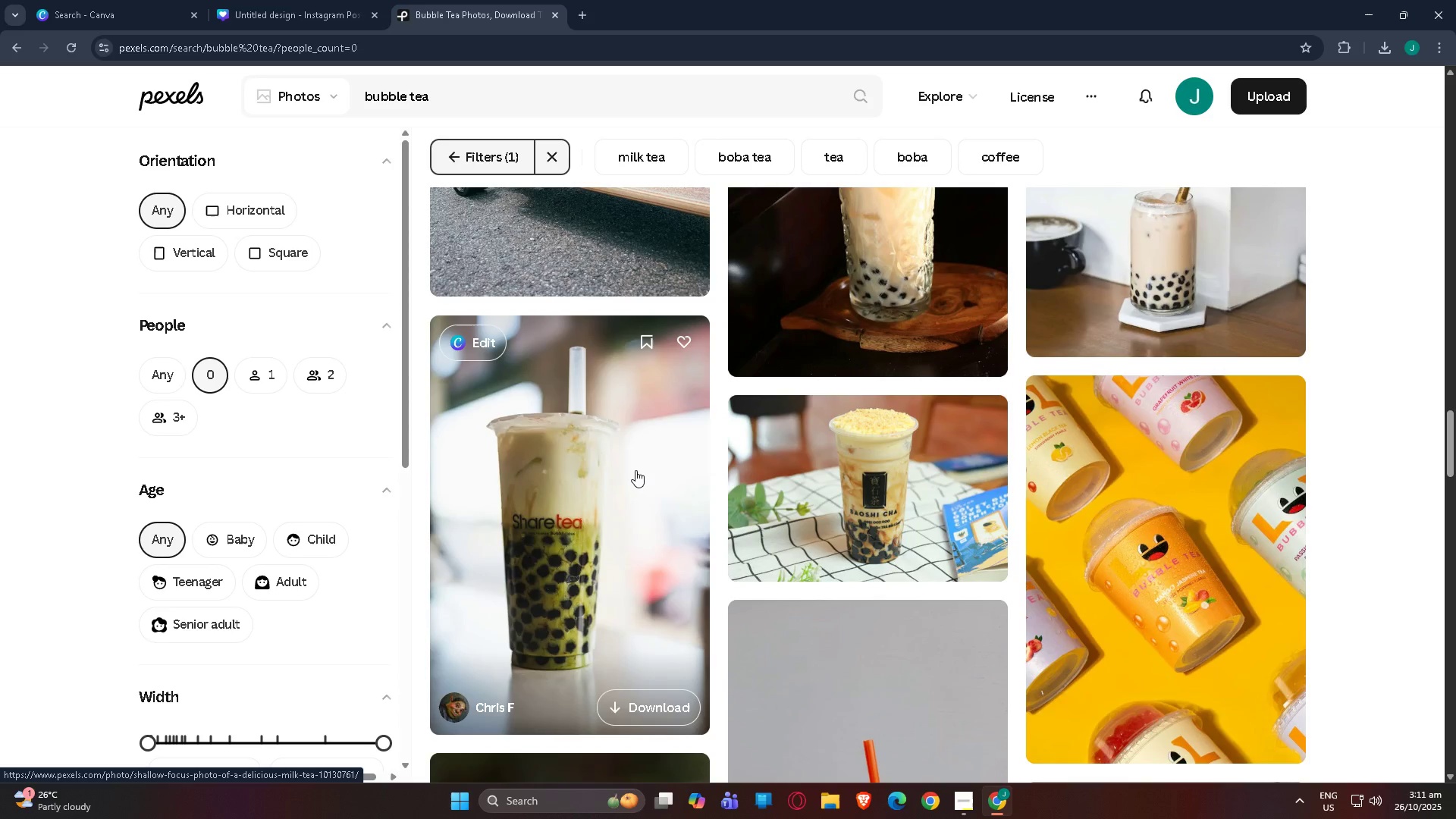 
scroll: coordinate [1173, 479], scroll_direction: up, amount: 10.0
 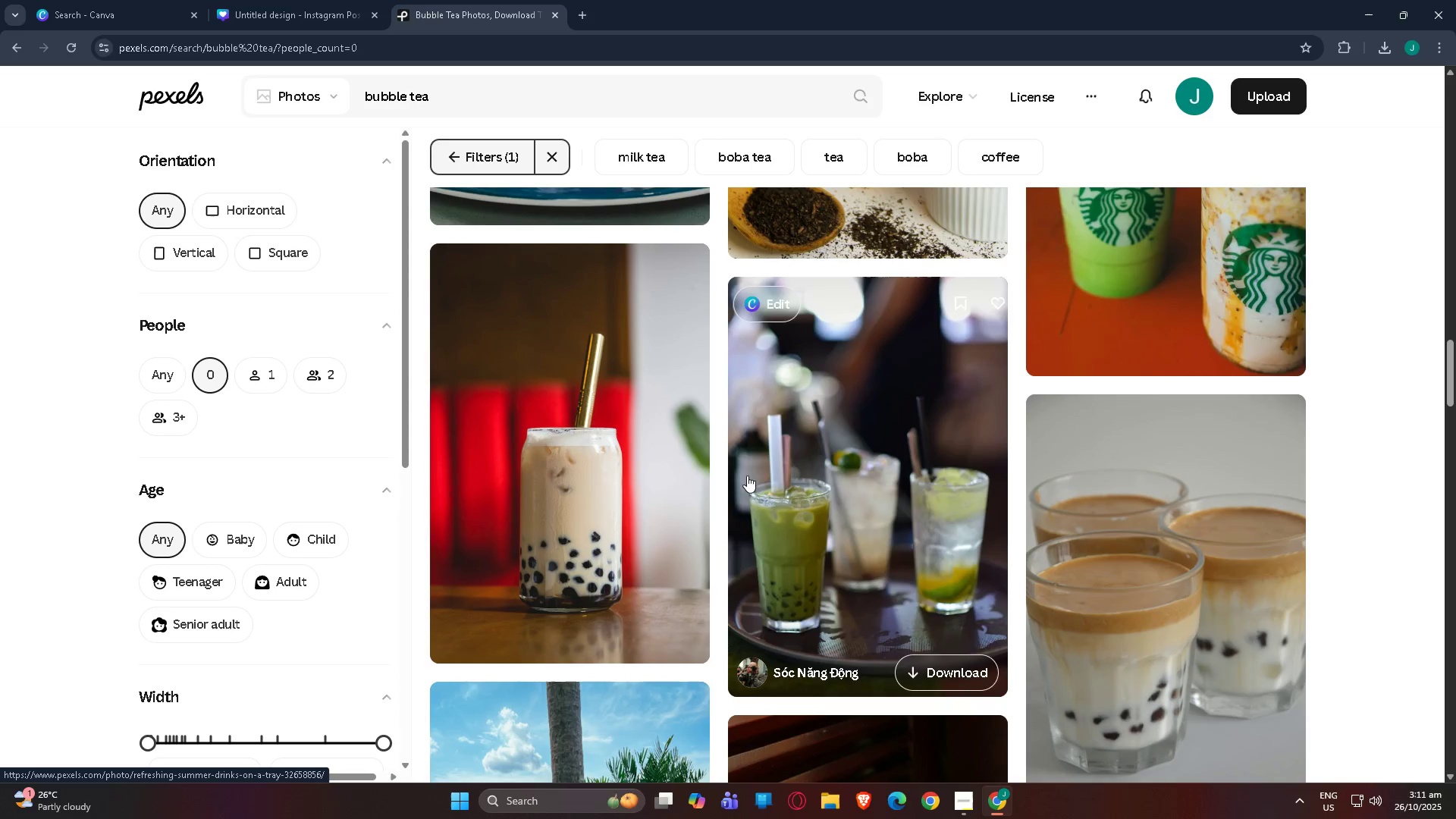 
scroll: coordinate [642, 482], scroll_direction: none, amount: 0.0
 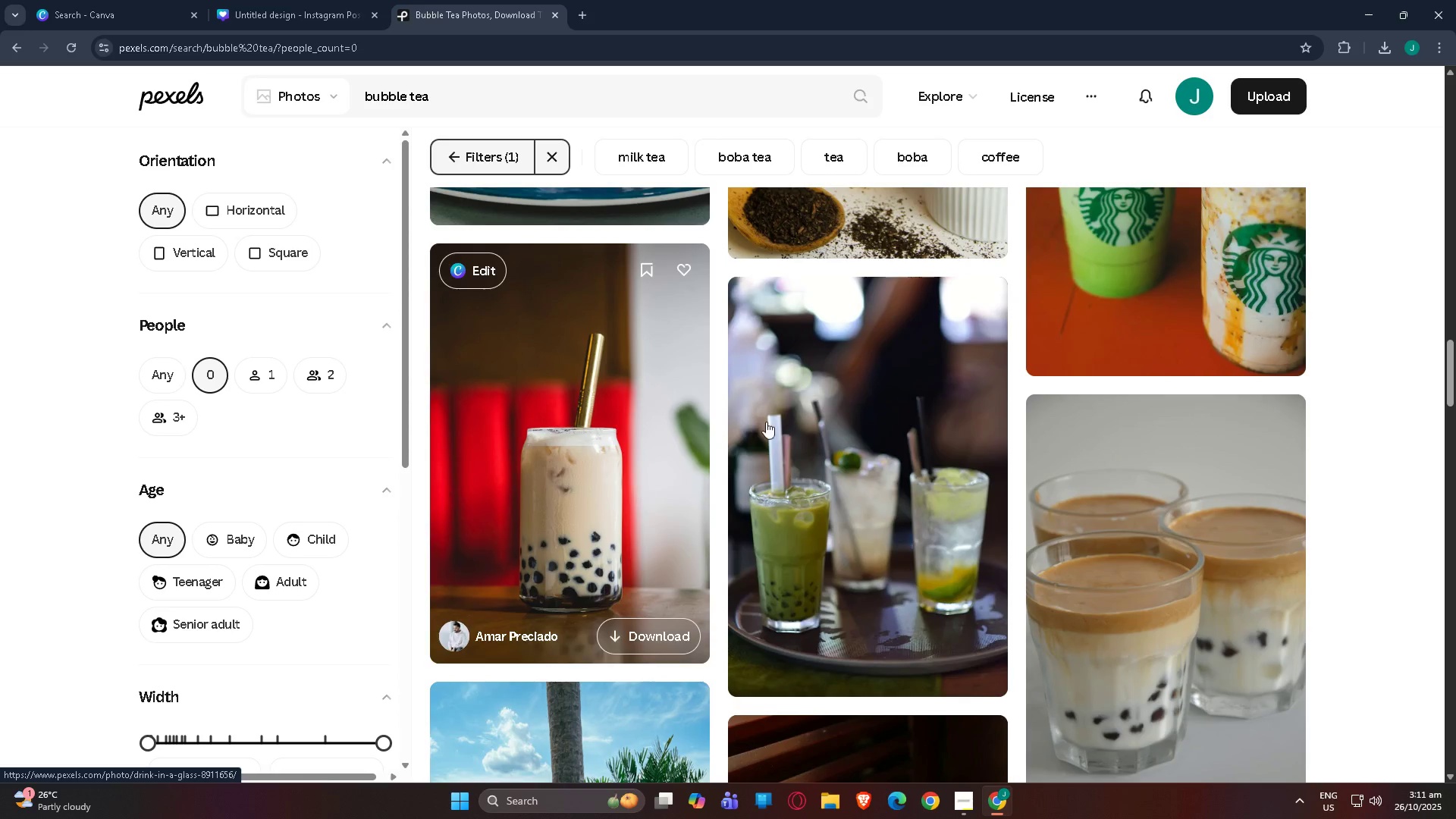 
scroll: coordinate [1169, 474], scroll_direction: up, amount: 10.0
 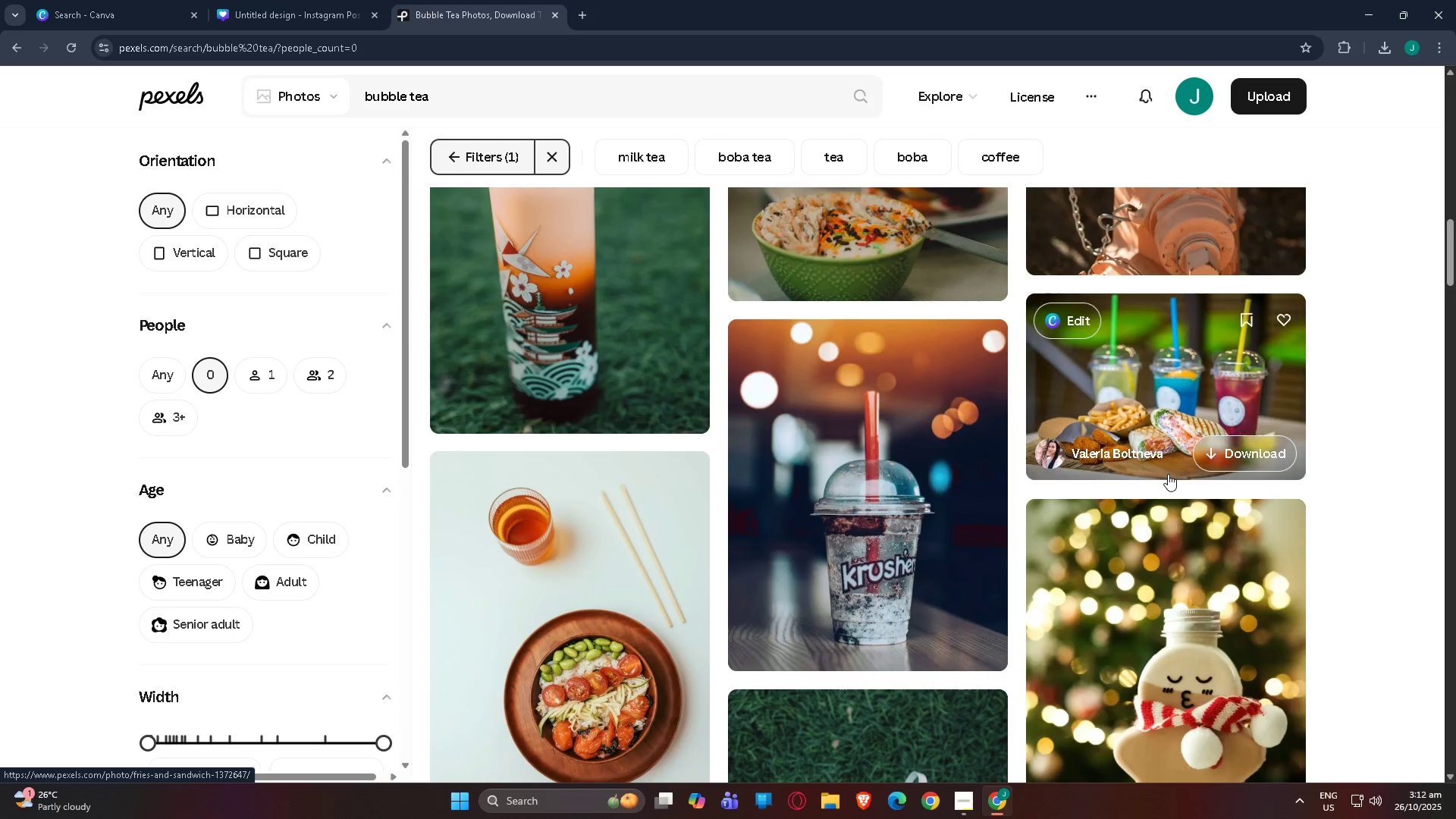 
scroll: coordinate [1105, 601], scroll_direction: down, amount: 19.0
 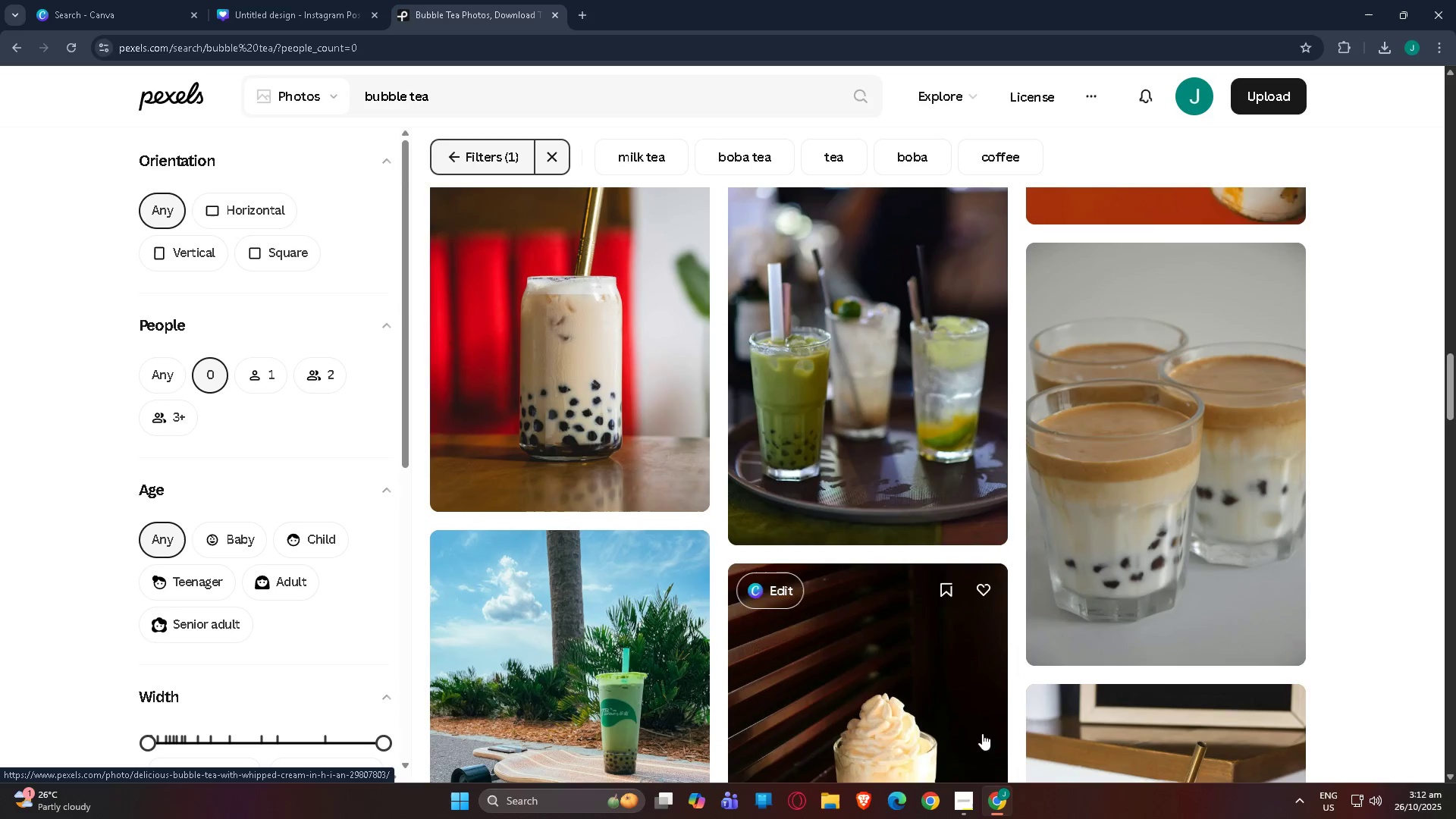 
mouse_move([965, 811])
 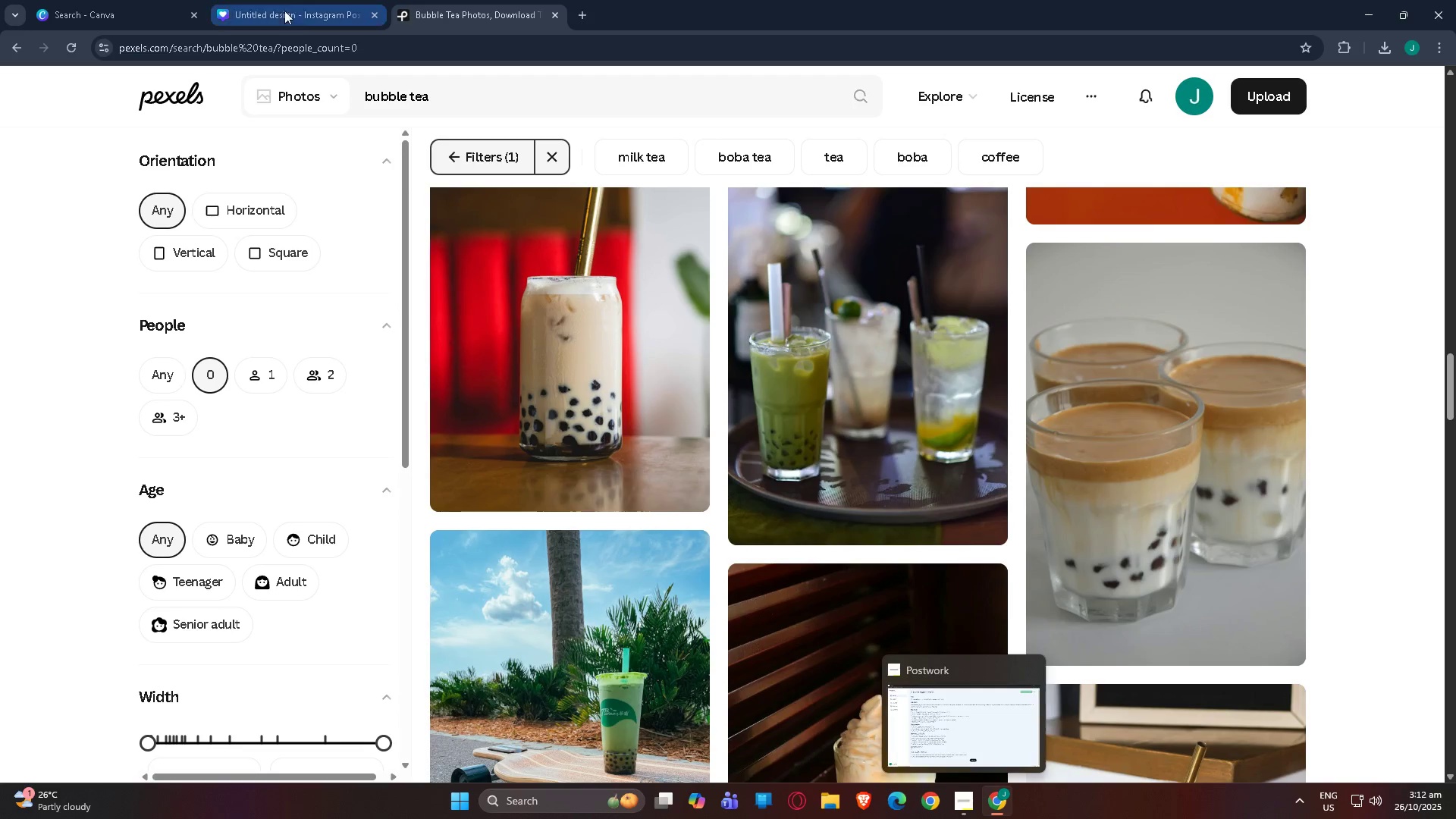 
left_click([299, 2])
 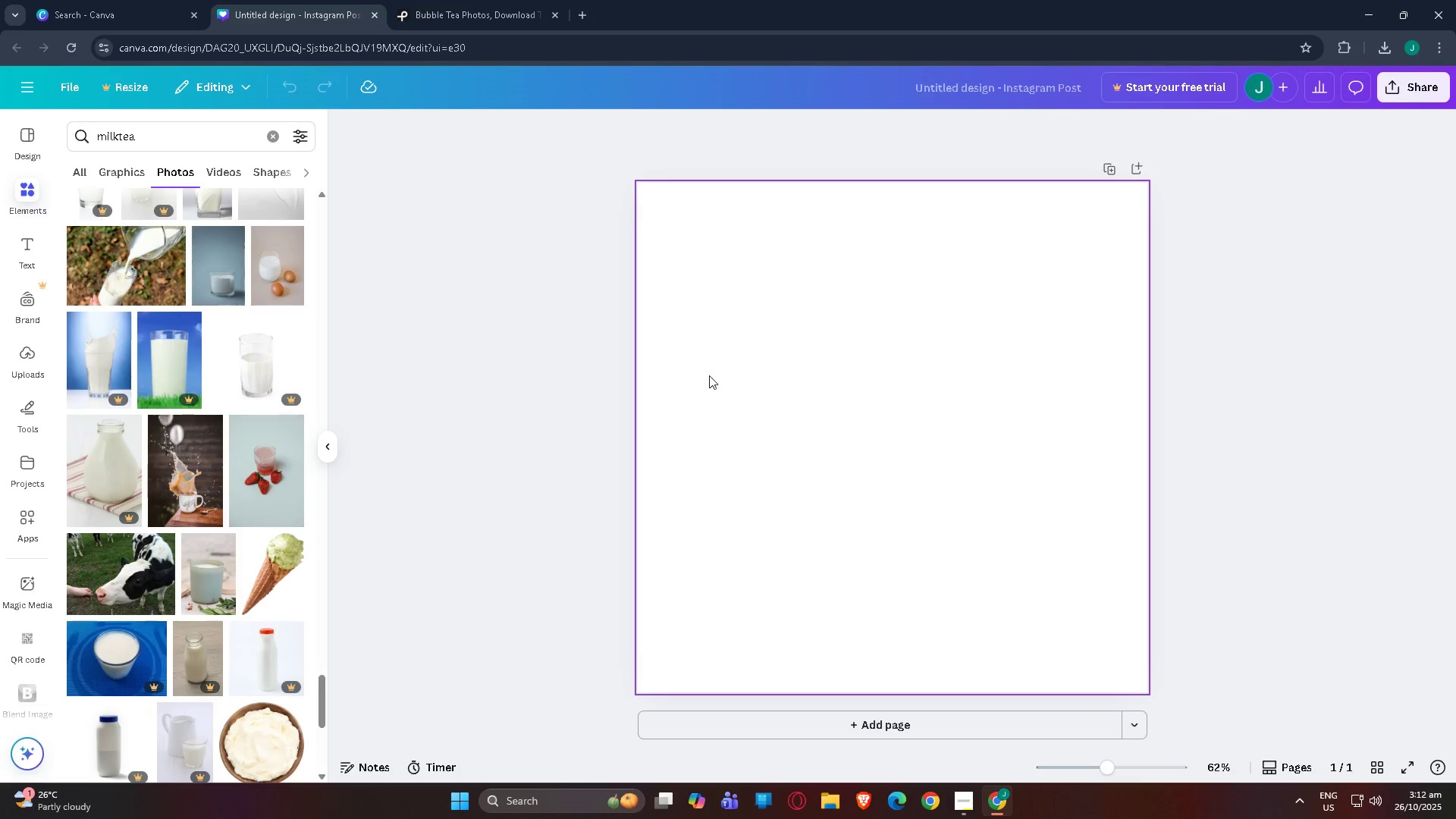 
left_click([711, 369])
 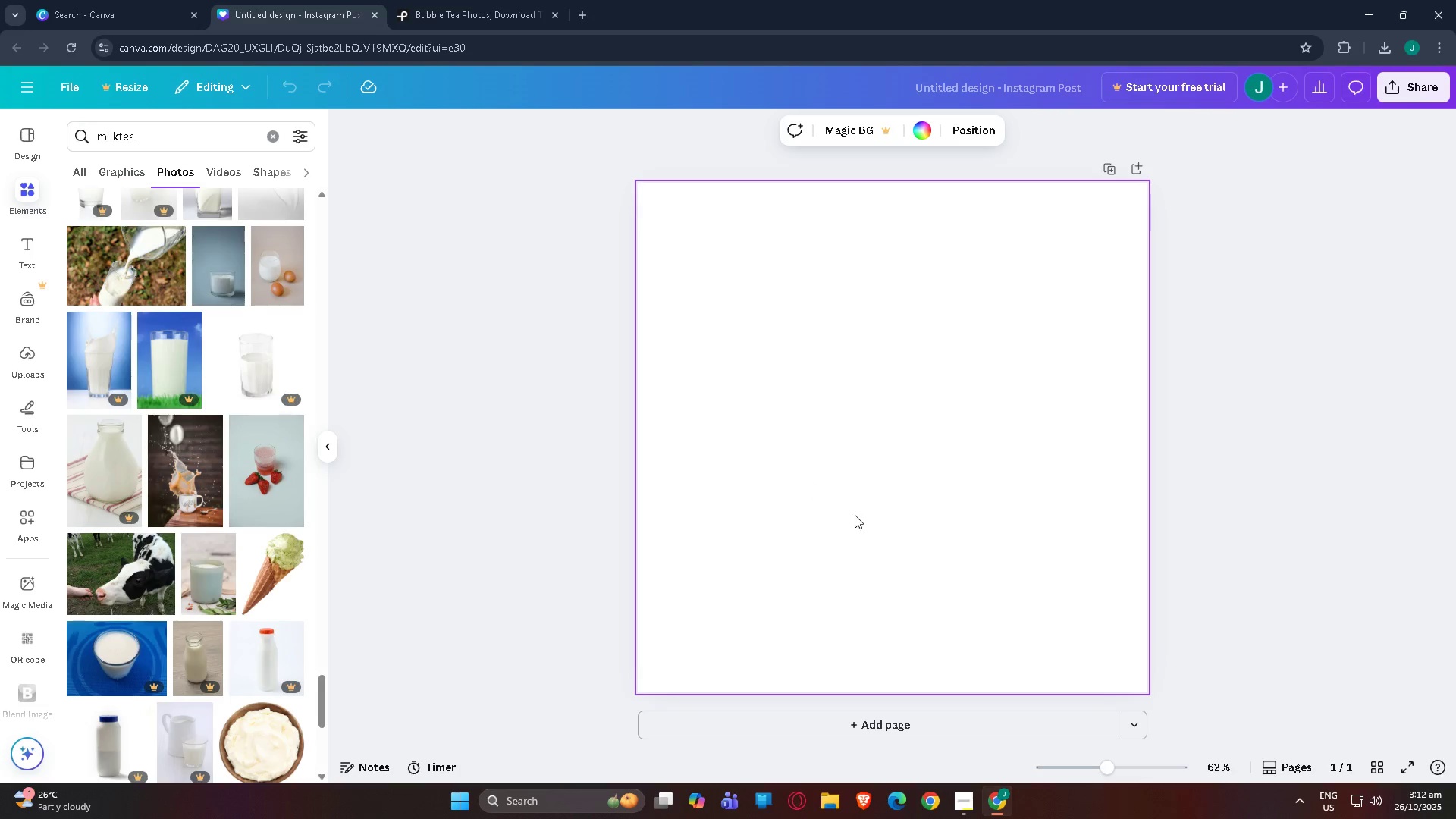 
scroll: coordinate [875, 556], scroll_direction: down, amount: 3.0
 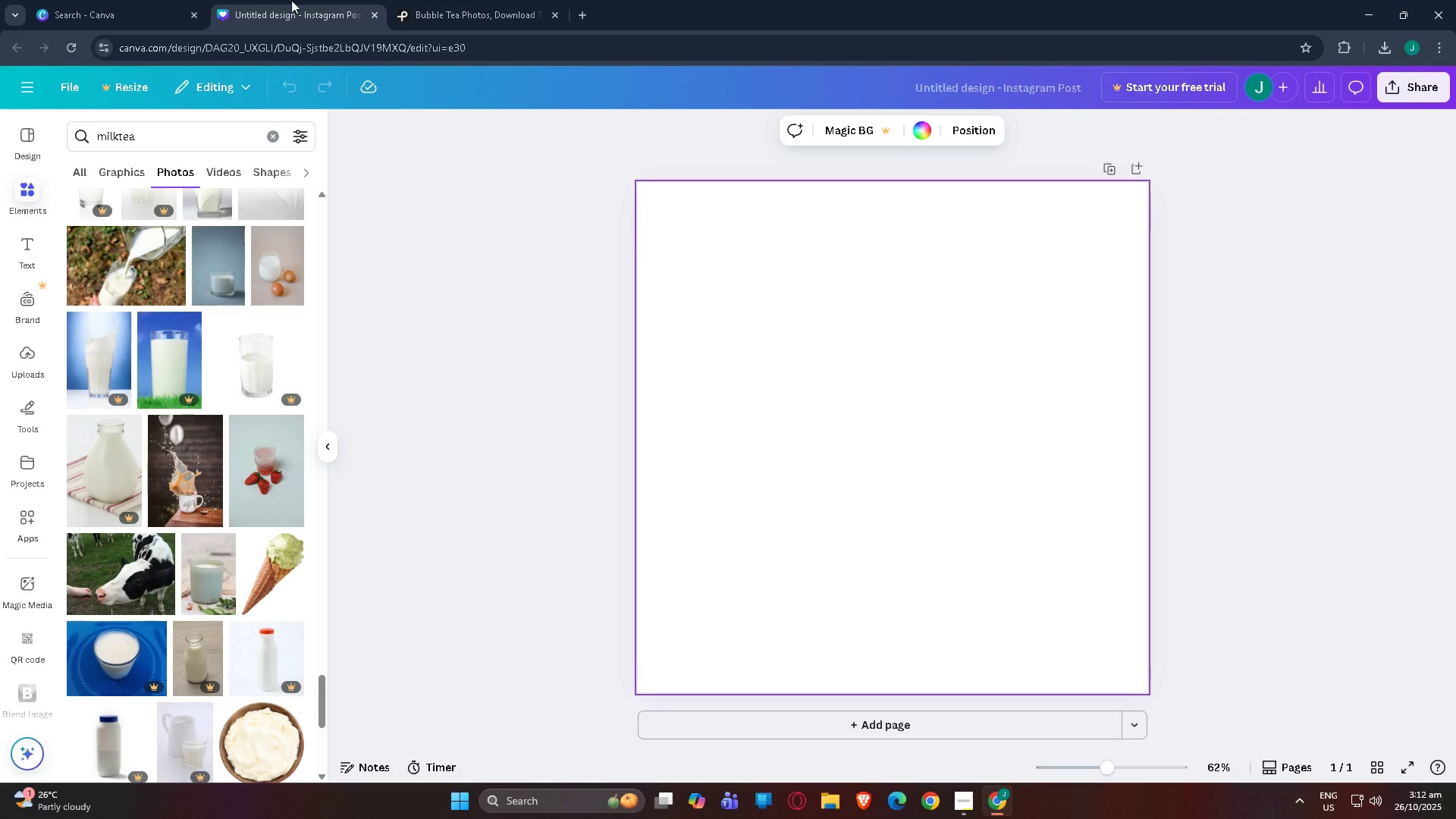 
left_click([459, 0])
 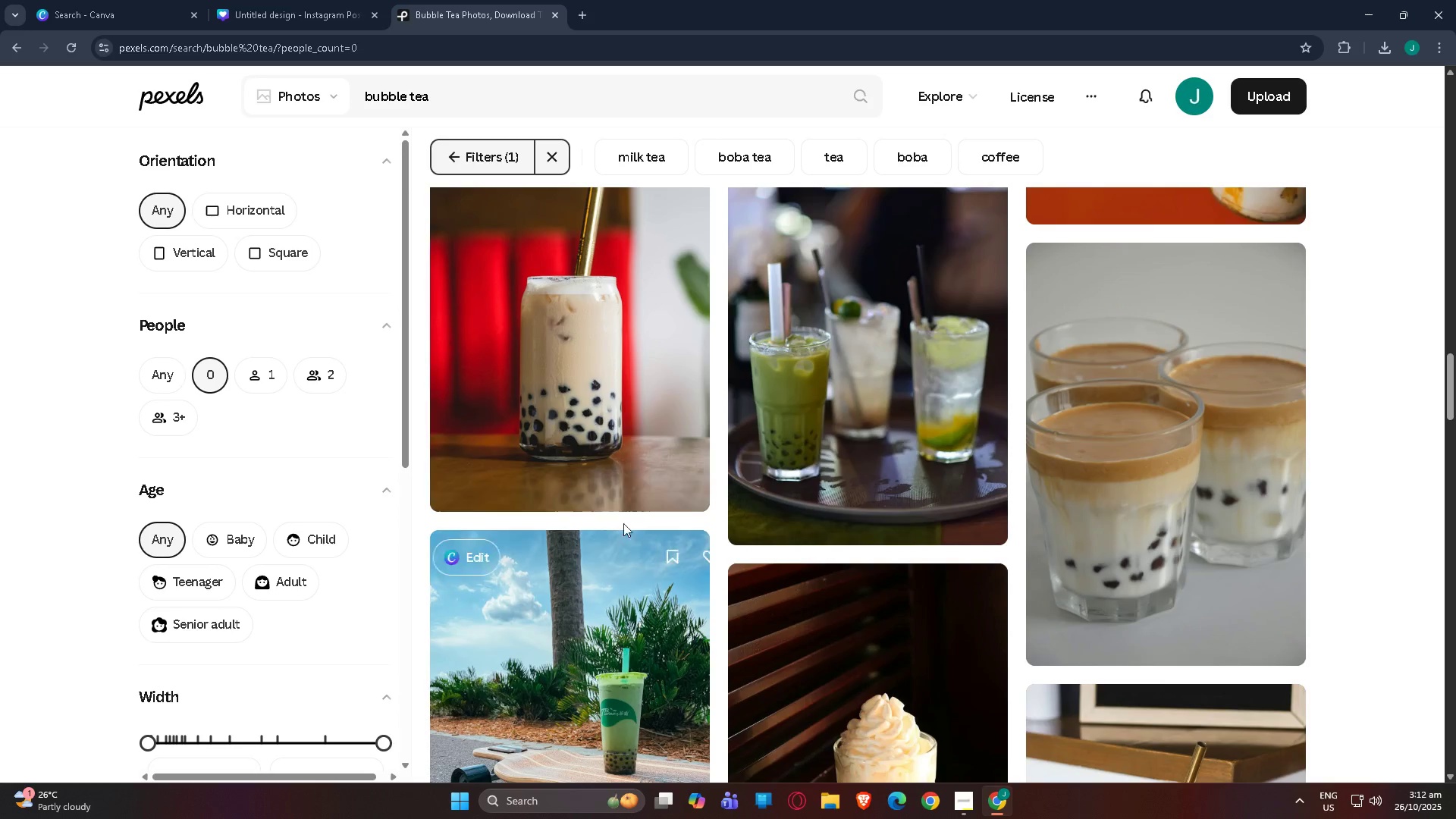 
scroll: coordinate [679, 466], scroll_direction: down, amount: 25.0
 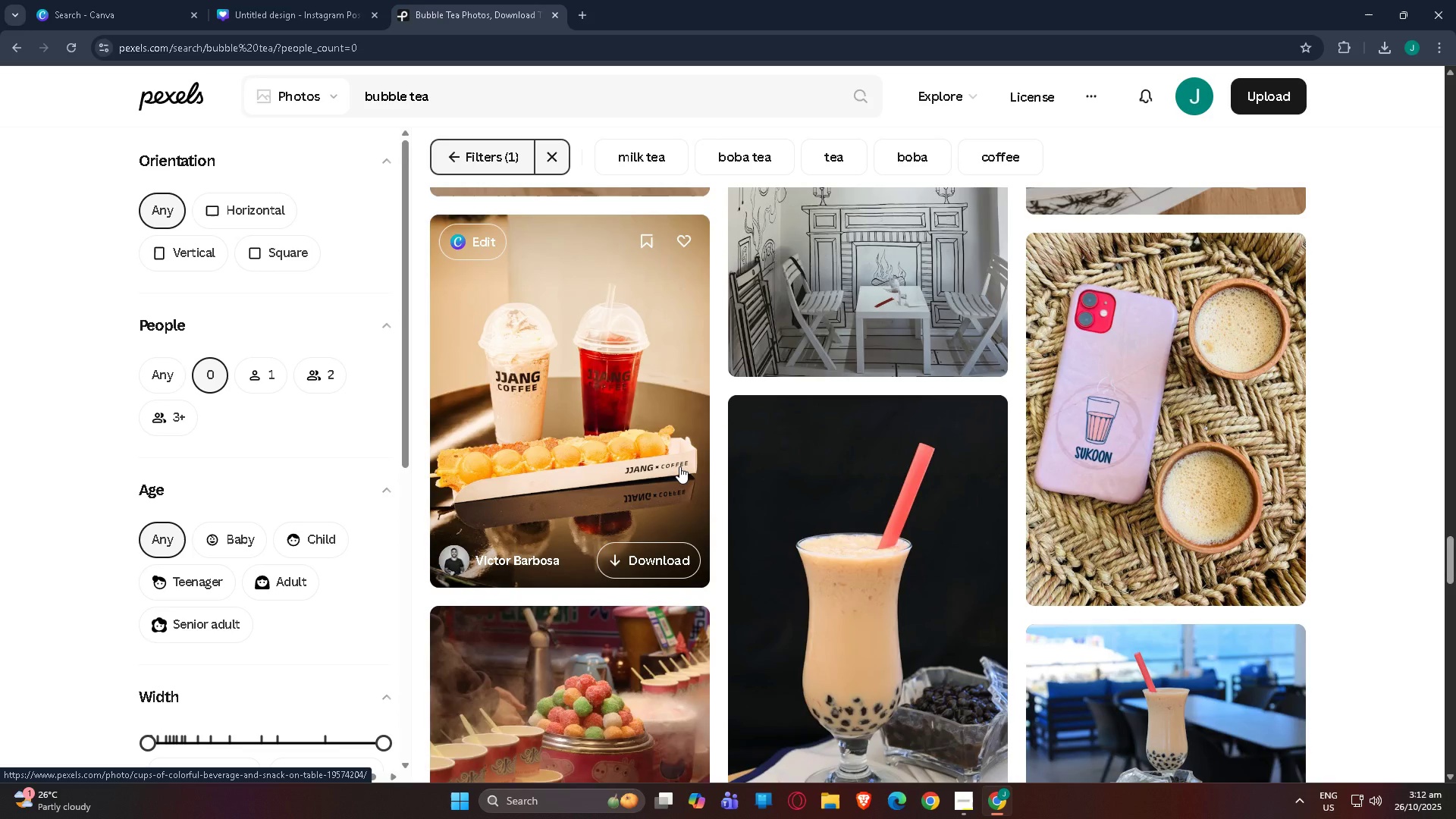 
scroll: coordinate [679, 466], scroll_direction: down, amount: 24.0
 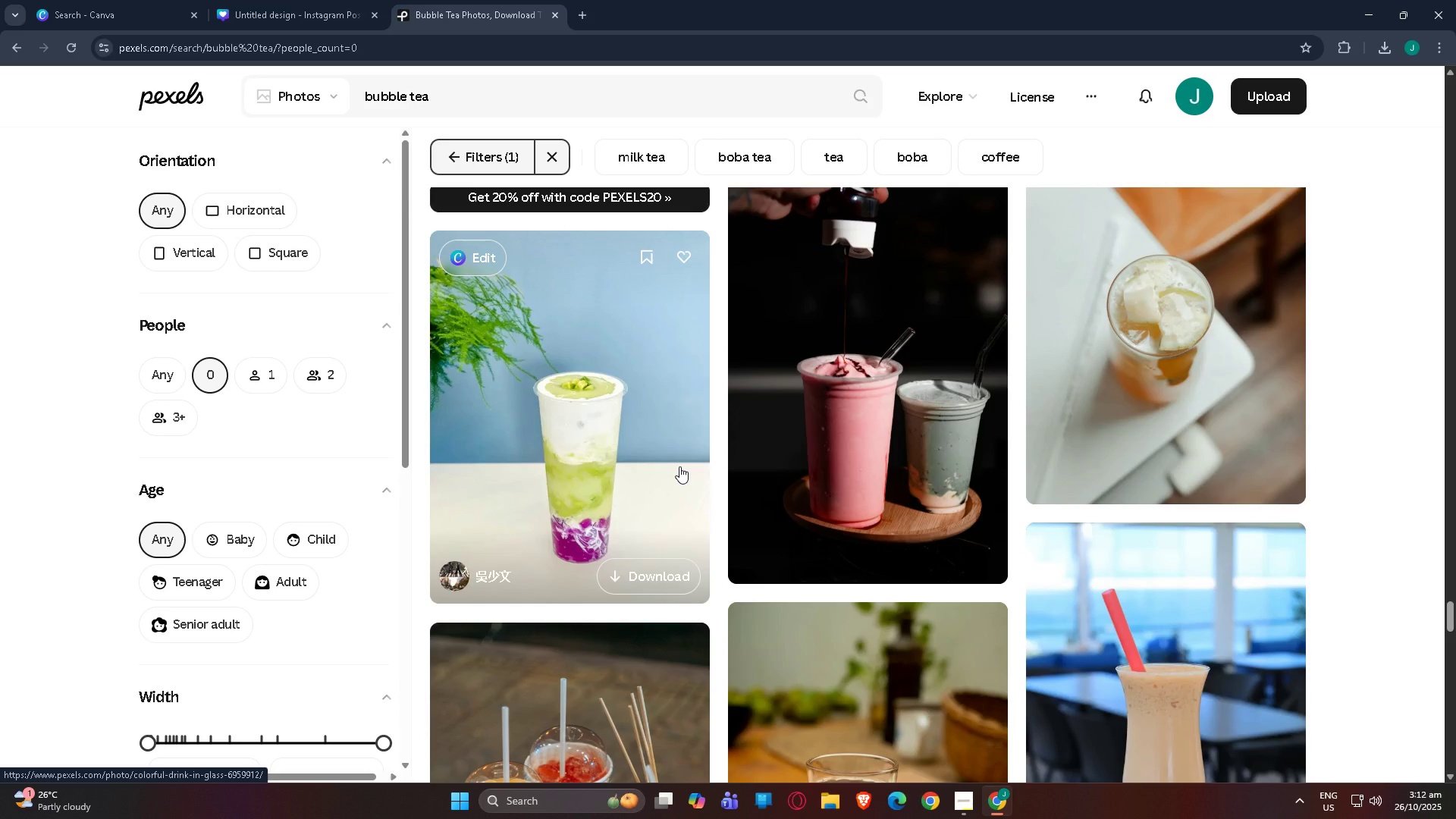 
scroll: coordinate [679, 466], scroll_direction: down, amount: 19.0
 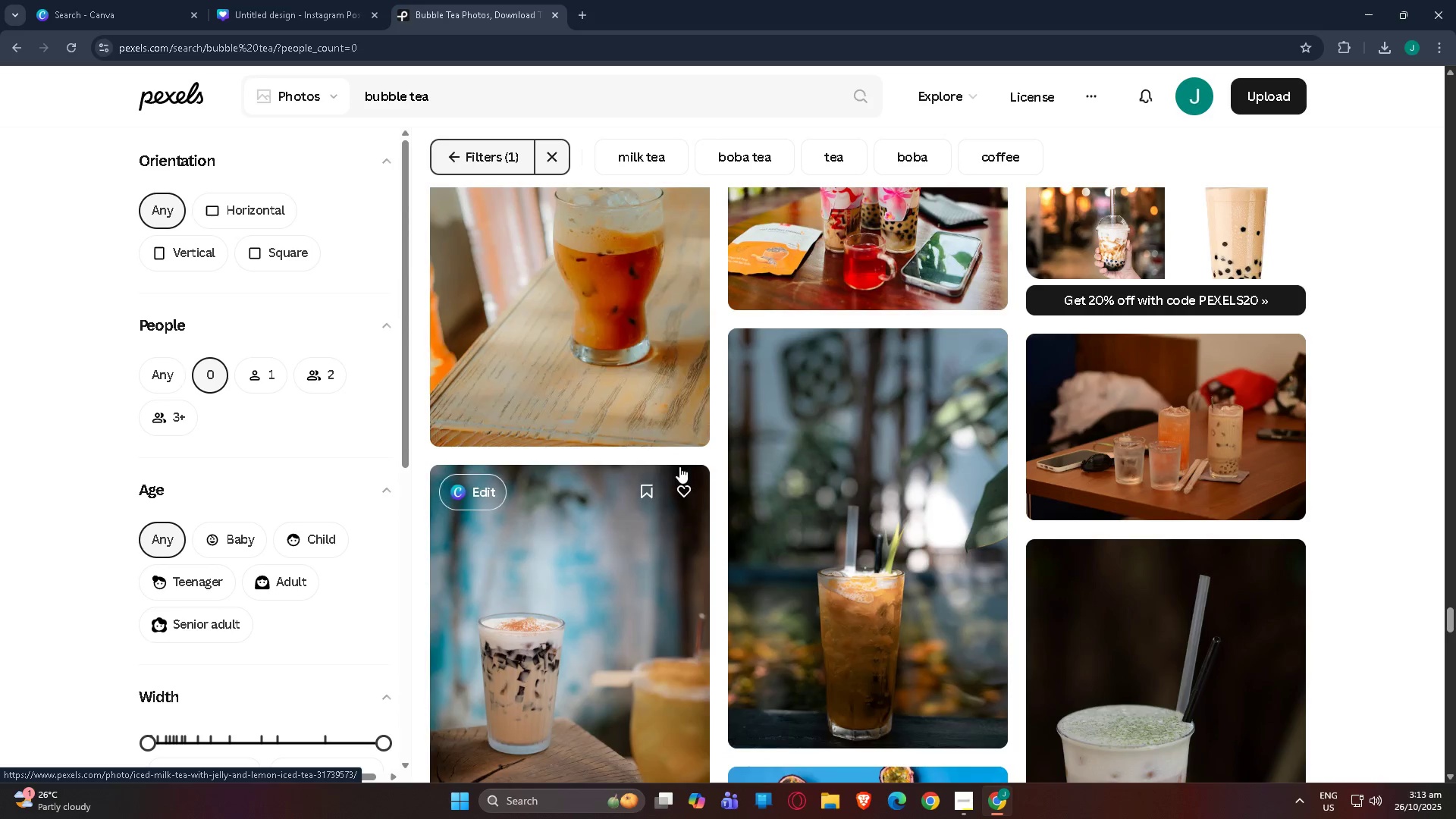 
scroll: coordinate [678, 469], scroll_direction: down, amount: 8.0
 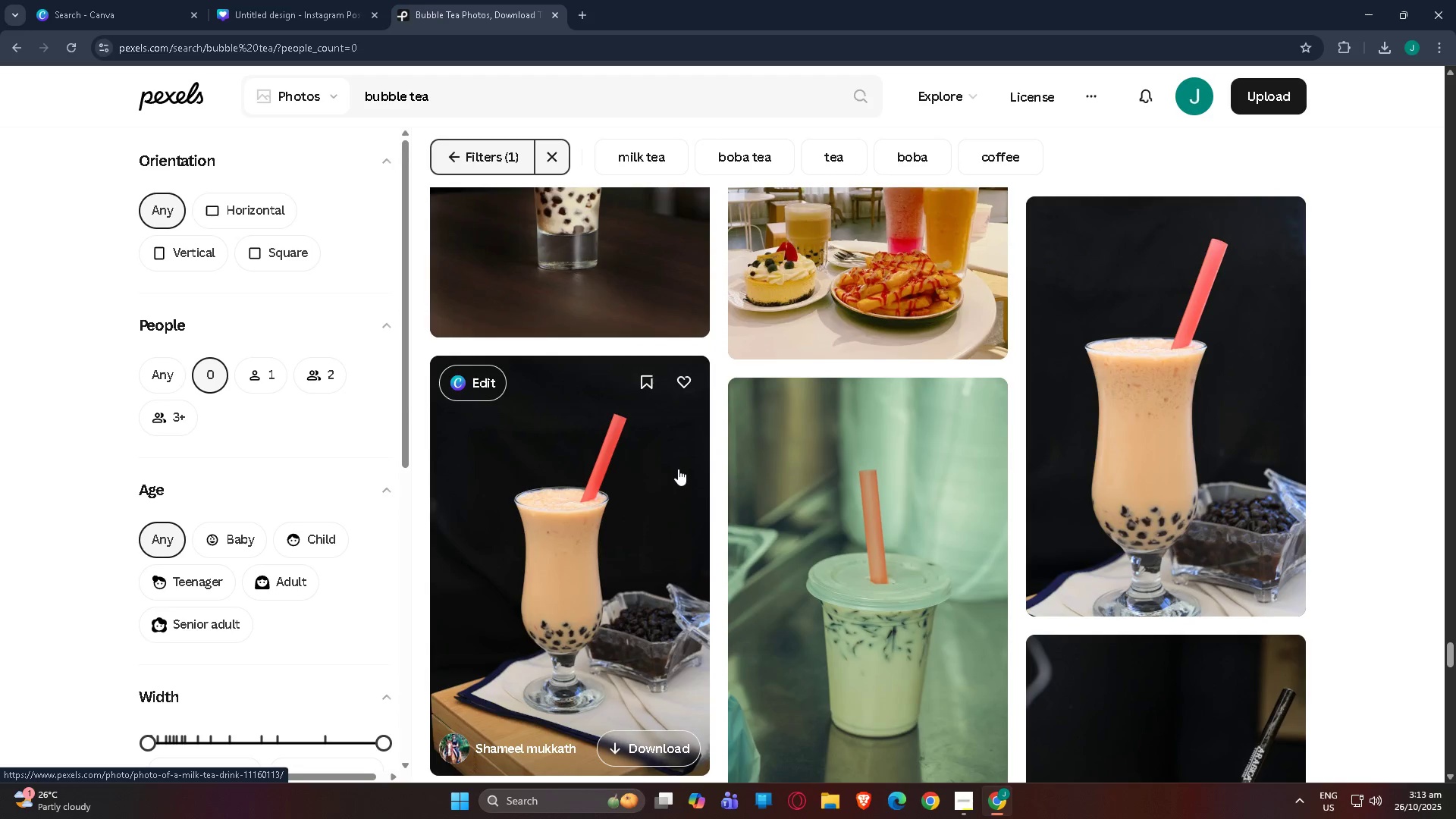 
scroll: coordinate [675, 464], scroll_direction: down, amount: 12.0
 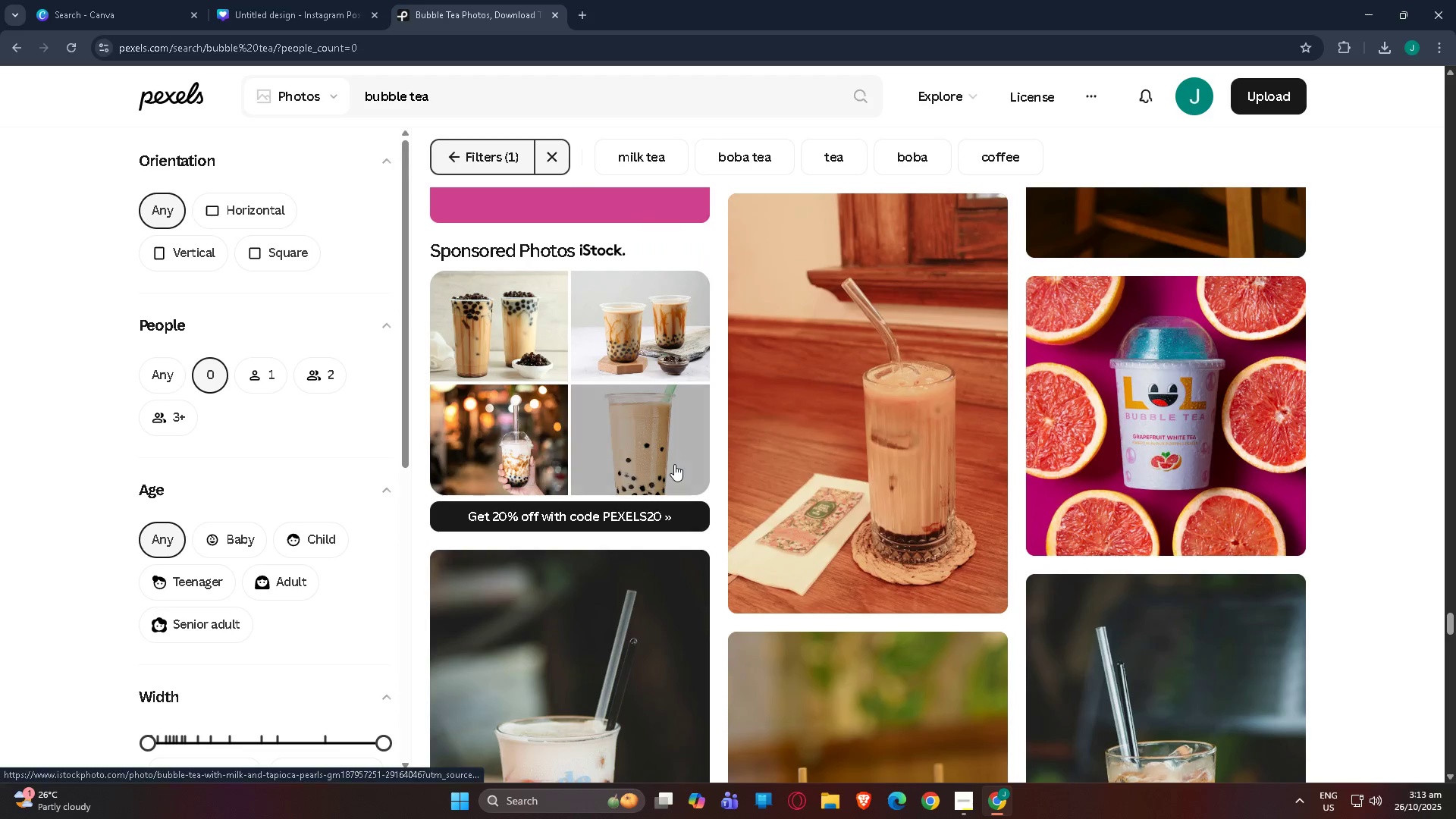 
scroll: coordinate [520, 472], scroll_direction: down, amount: 10.0
 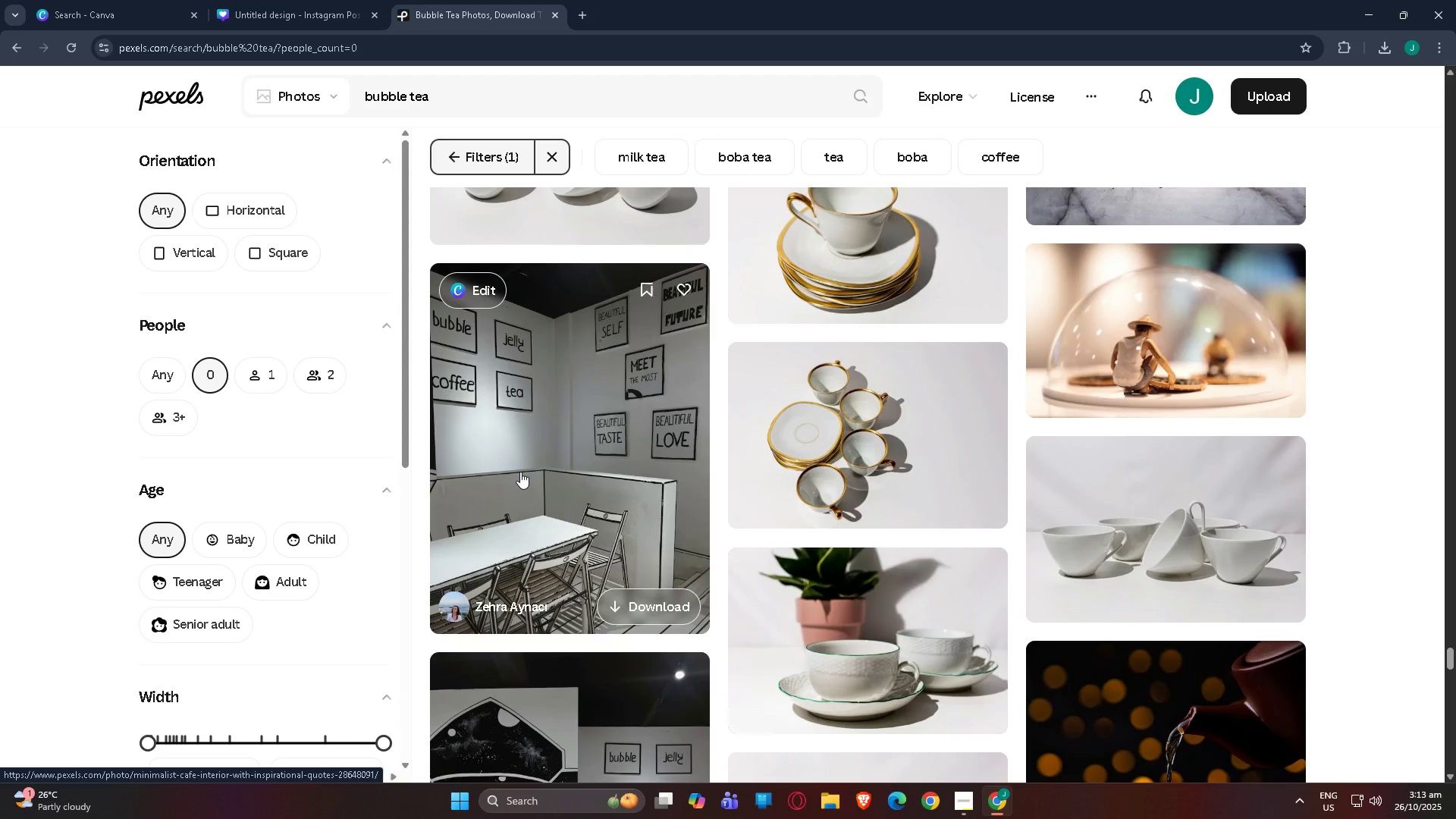 
scroll: coordinate [520, 472], scroll_direction: down, amount: 8.0
 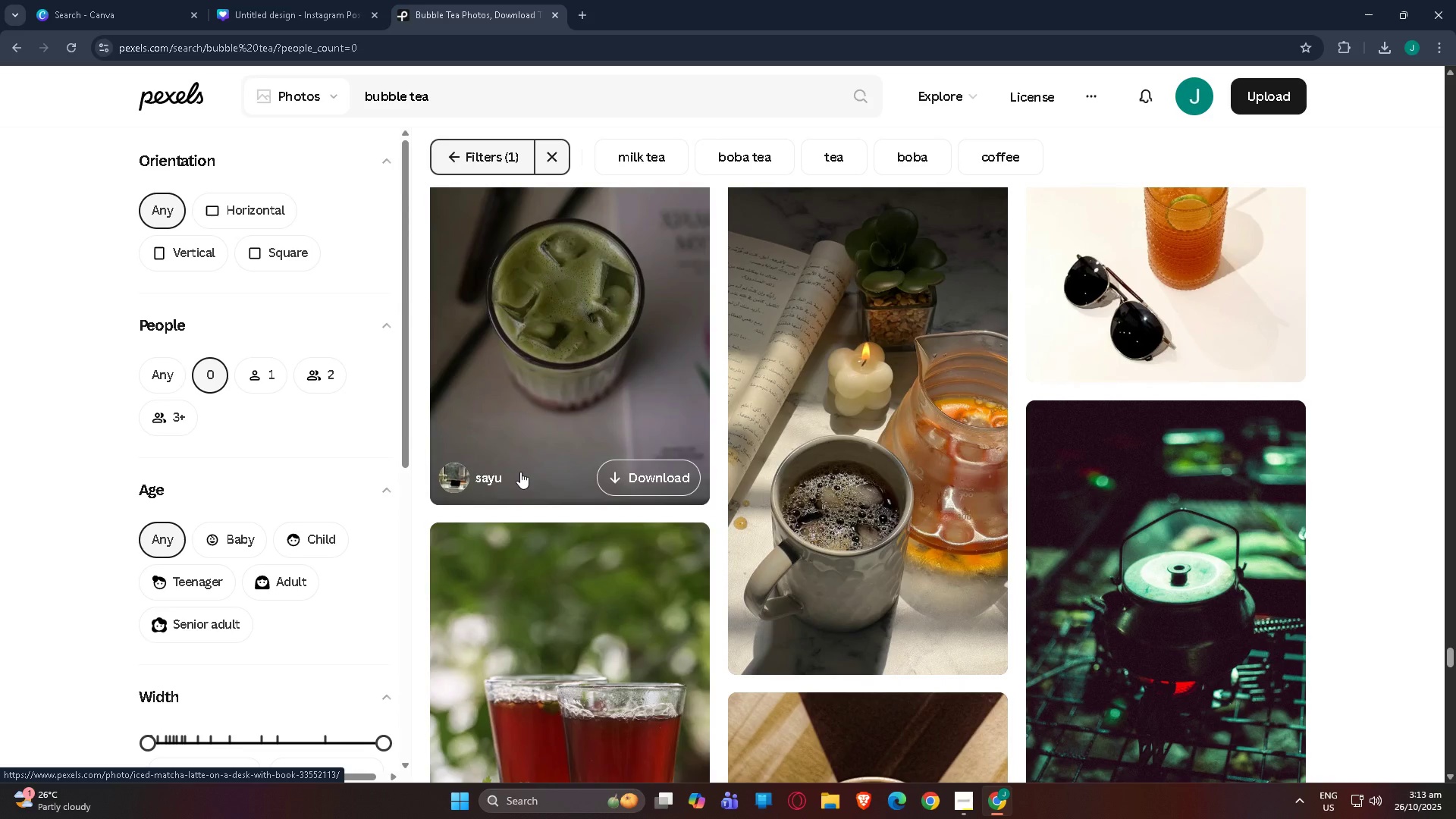 
scroll: coordinate [520, 474], scroll_direction: down, amount: 7.0
 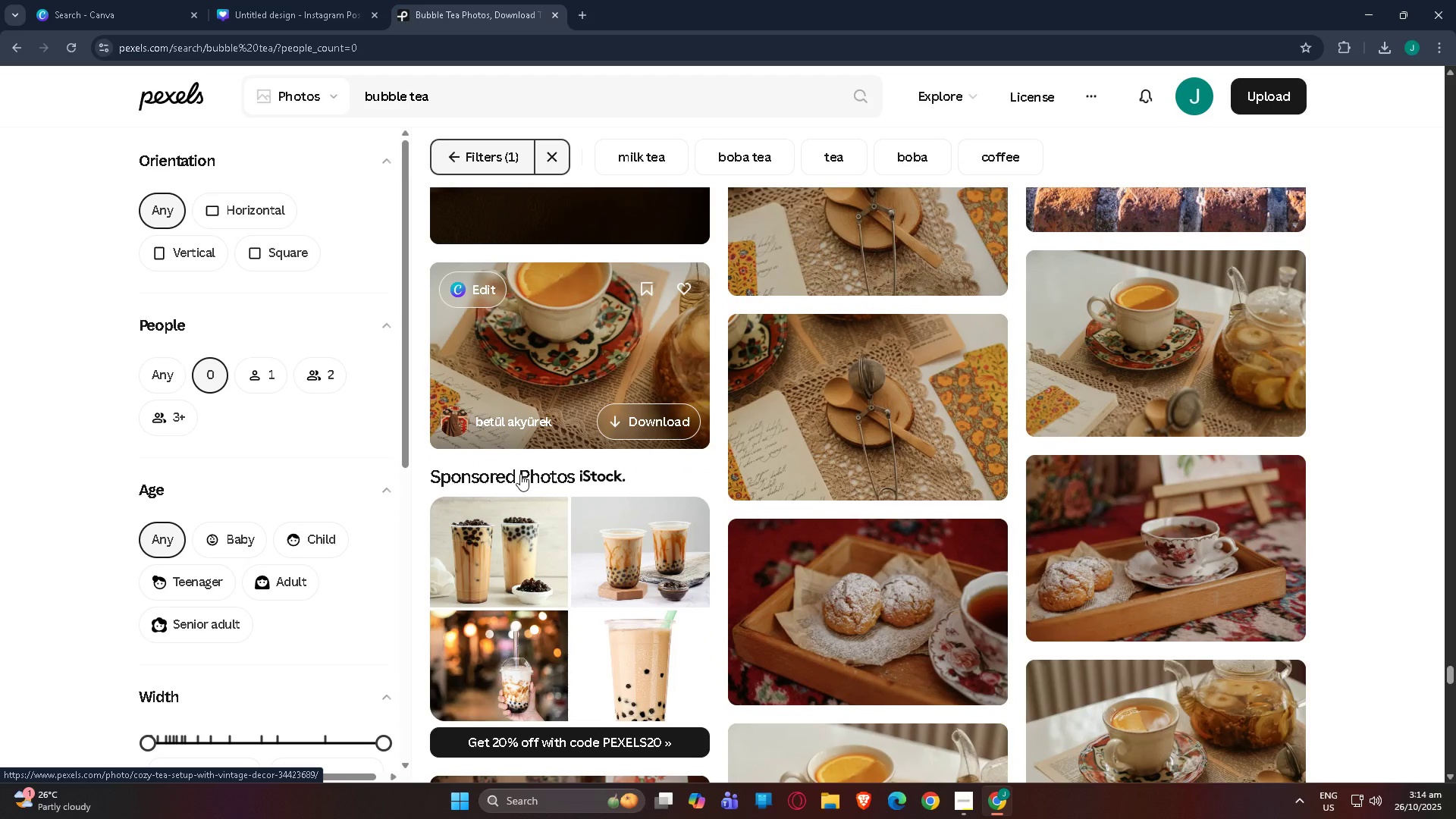 
scroll: coordinate [681, 509], scroll_direction: down, amount: 35.0
 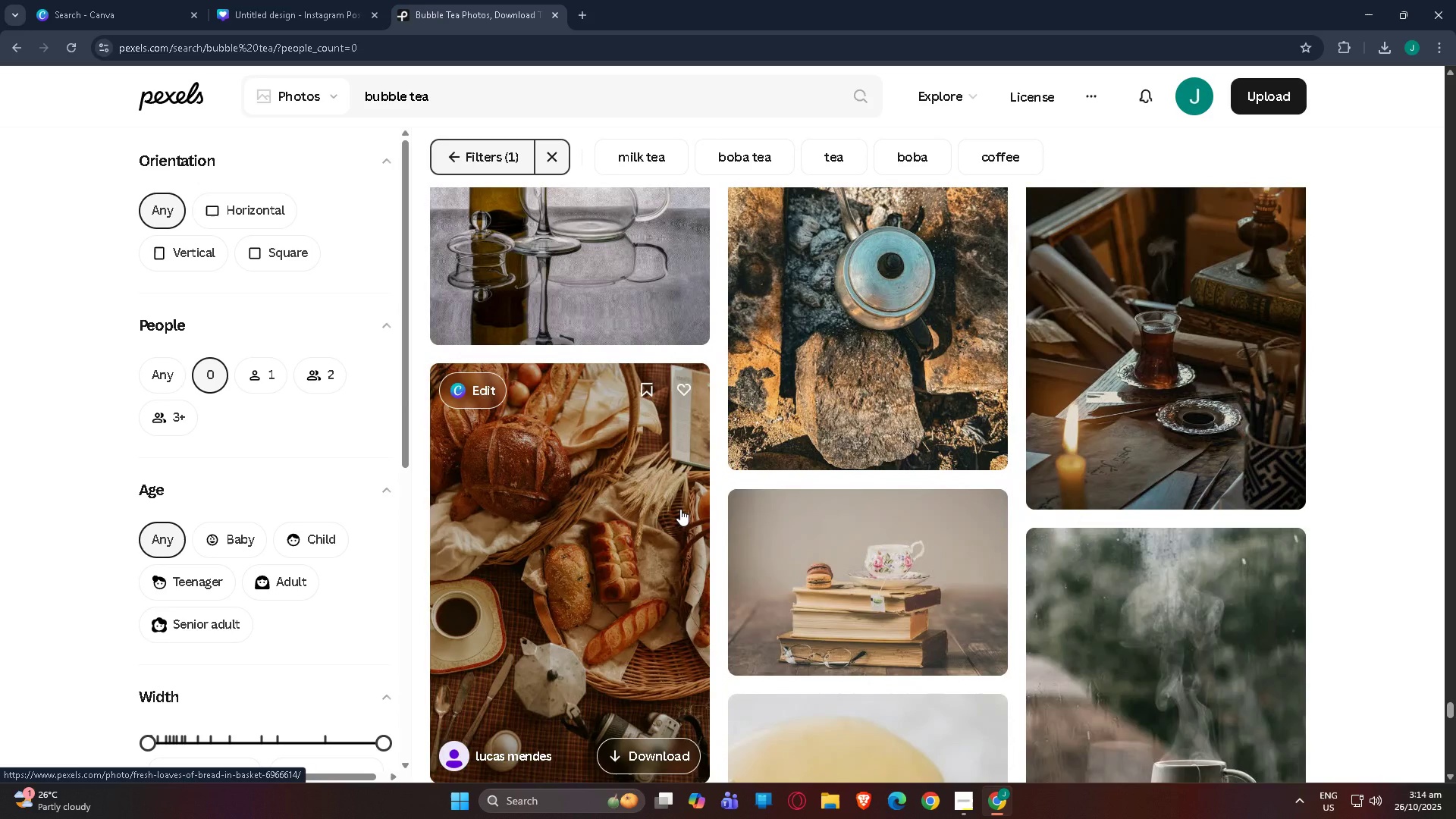 
scroll: coordinate [680, 509], scroll_direction: down, amount: 3.0
 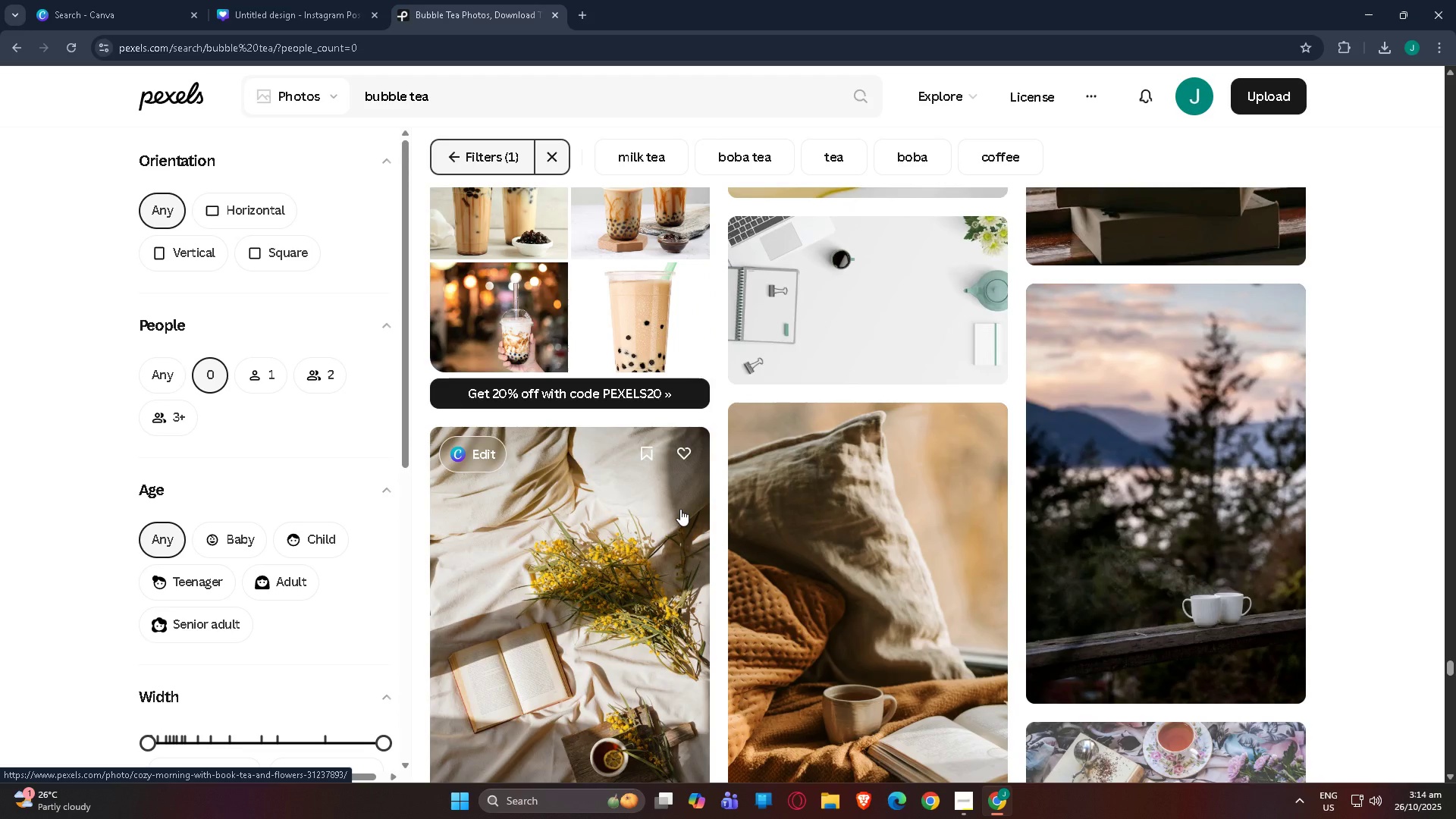 
scroll: coordinate [680, 509], scroll_direction: up, amount: 2.0
 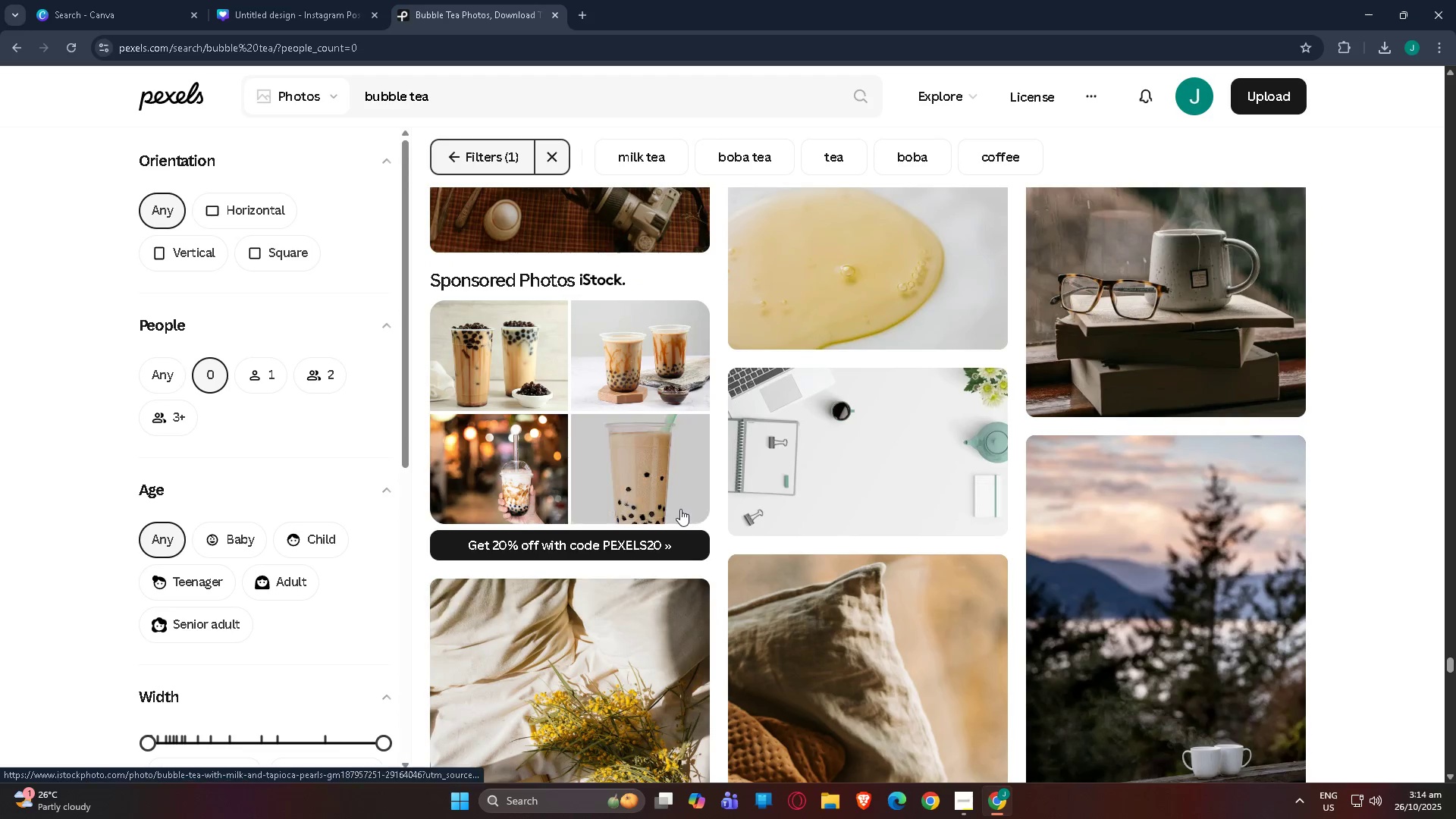 
scroll: coordinate [676, 510], scroll_direction: down, amount: 12.0
 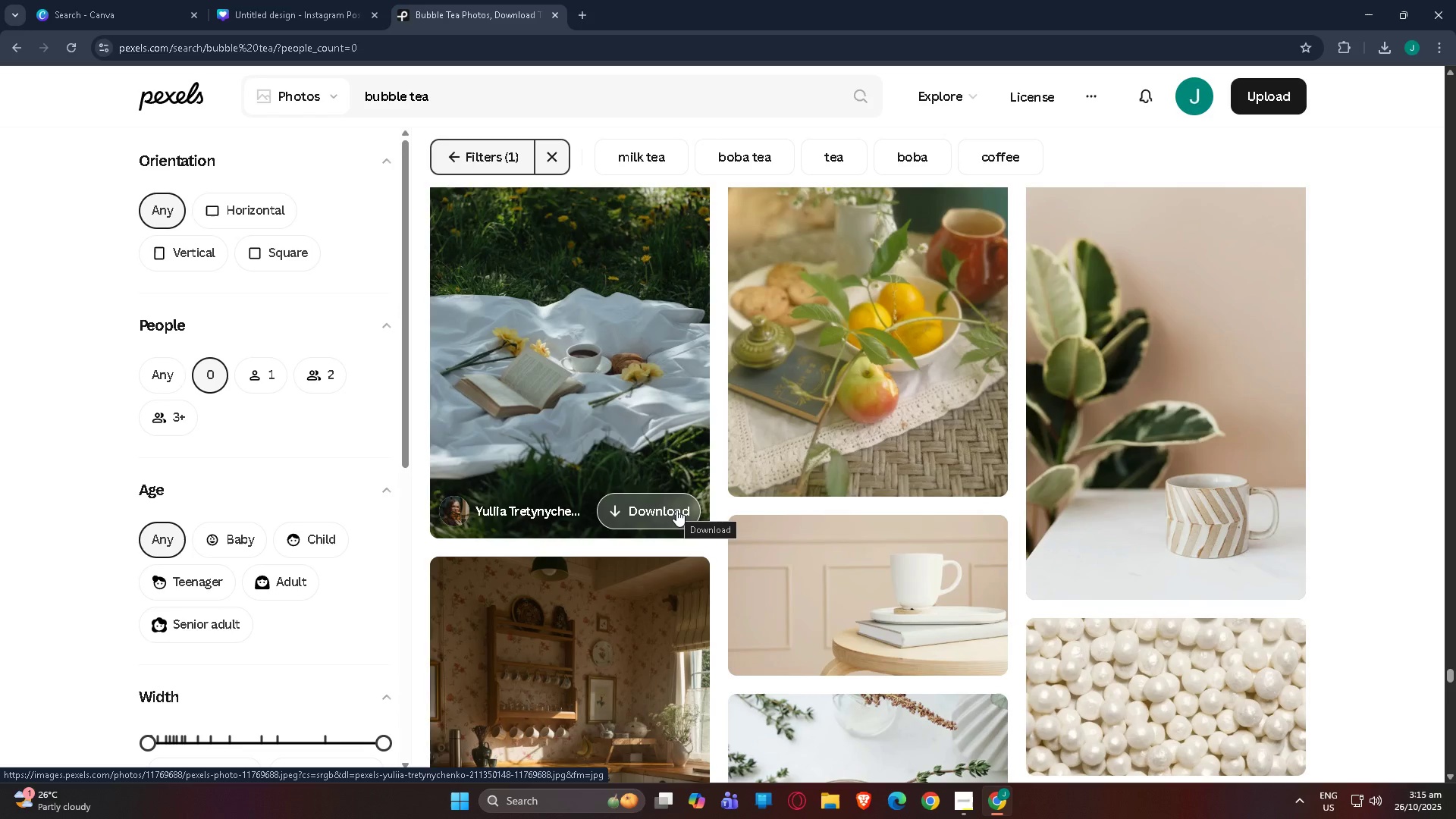 
scroll: coordinate [676, 510], scroll_direction: down, amount: 1.0
 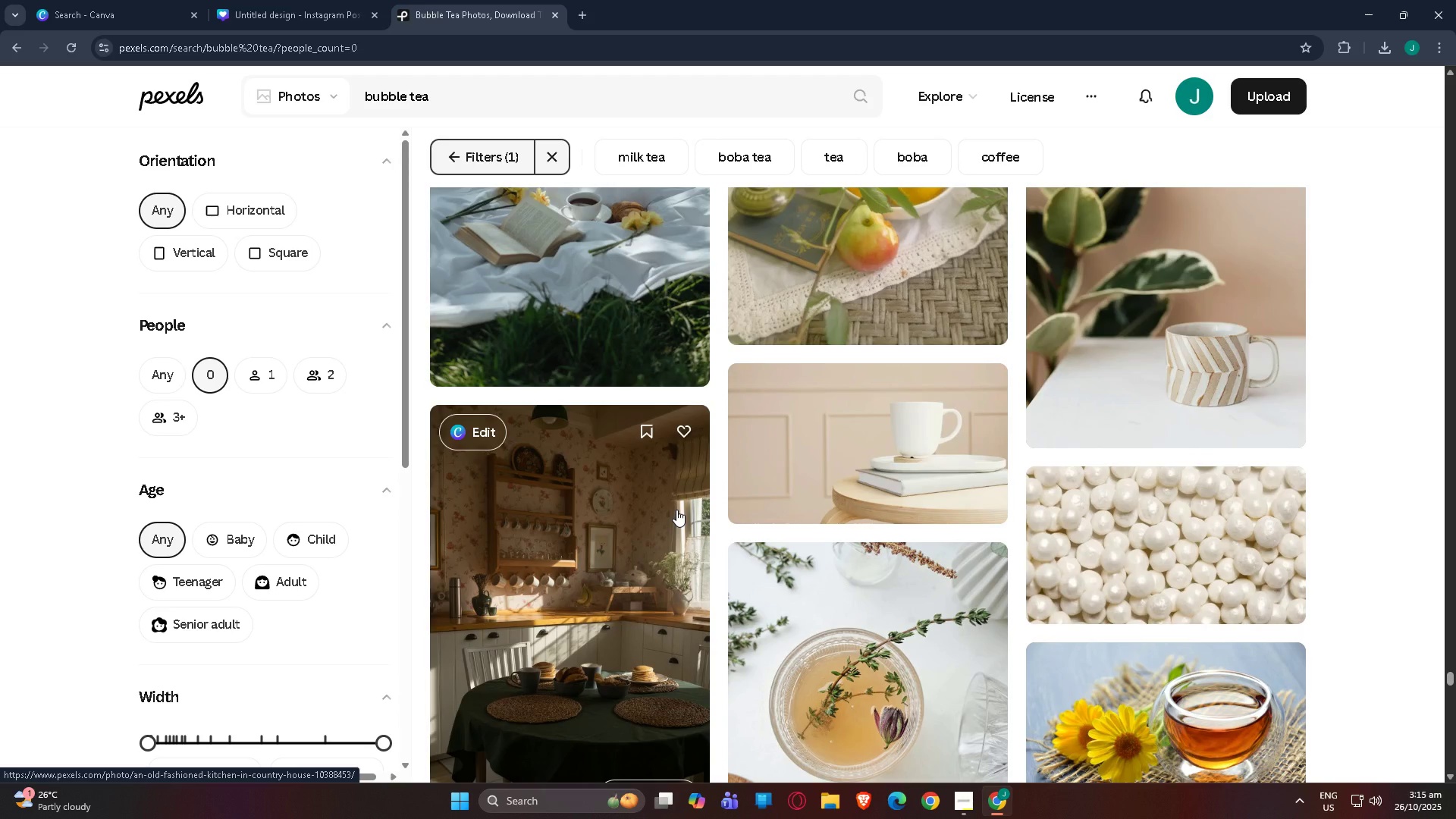 
wait(8.55)
 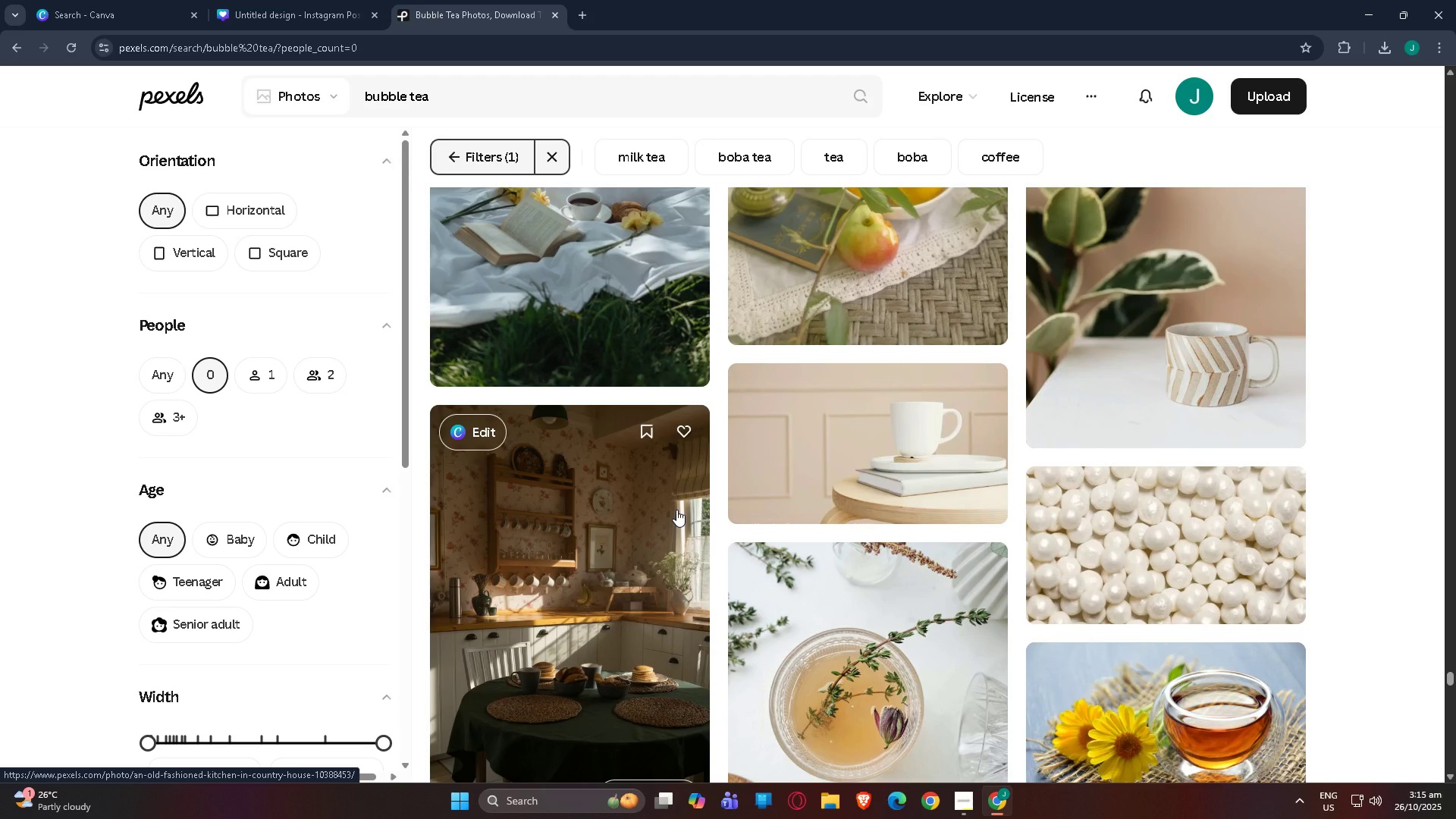 
scroll: coordinate [675, 510], scroll_direction: down, amount: 3.0
 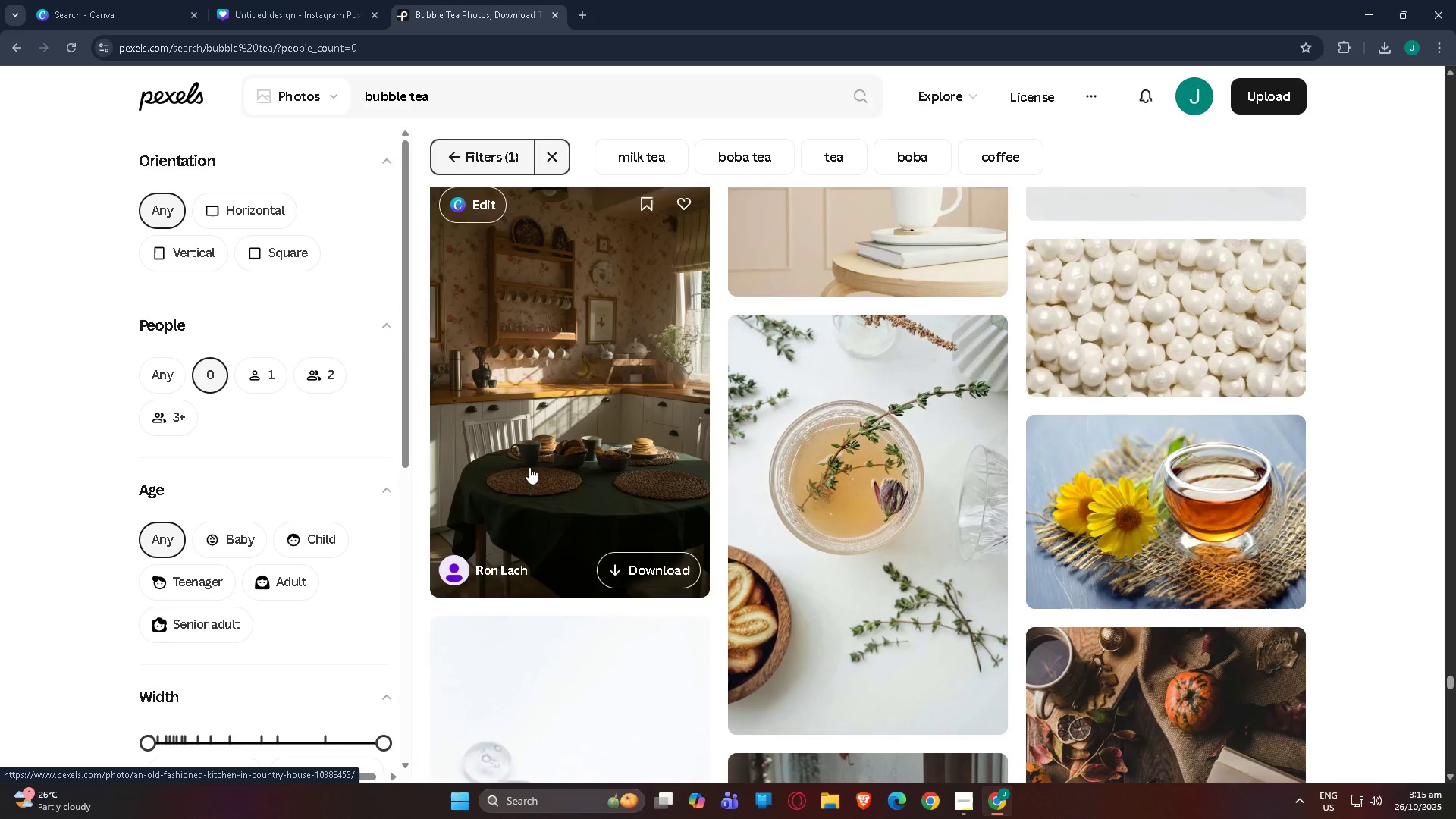 
scroll: coordinate [483, 444], scroll_direction: up, amount: 2.0
 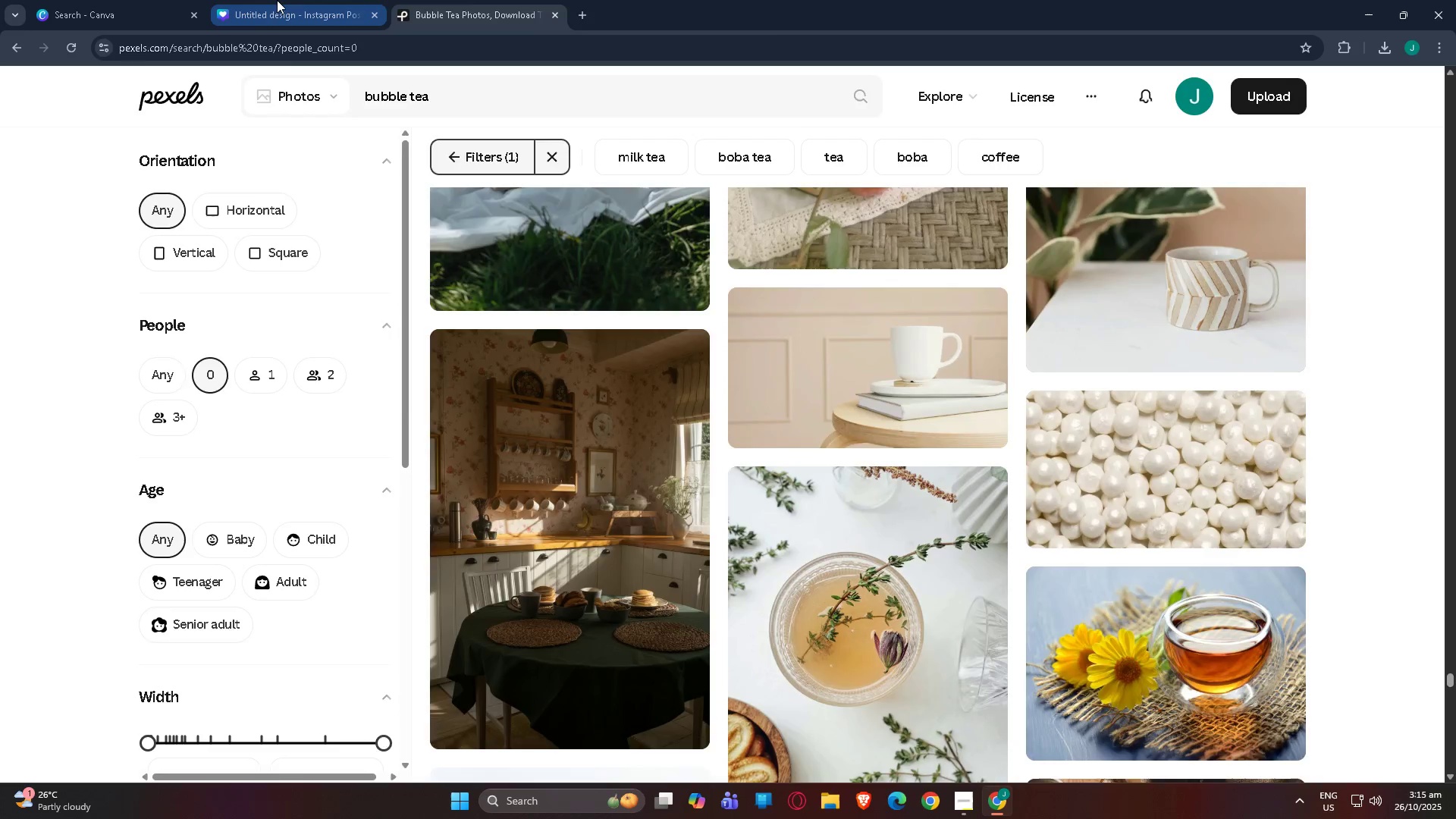 
left_click([277, 0])
 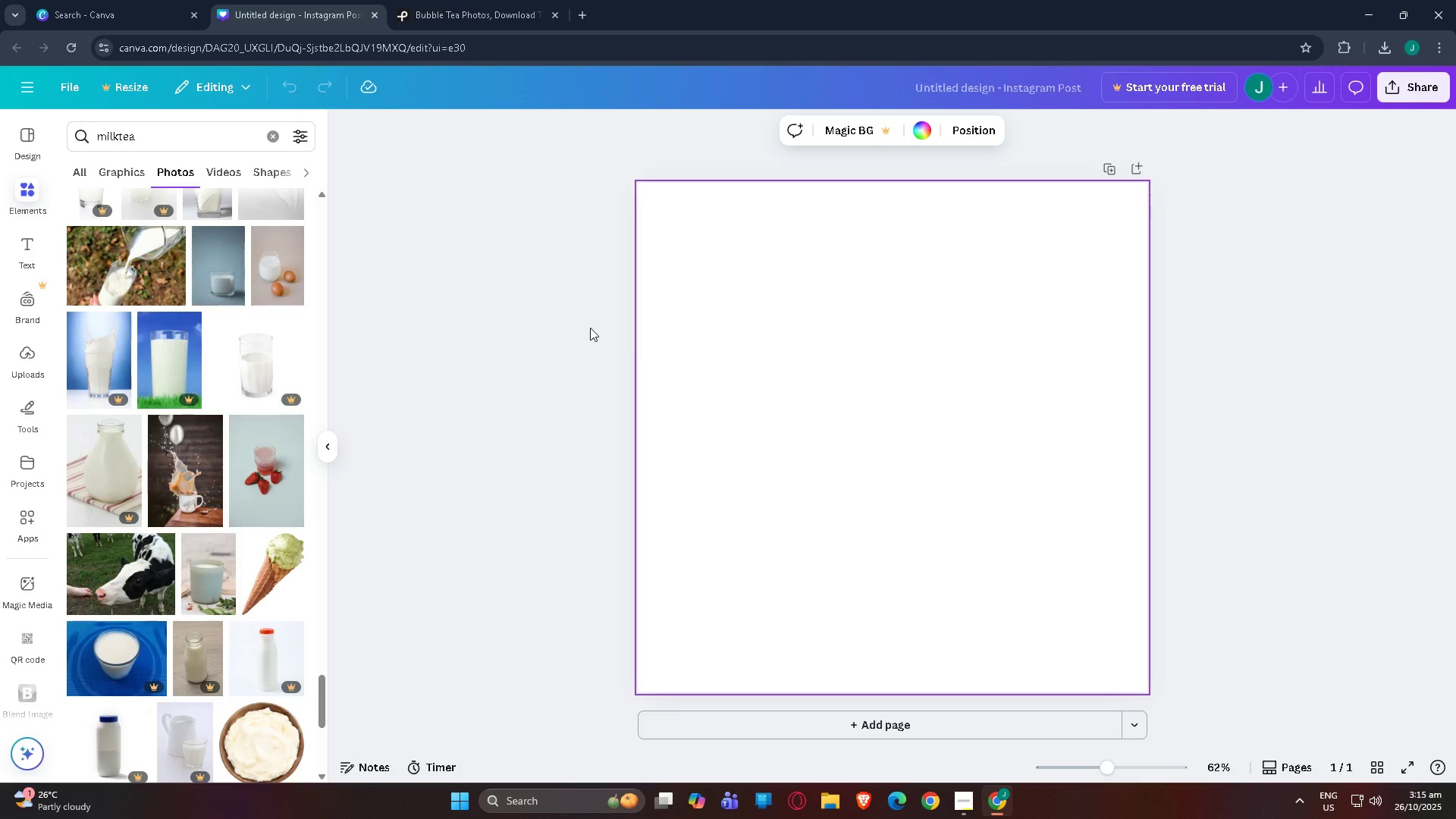 
left_click([711, 286])
 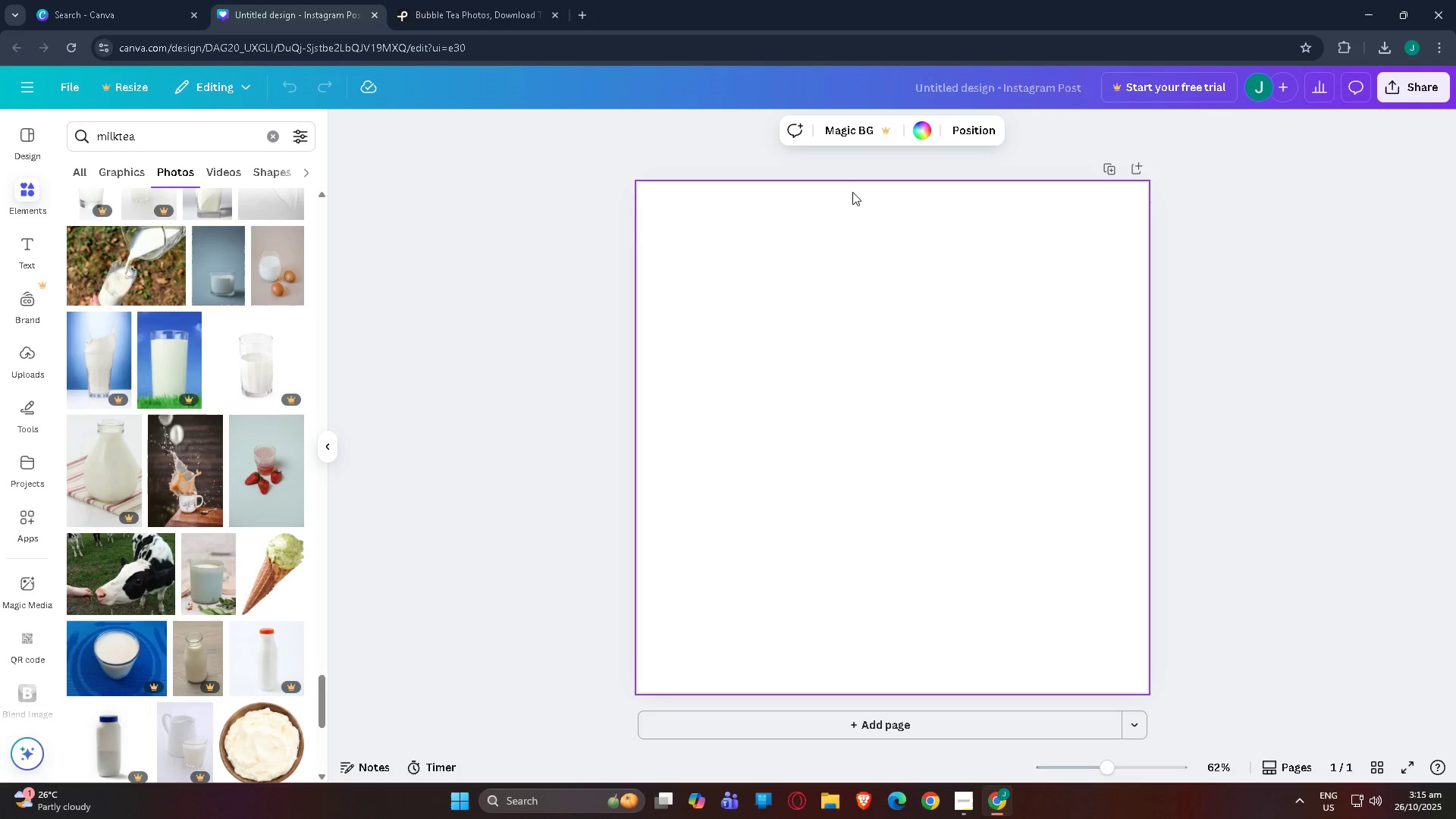 
left_click([913, 131])
 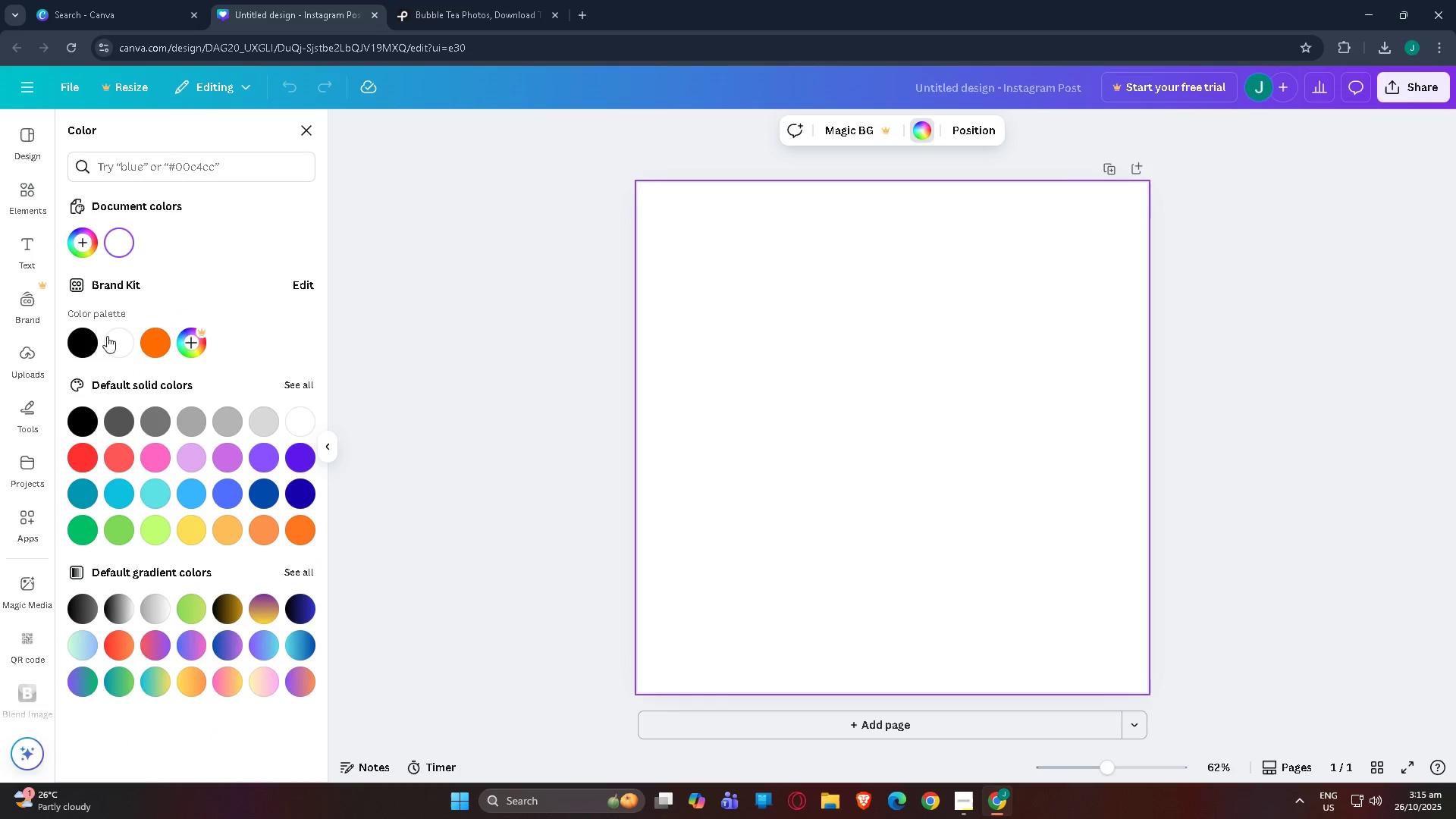 
wait(5.88)
 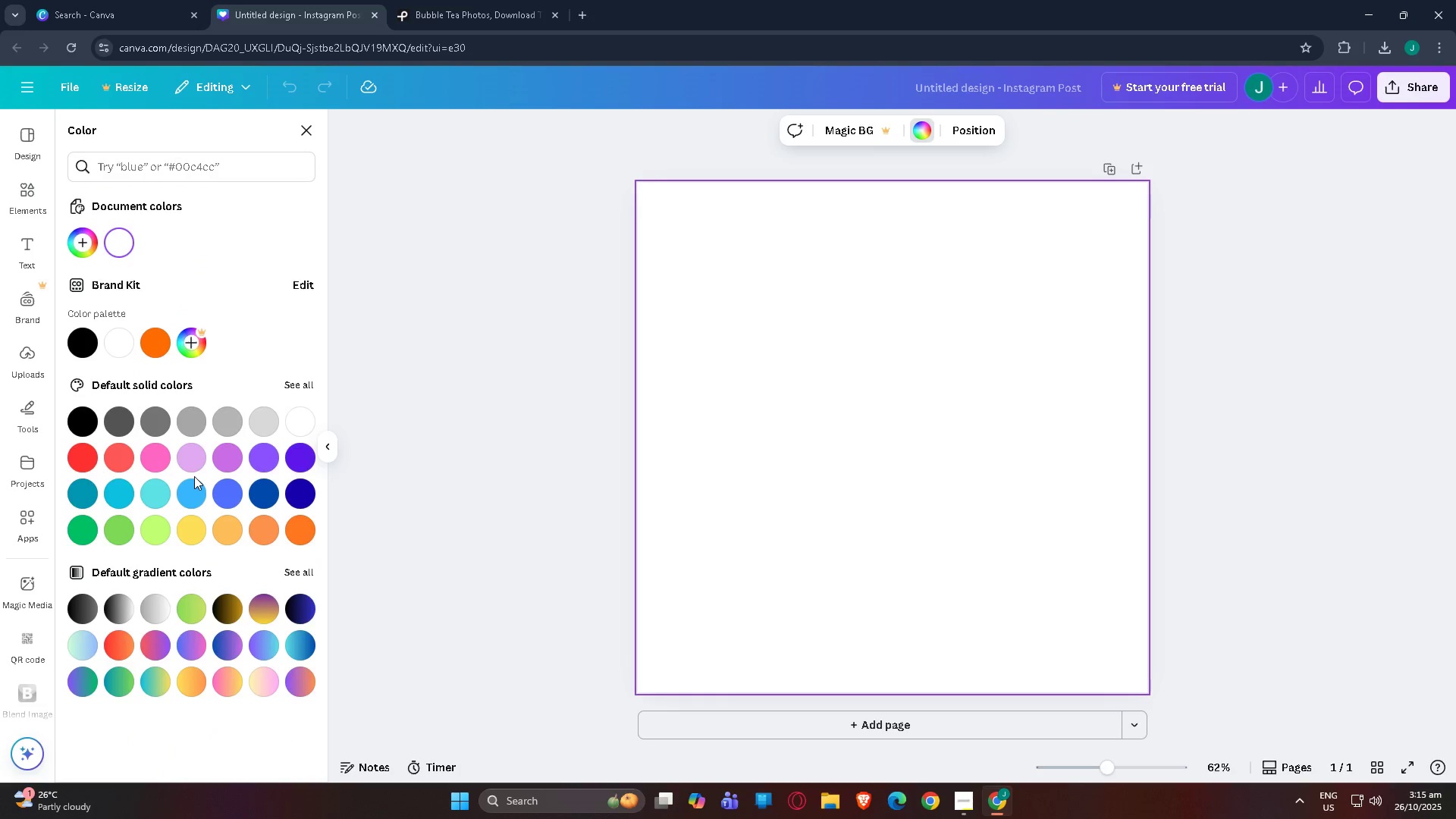 
double_click([120, 242])
 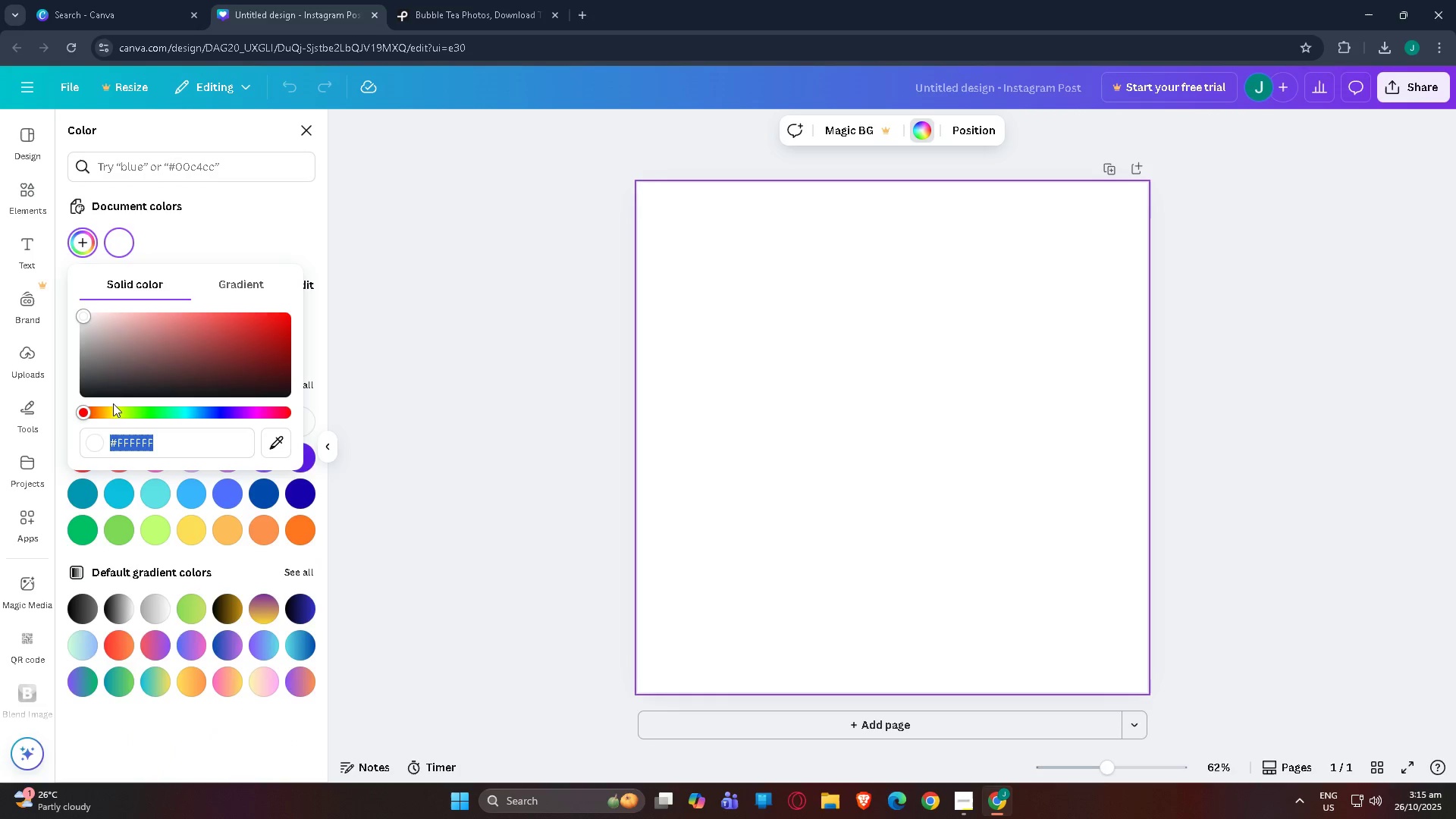 
left_click_drag(start_coordinate=[105, 412], to_coordinate=[98, 418])
 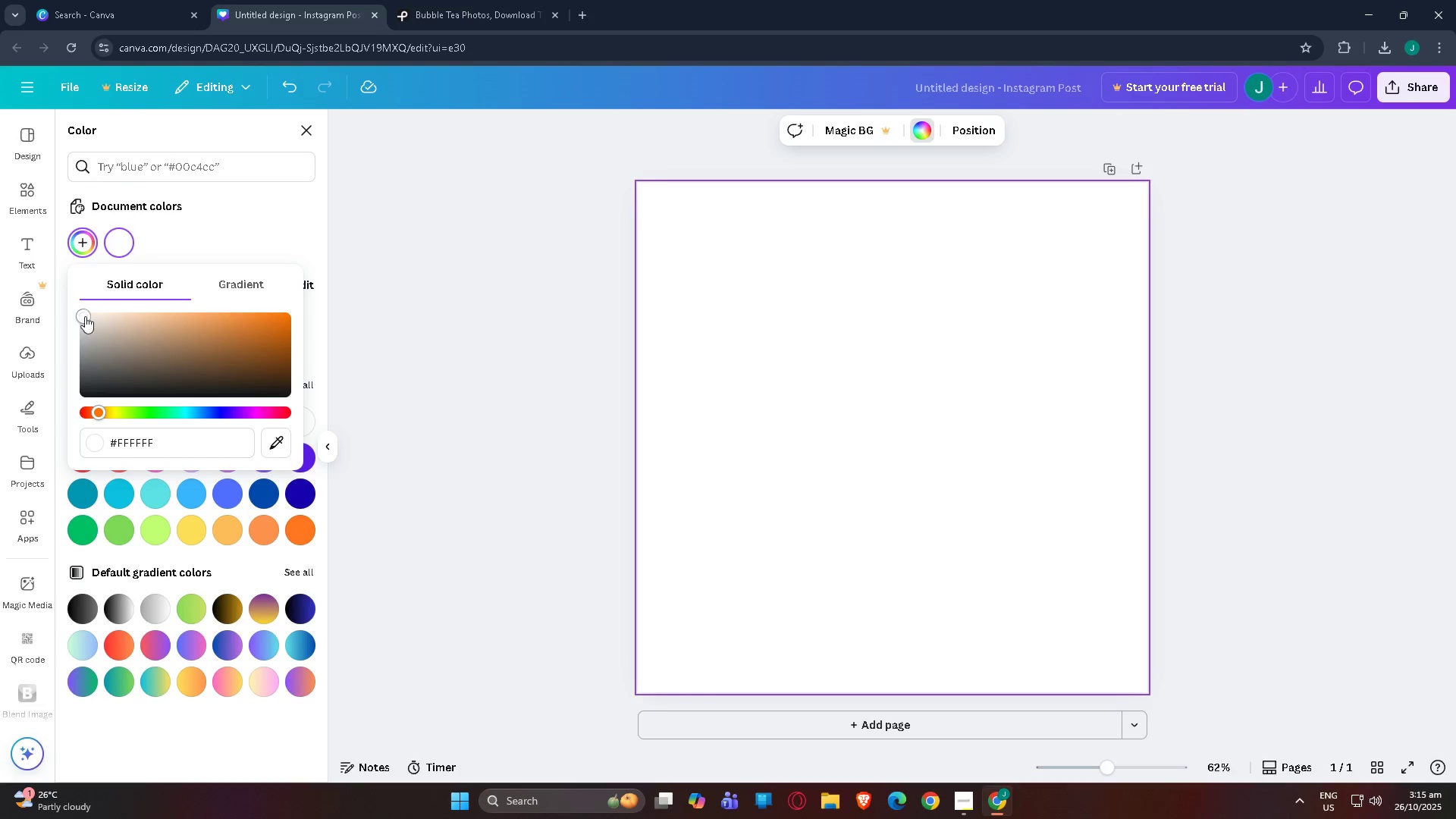 
left_click_drag(start_coordinate=[85, 316], to_coordinate=[294, 384])
 